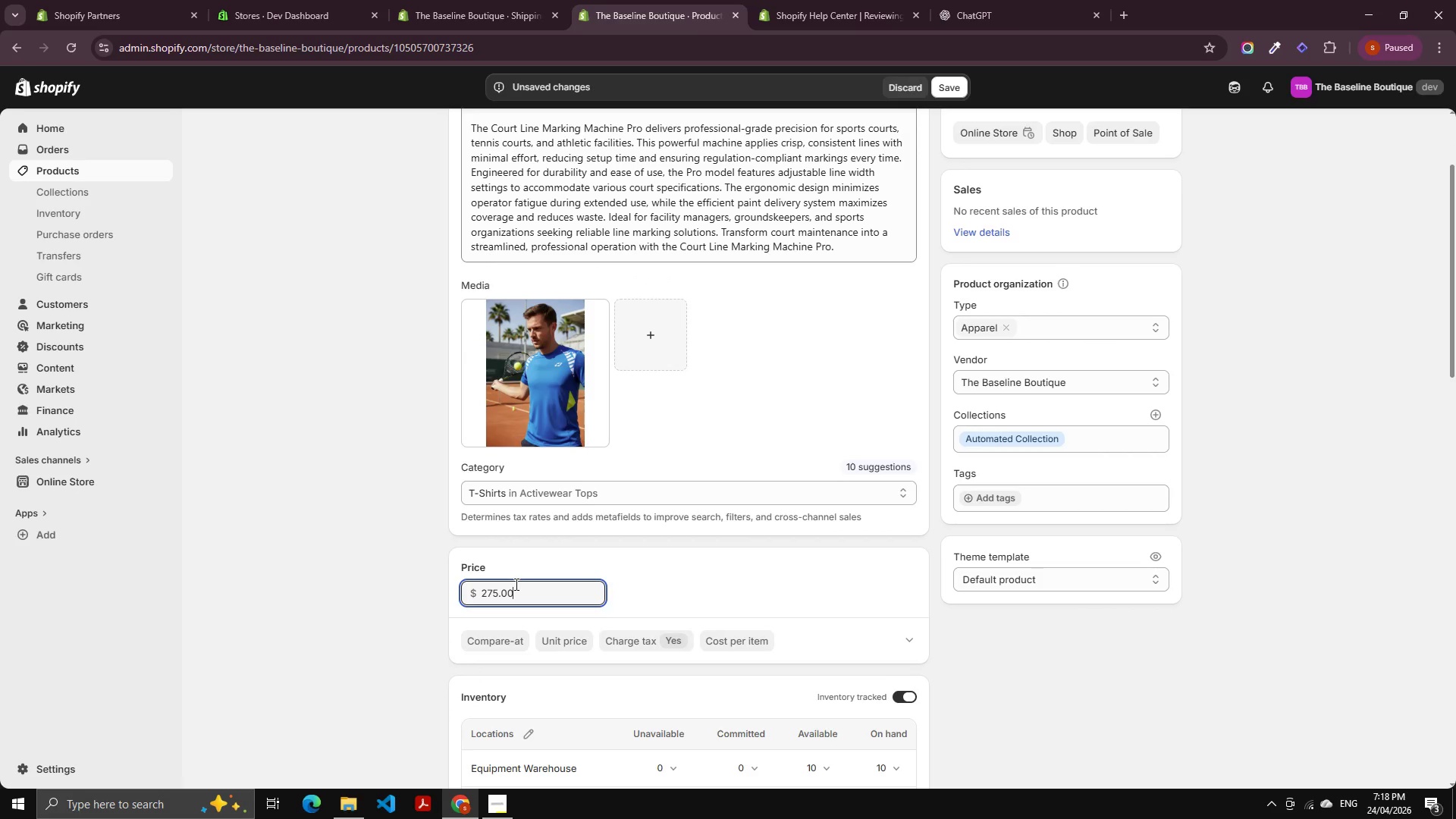 
key(Control+A)
 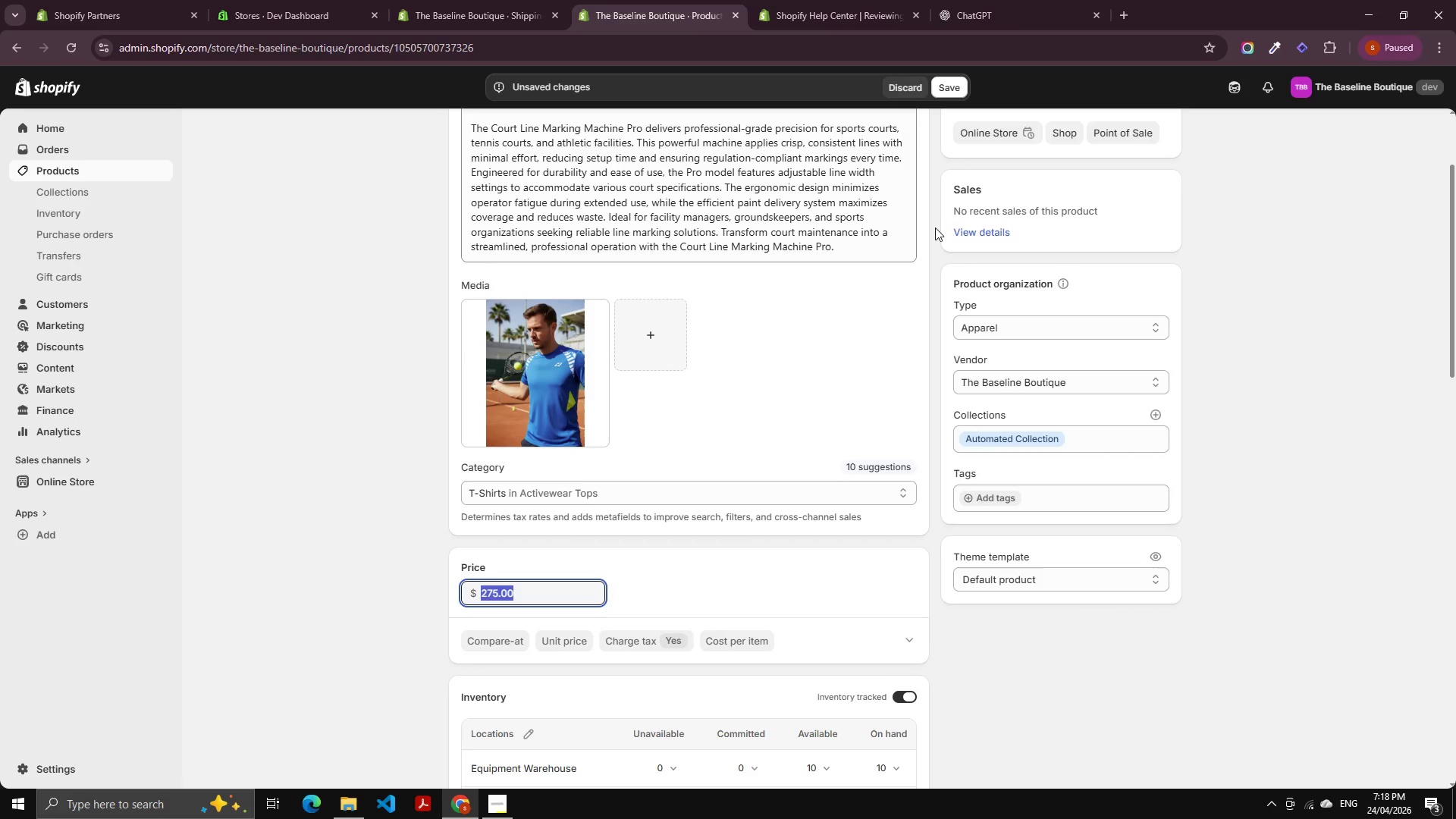 
key(Numpad3)
 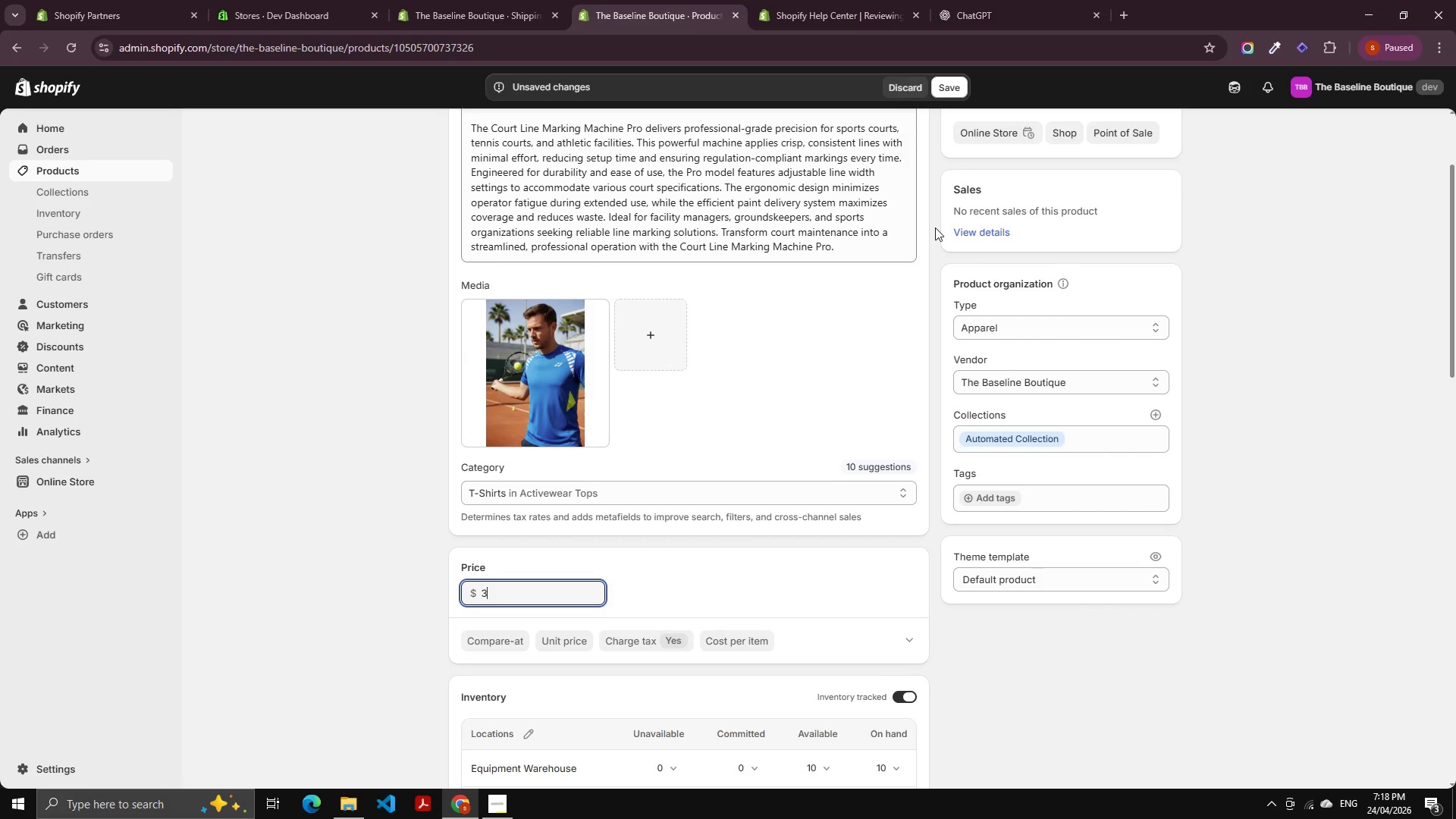 
key(Numpad5)
 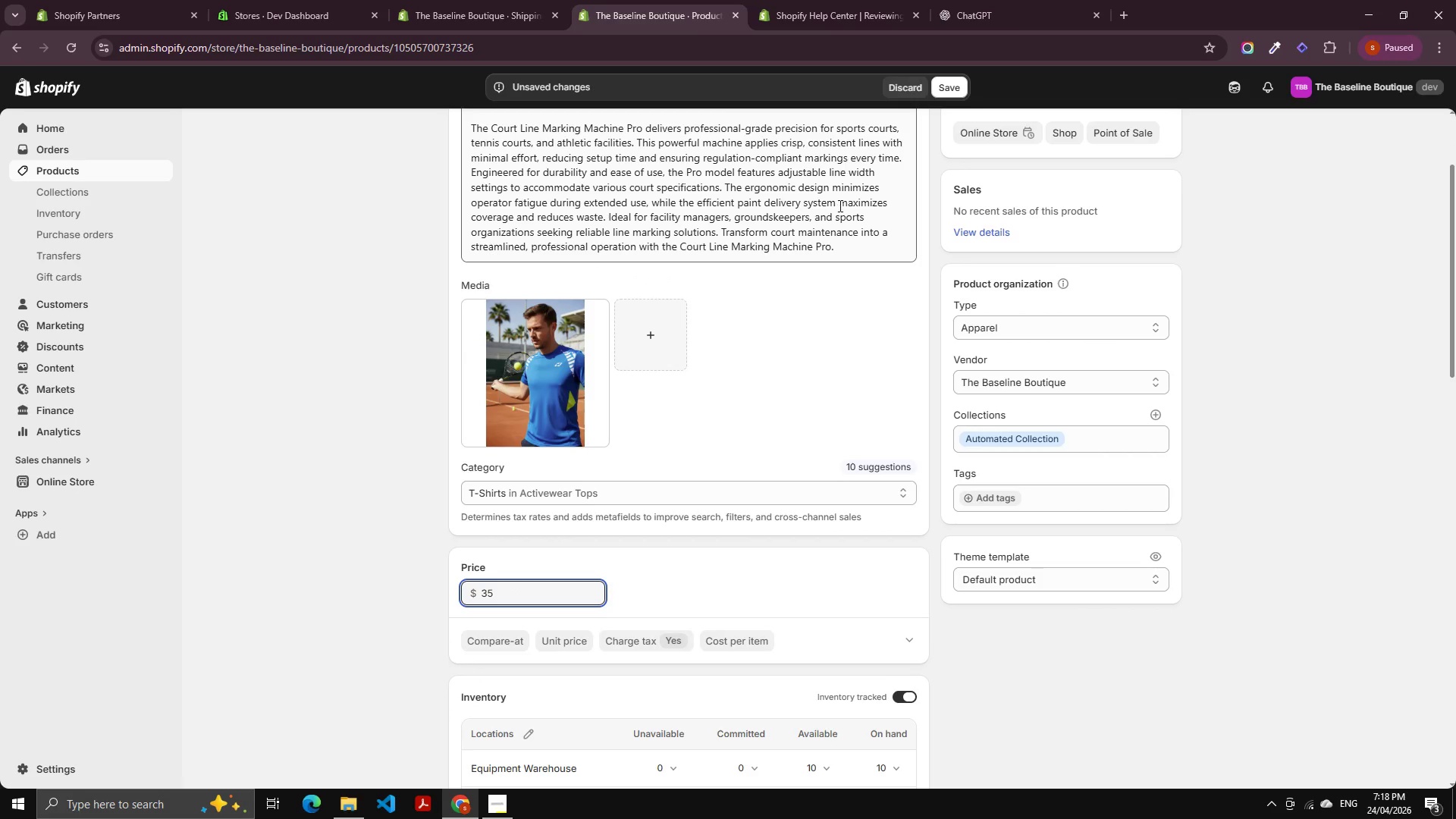 
left_click([494, 611])
 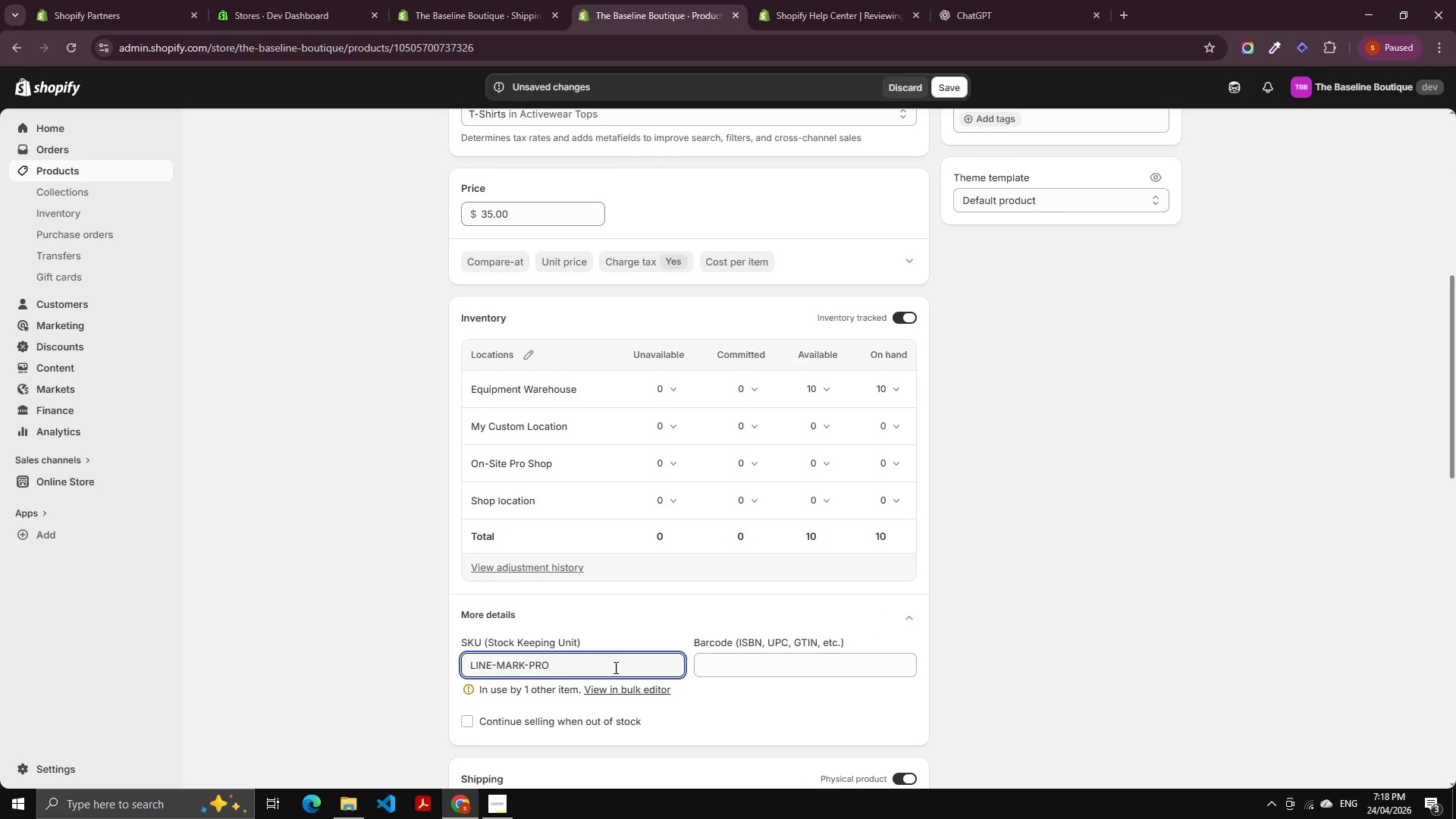 
scroll: coordinate [540, 481], scroll_direction: down, amount: 5.0
 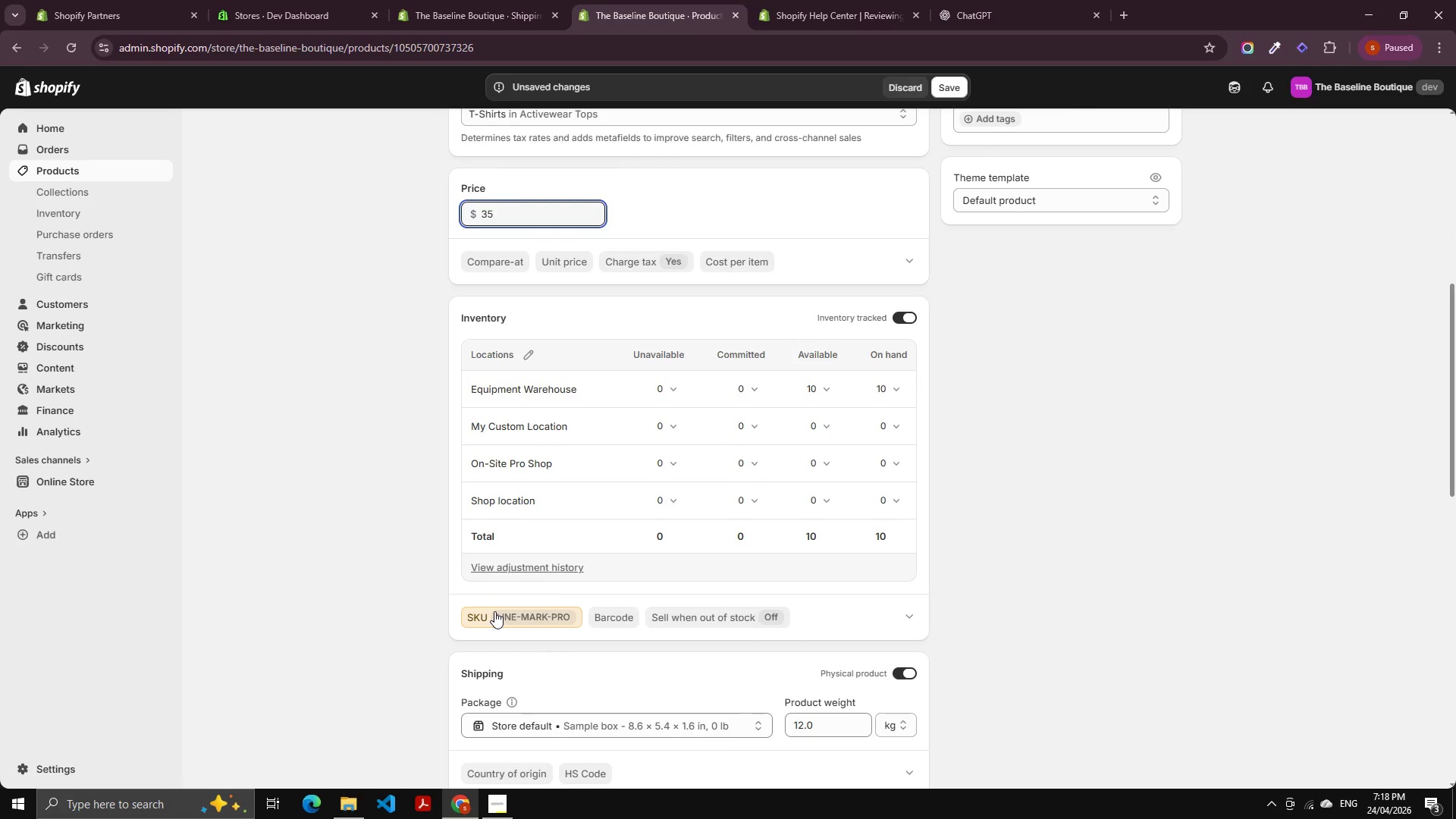 
hold_key(key=ControlLeft, duration=0.44)
 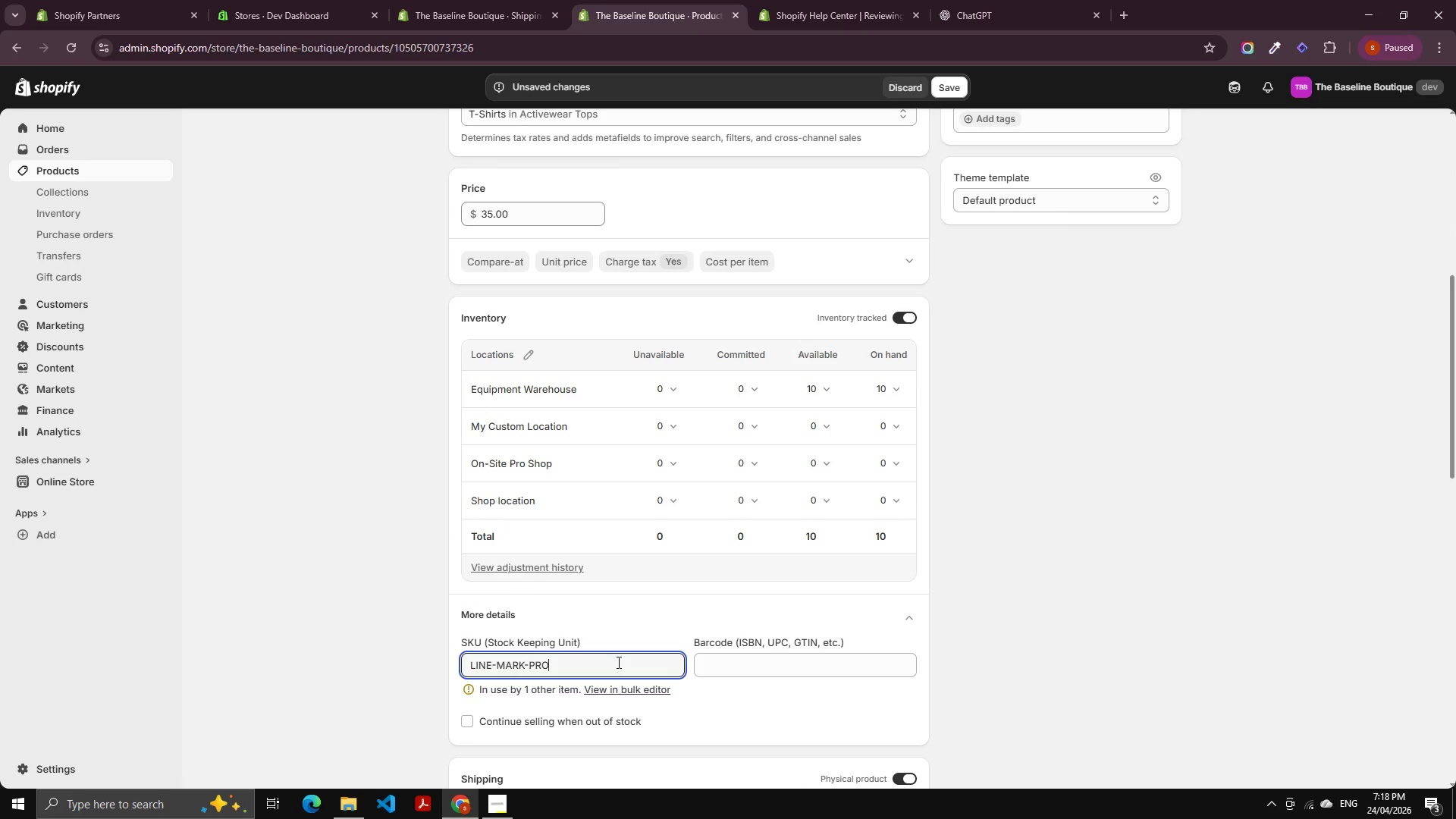 
key(Shift+ArrowLeft)
 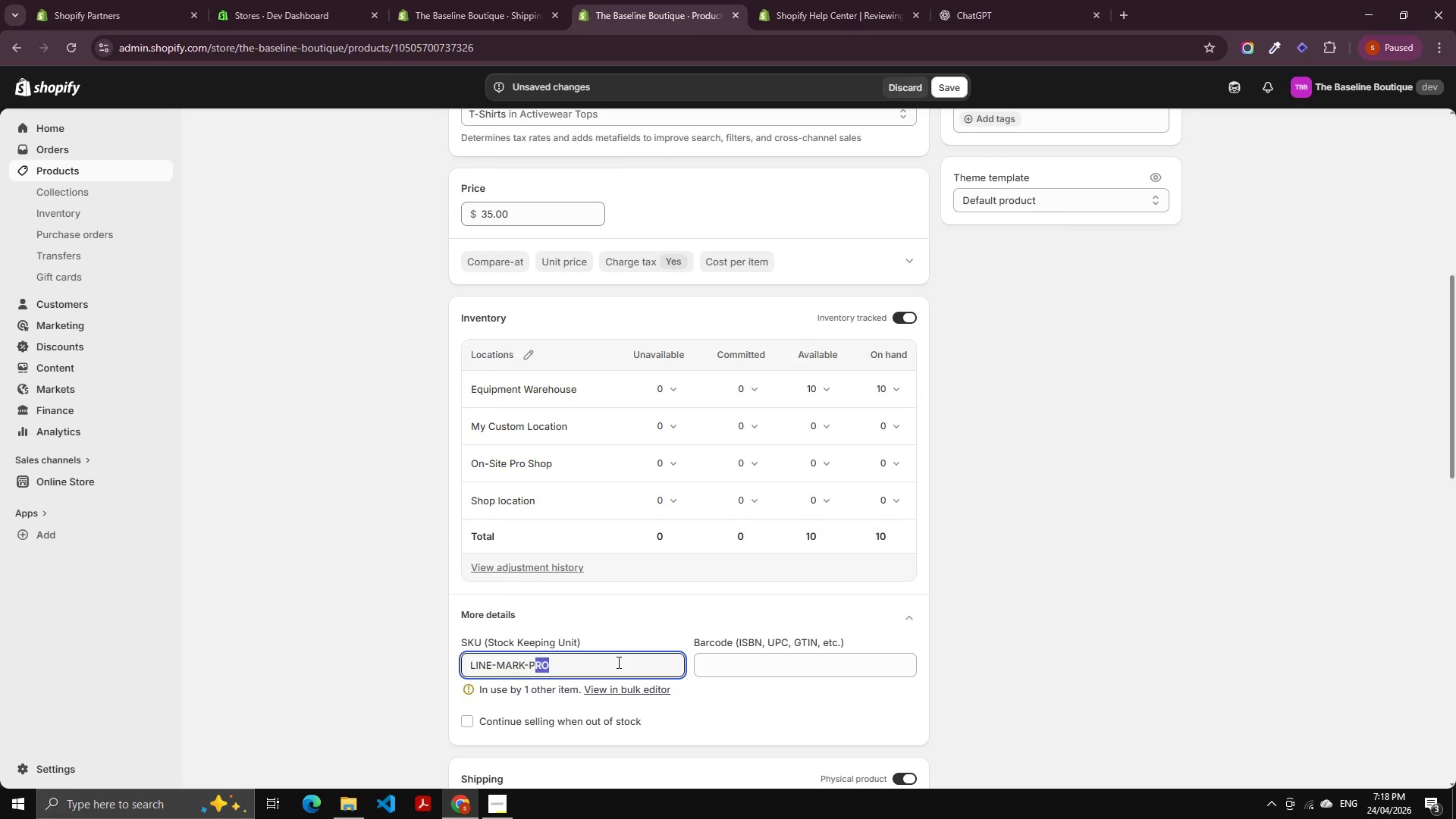 
key(Shift+ArrowLeft)
 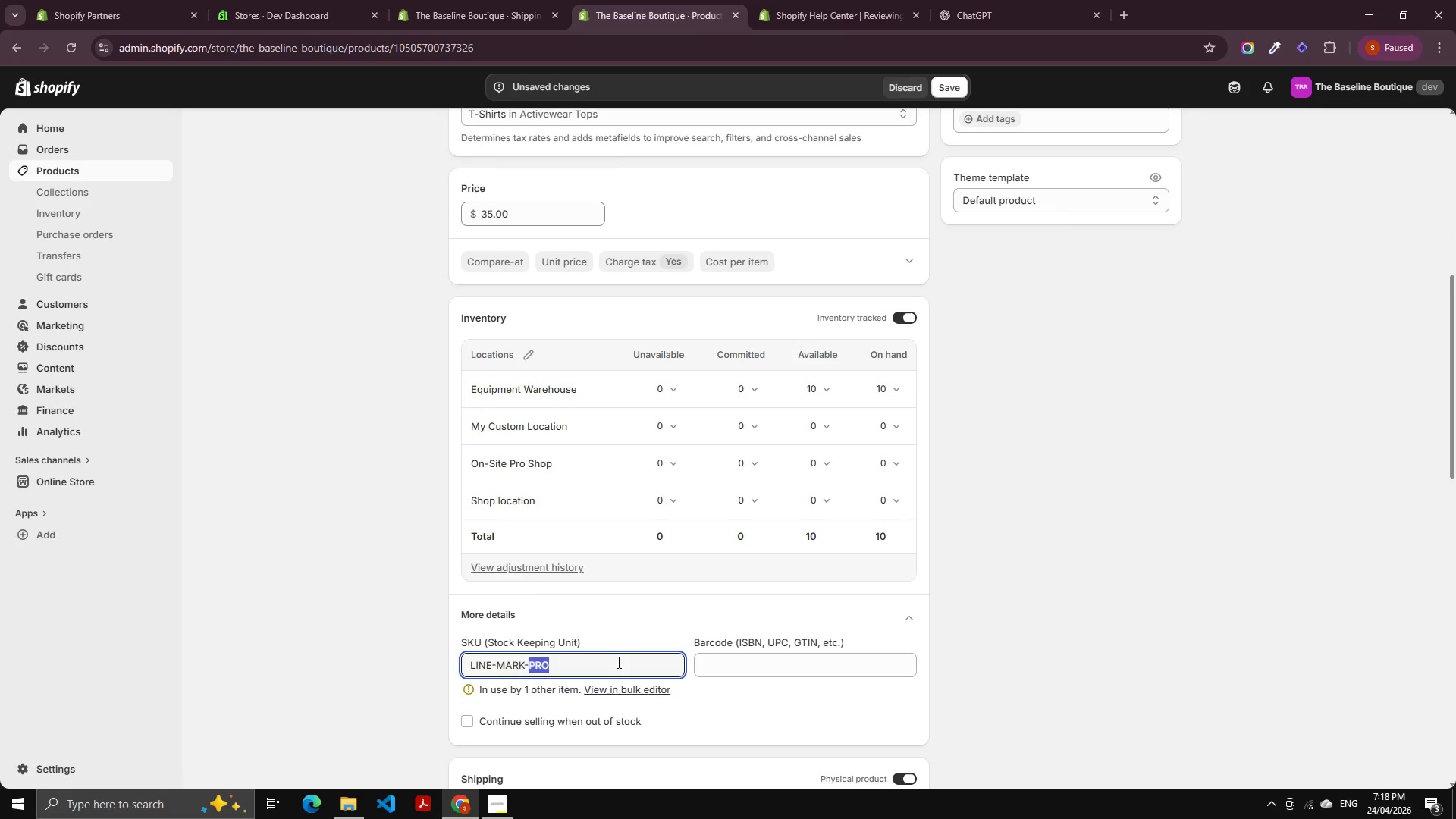 
key(Shift+ArrowLeft)
 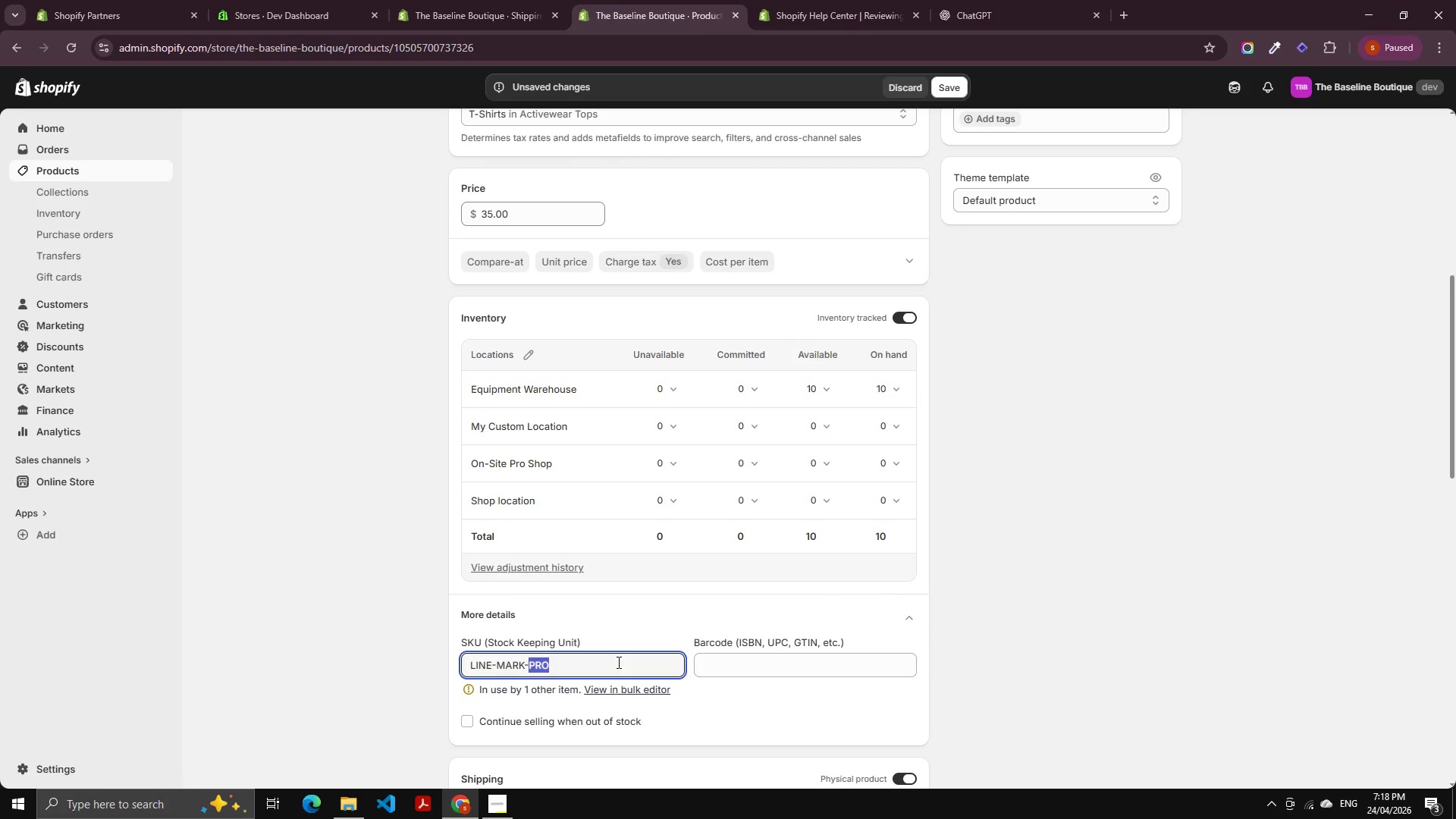 
key(ArrowLeft)
 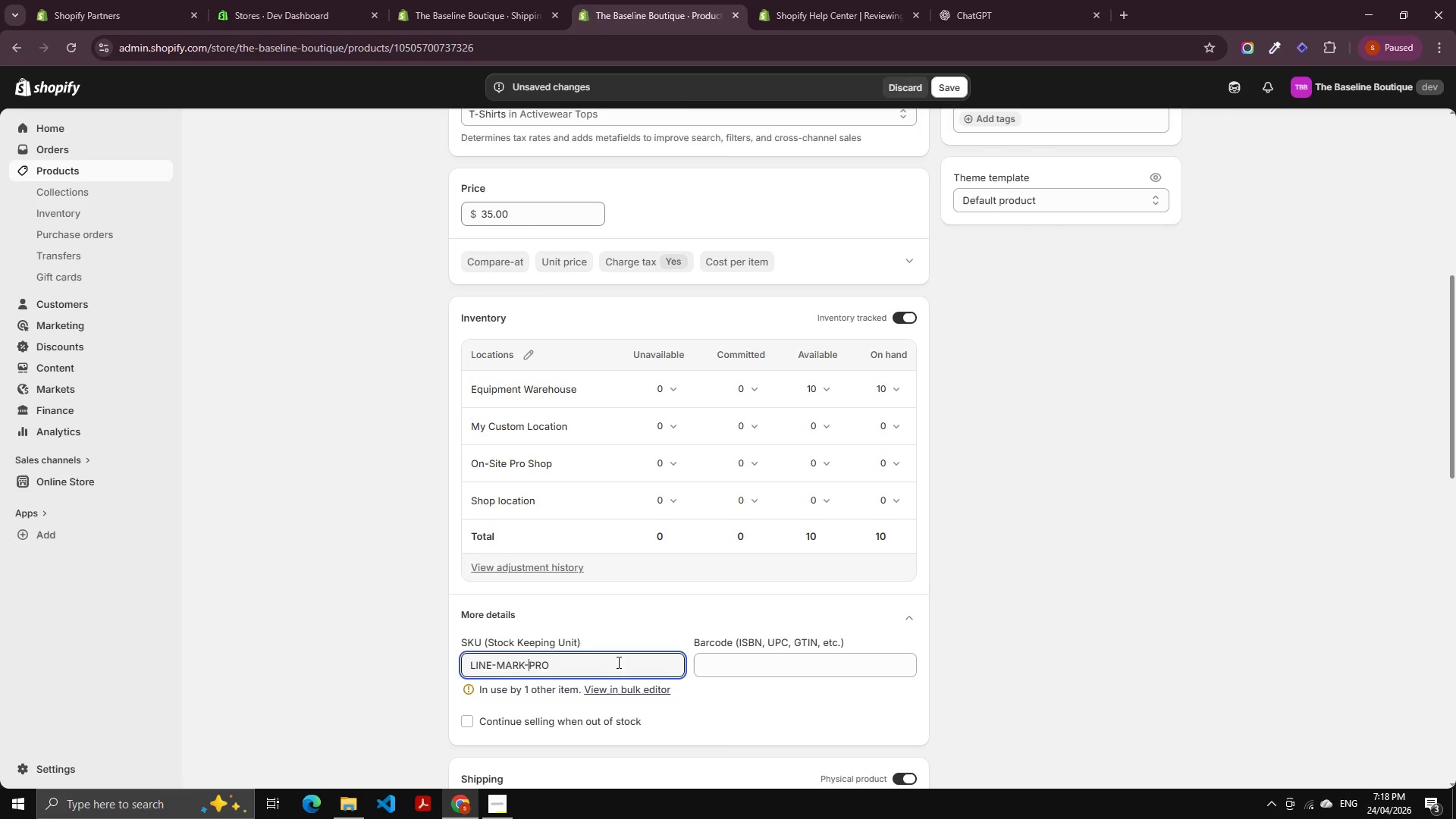 
key(ArrowLeft)
 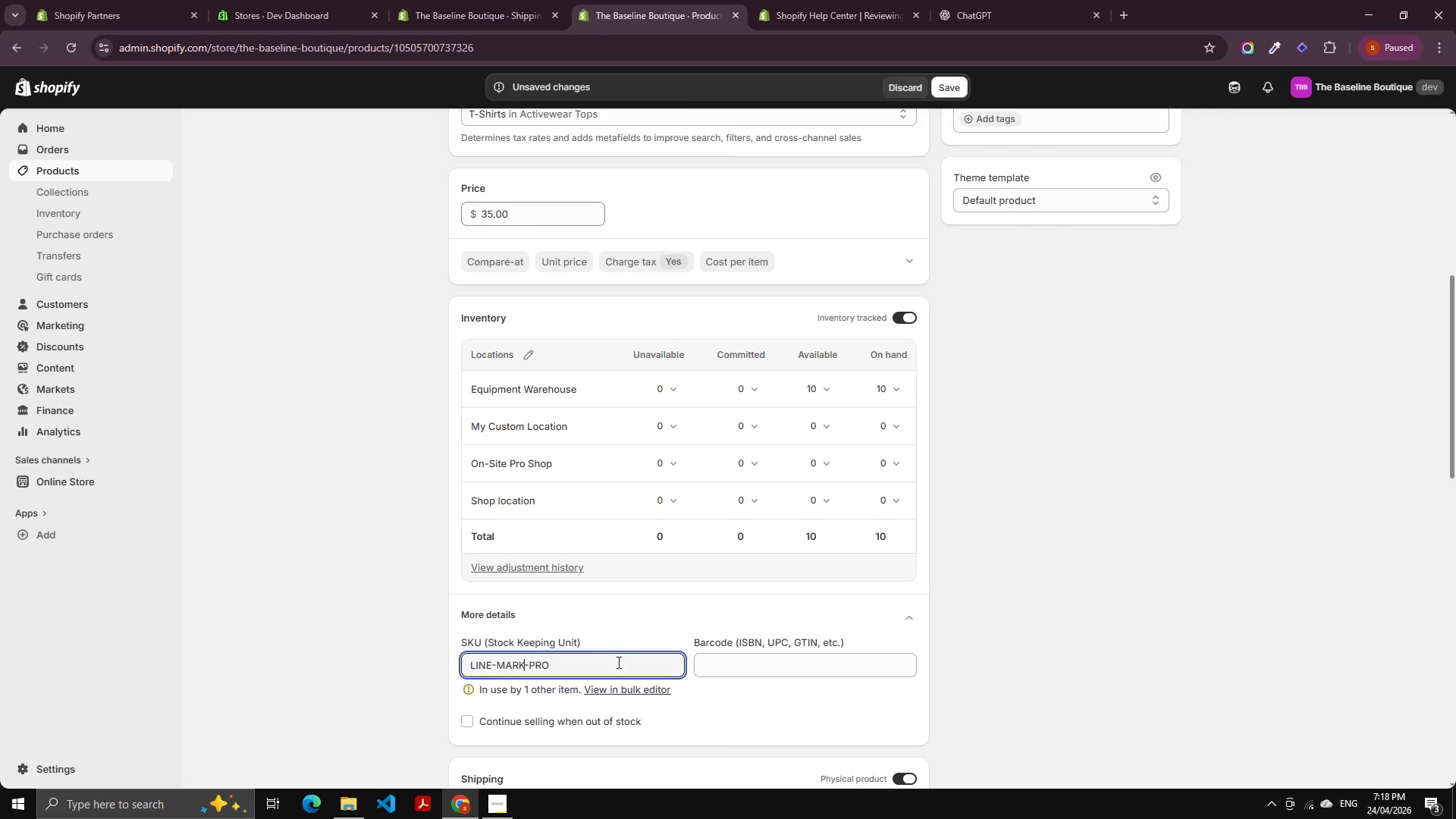 
key(Control+Shift+ArrowLeft)
 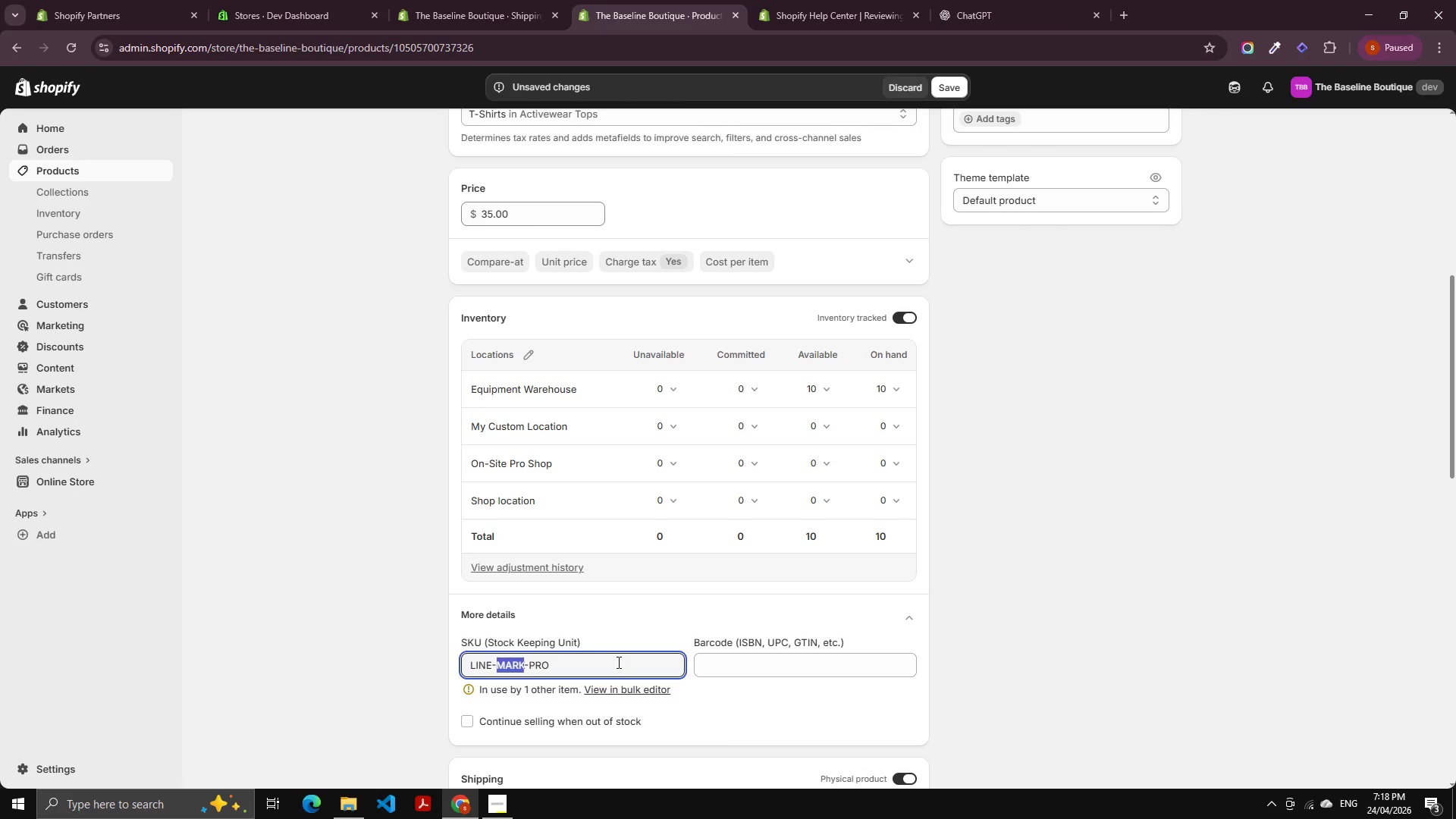 
type(MAN)
 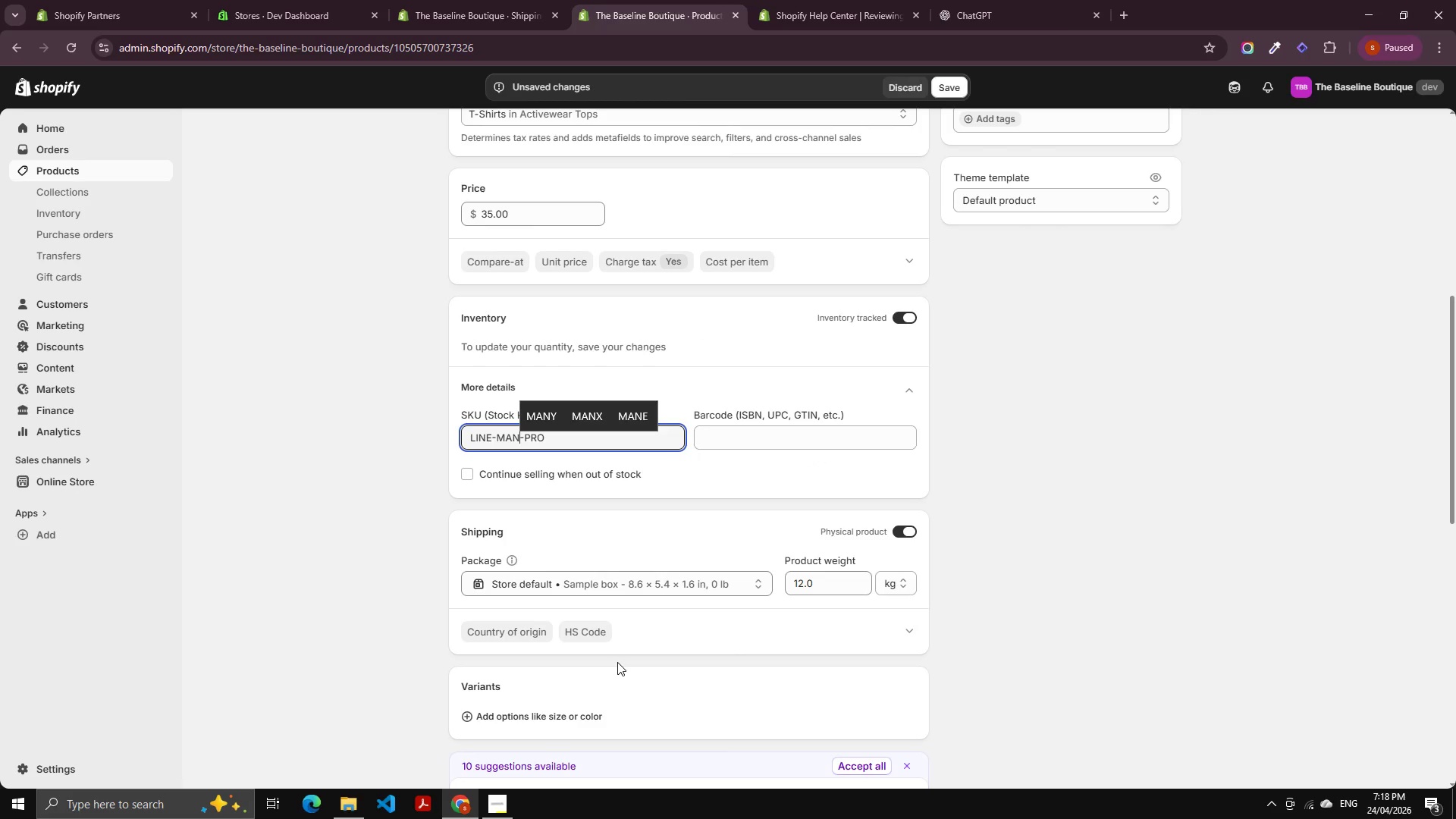 
key(Control+ArrowLeft)
 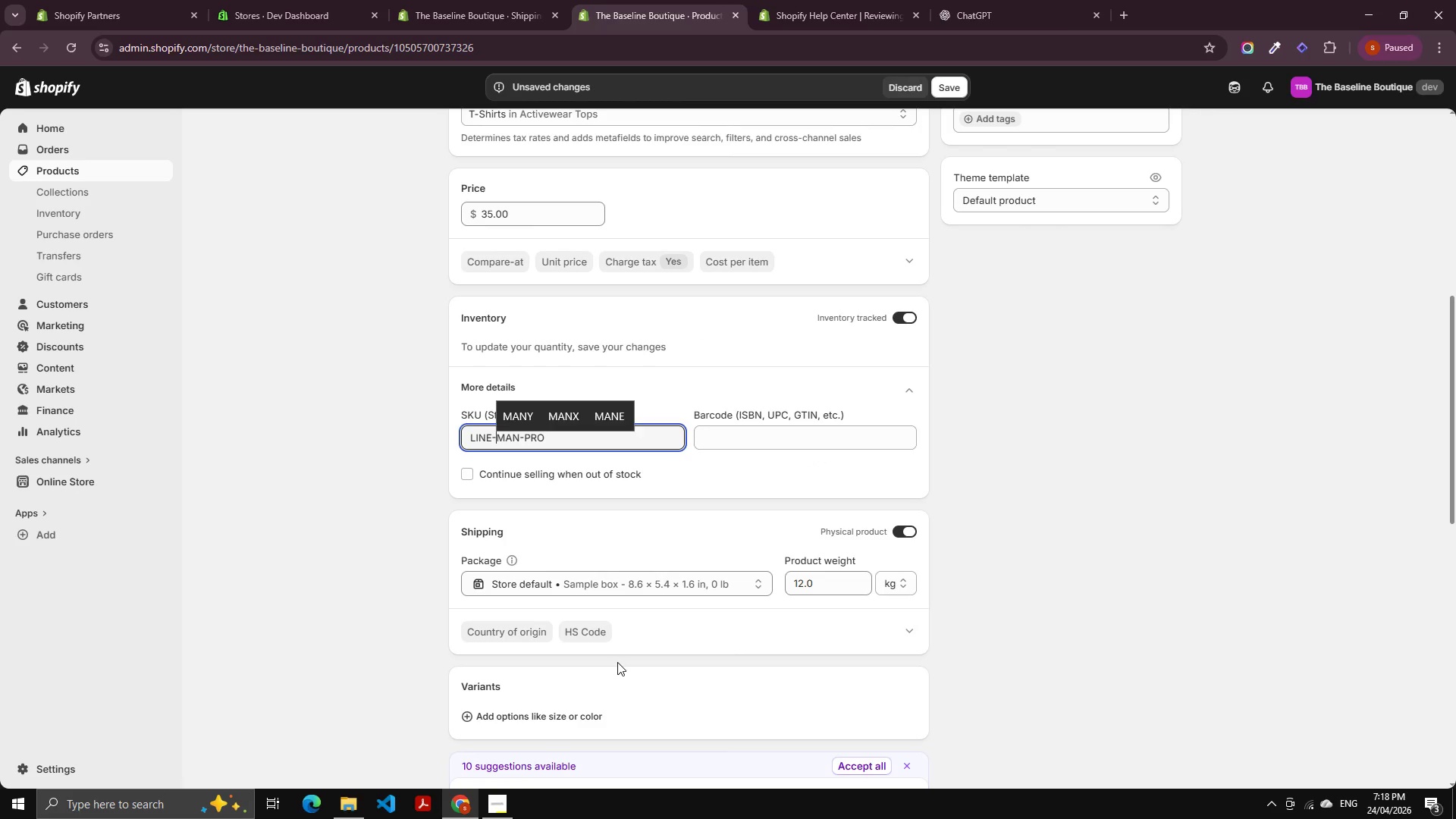 
key(Control+ArrowLeft)
 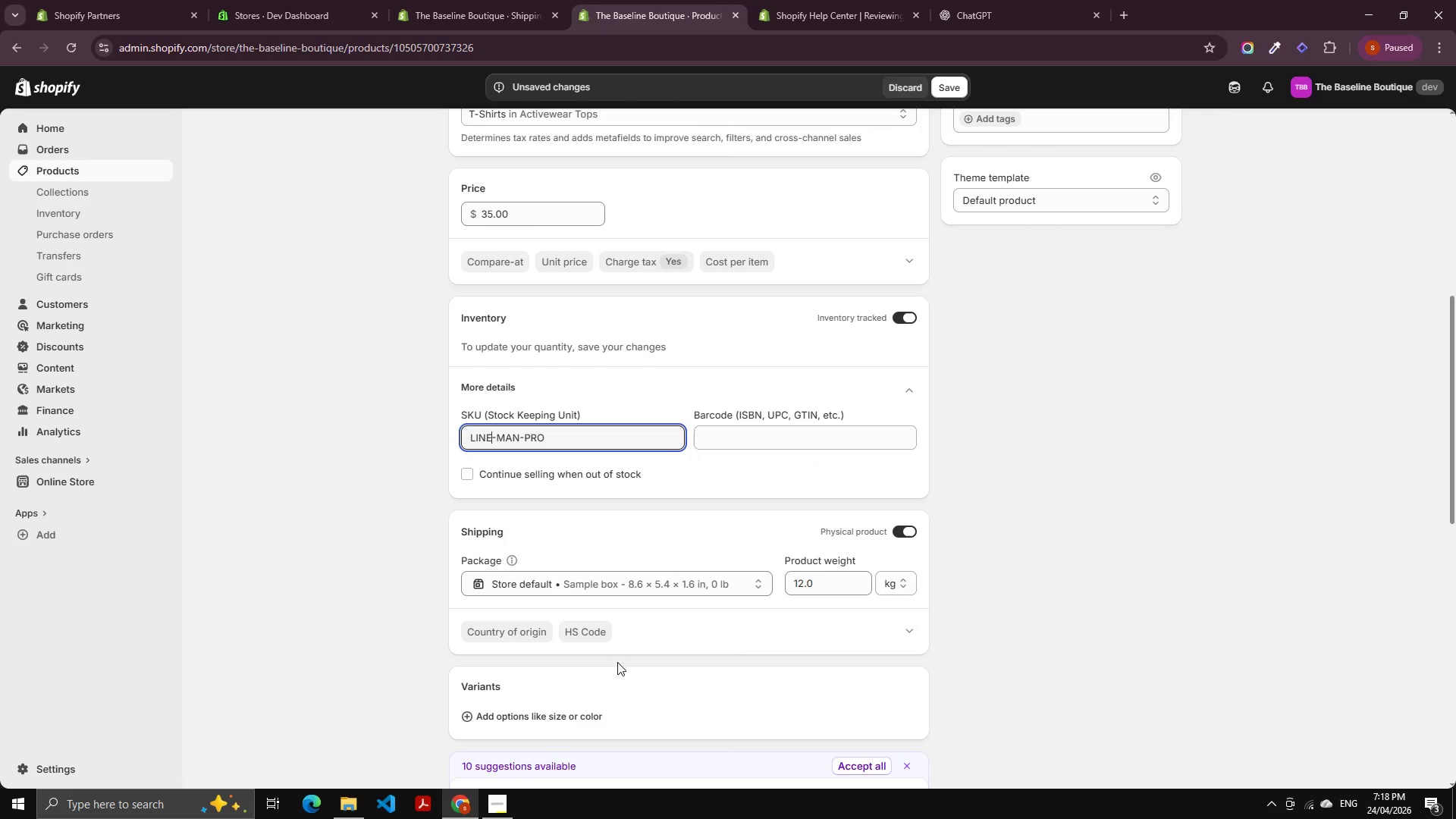 
key(Control+Shift+ArrowLeft)
 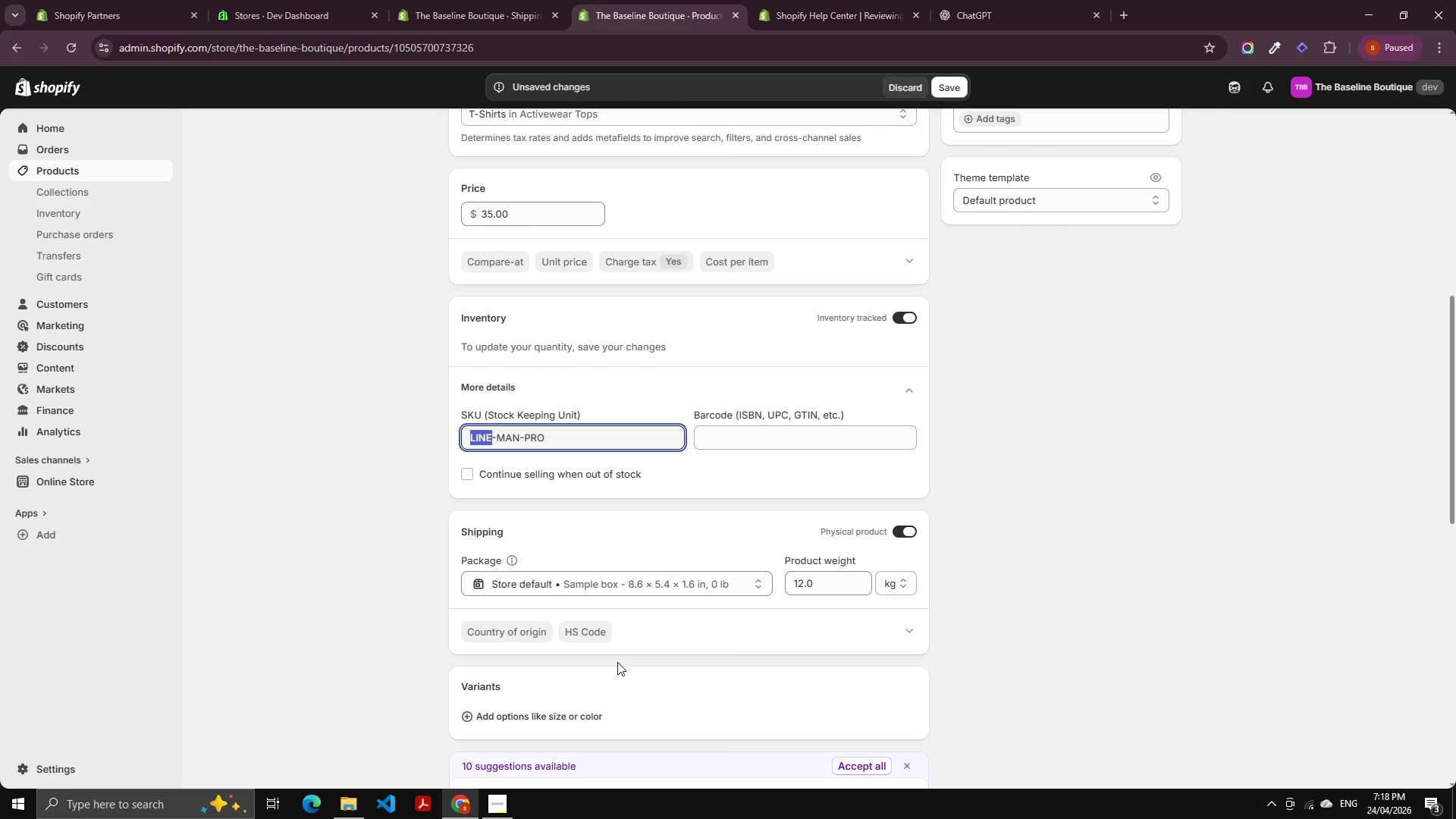 
type(TSHIRT)
 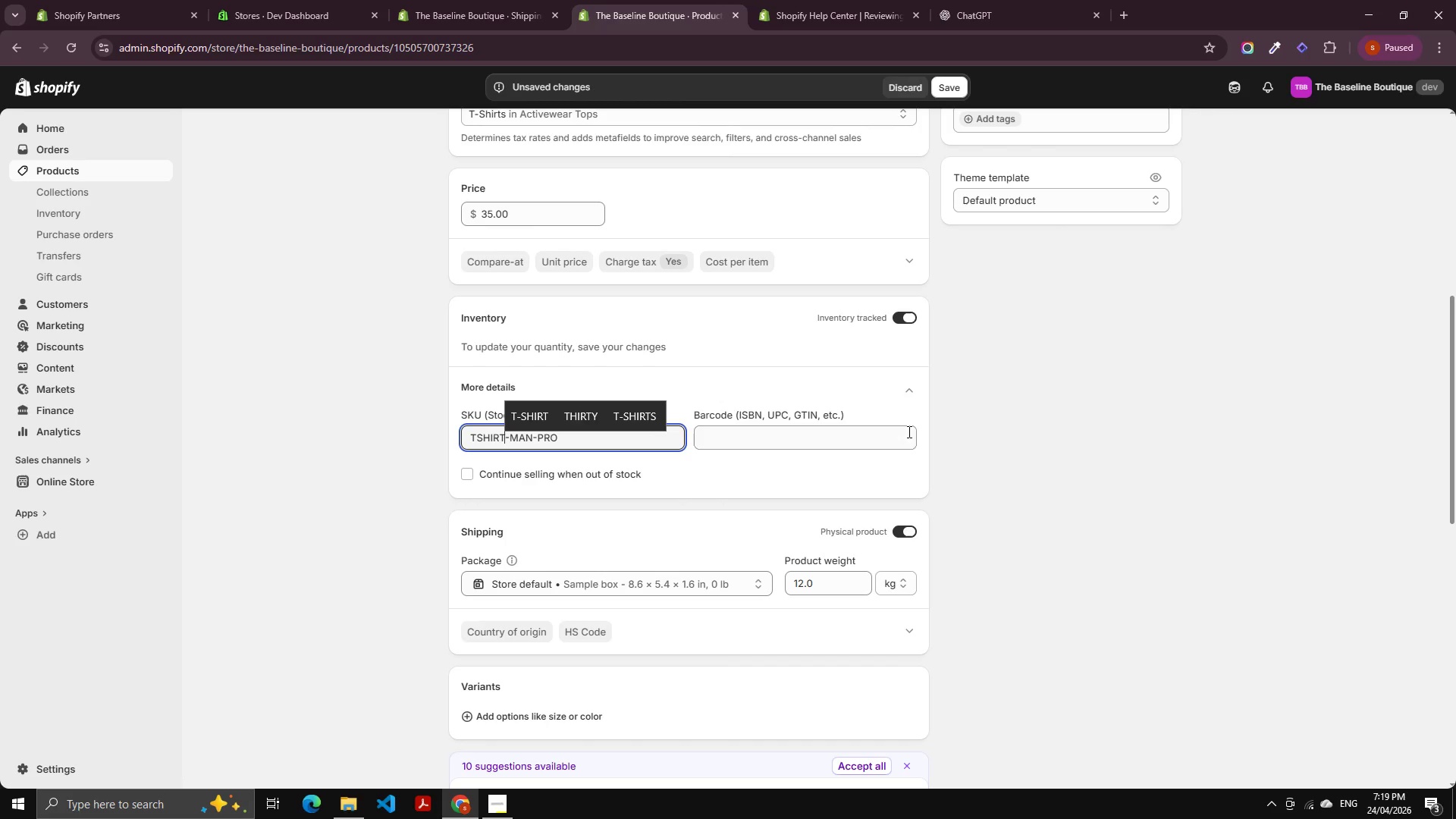 
scroll: coordinate [783, 360], scroll_direction: down, amount: 2.0
 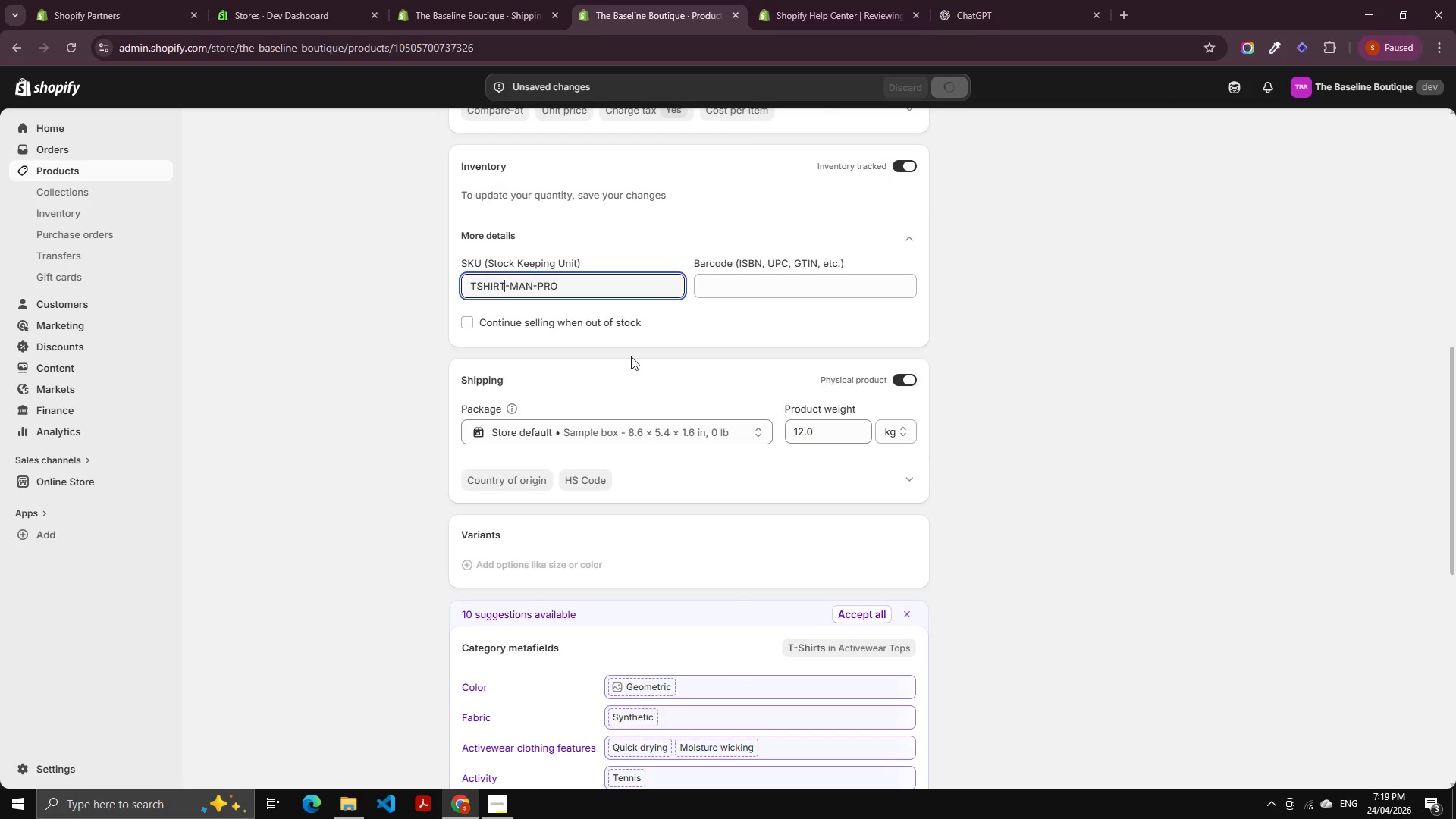 
scroll: coordinate [661, 390], scroll_direction: up, amount: 2.0
 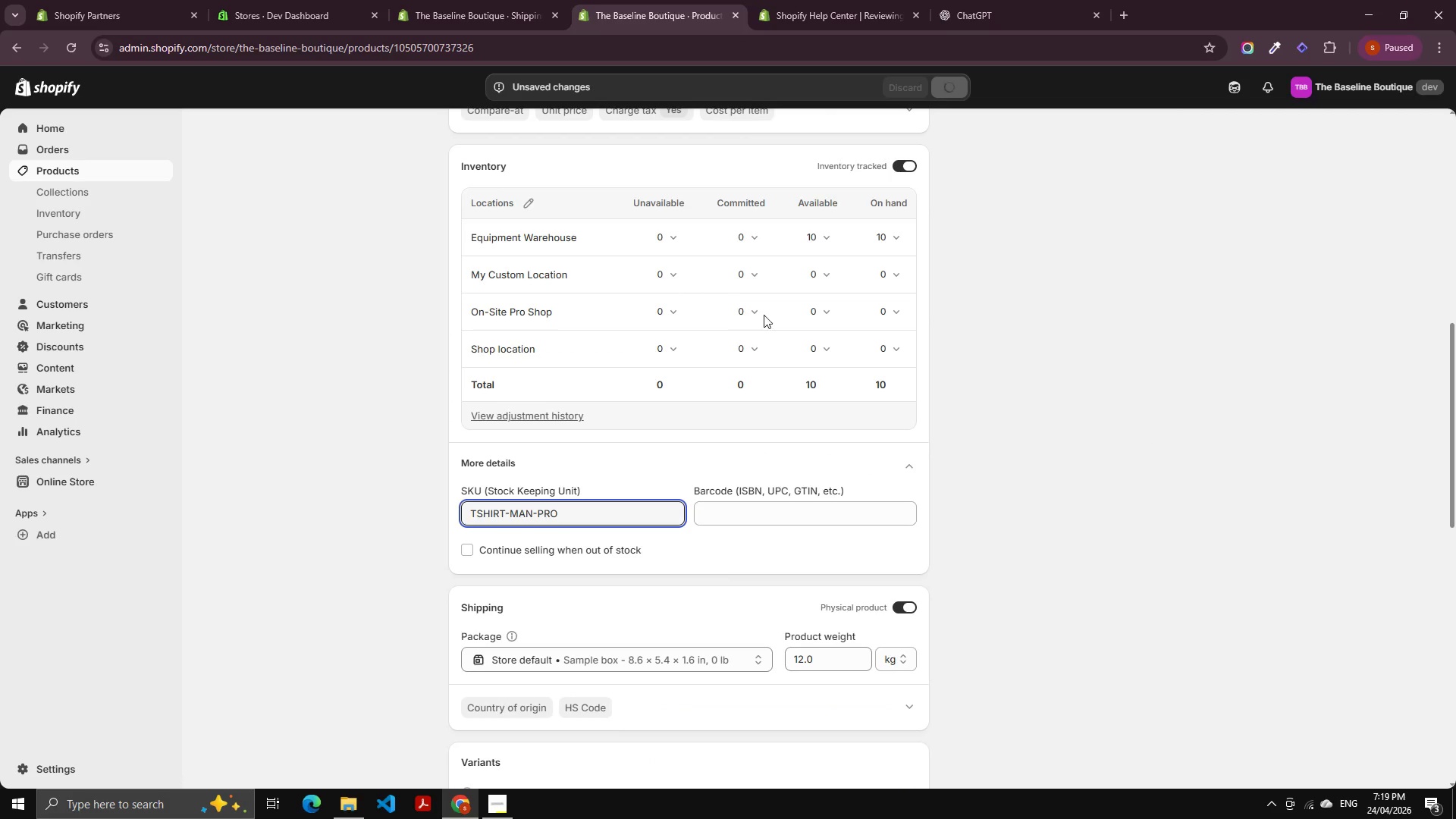 
left_click([808, 310])
 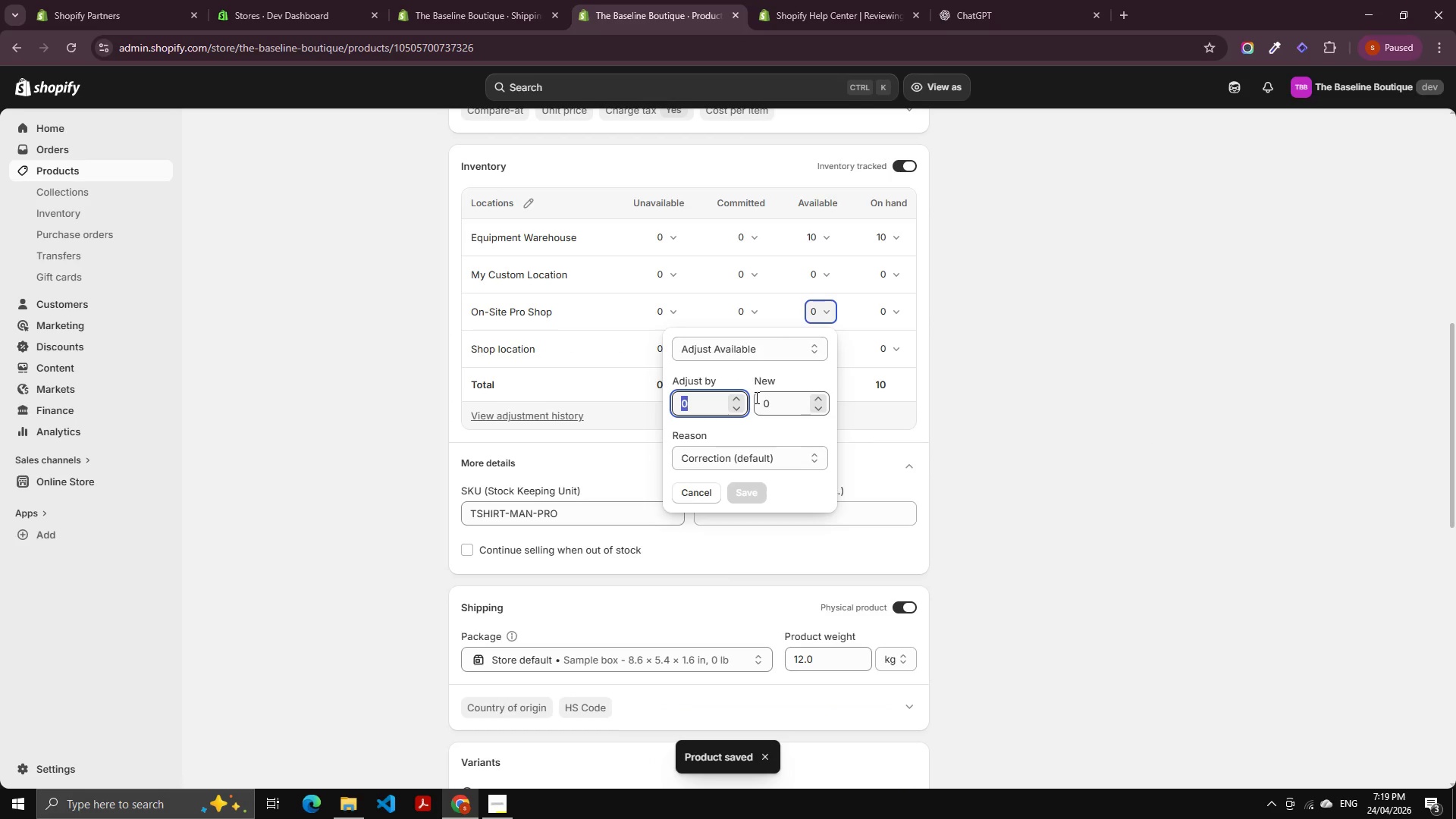 
key(Numpad5)
 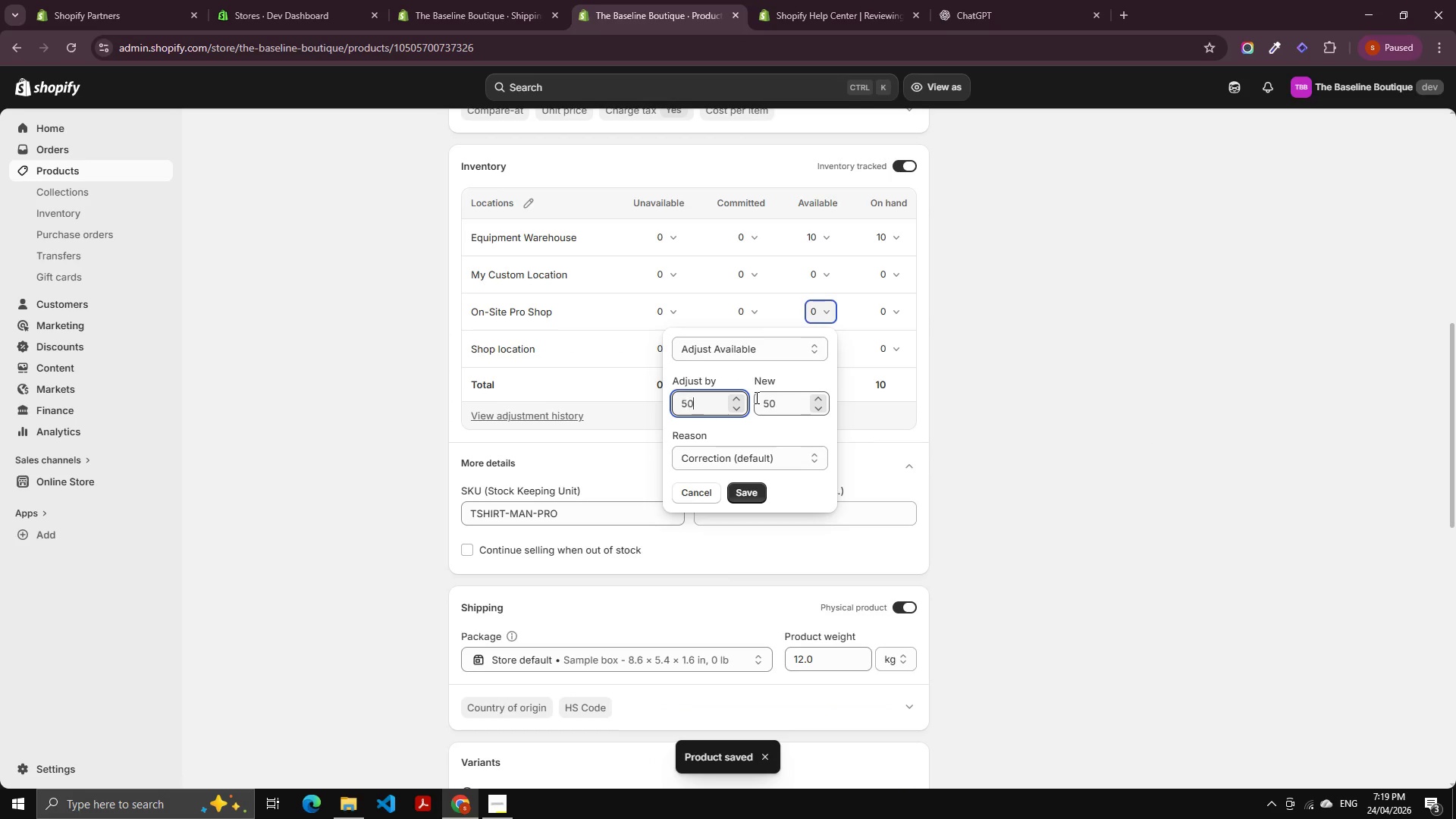 
key(Numpad0)
 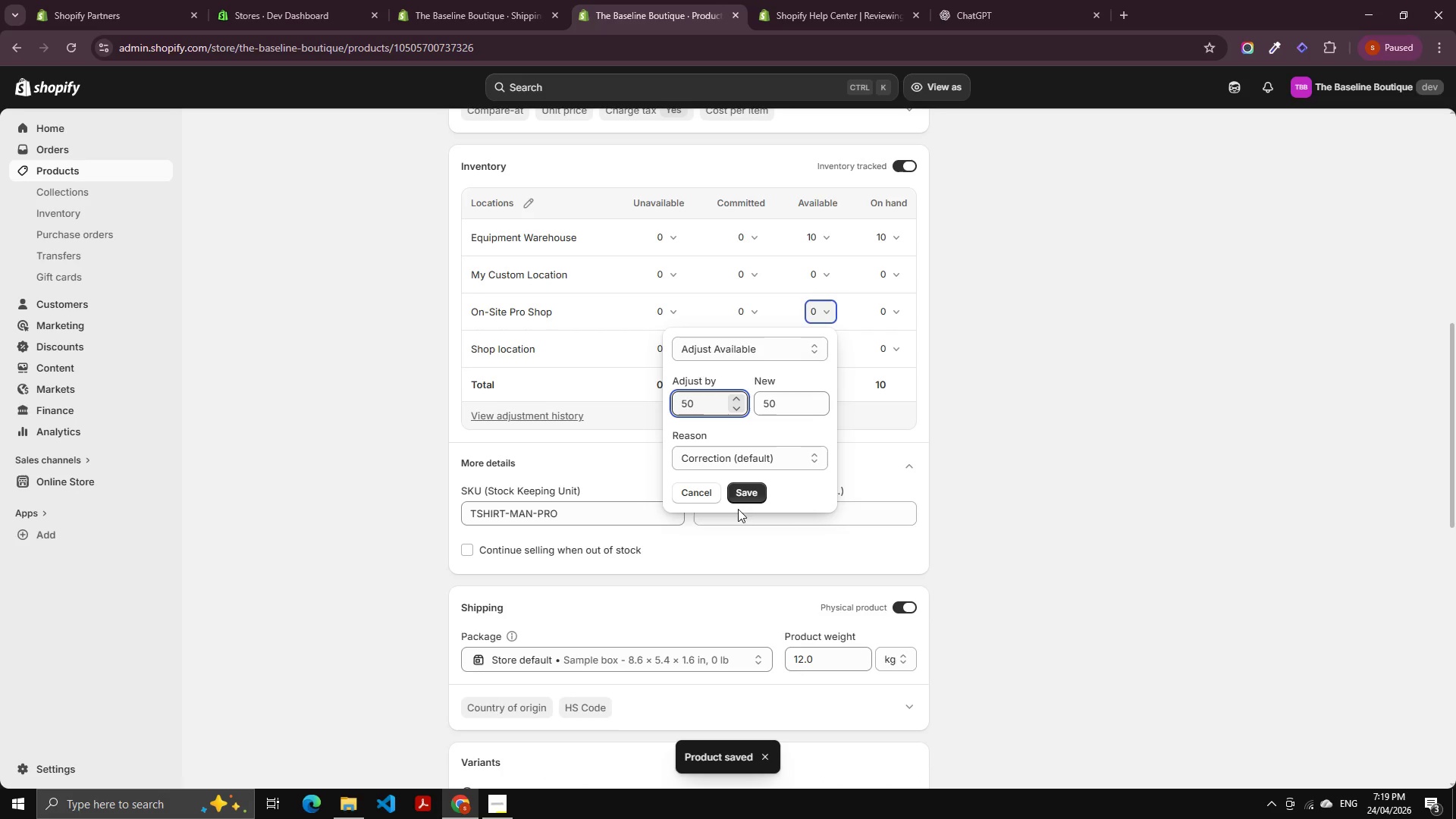 
left_click([743, 490])
 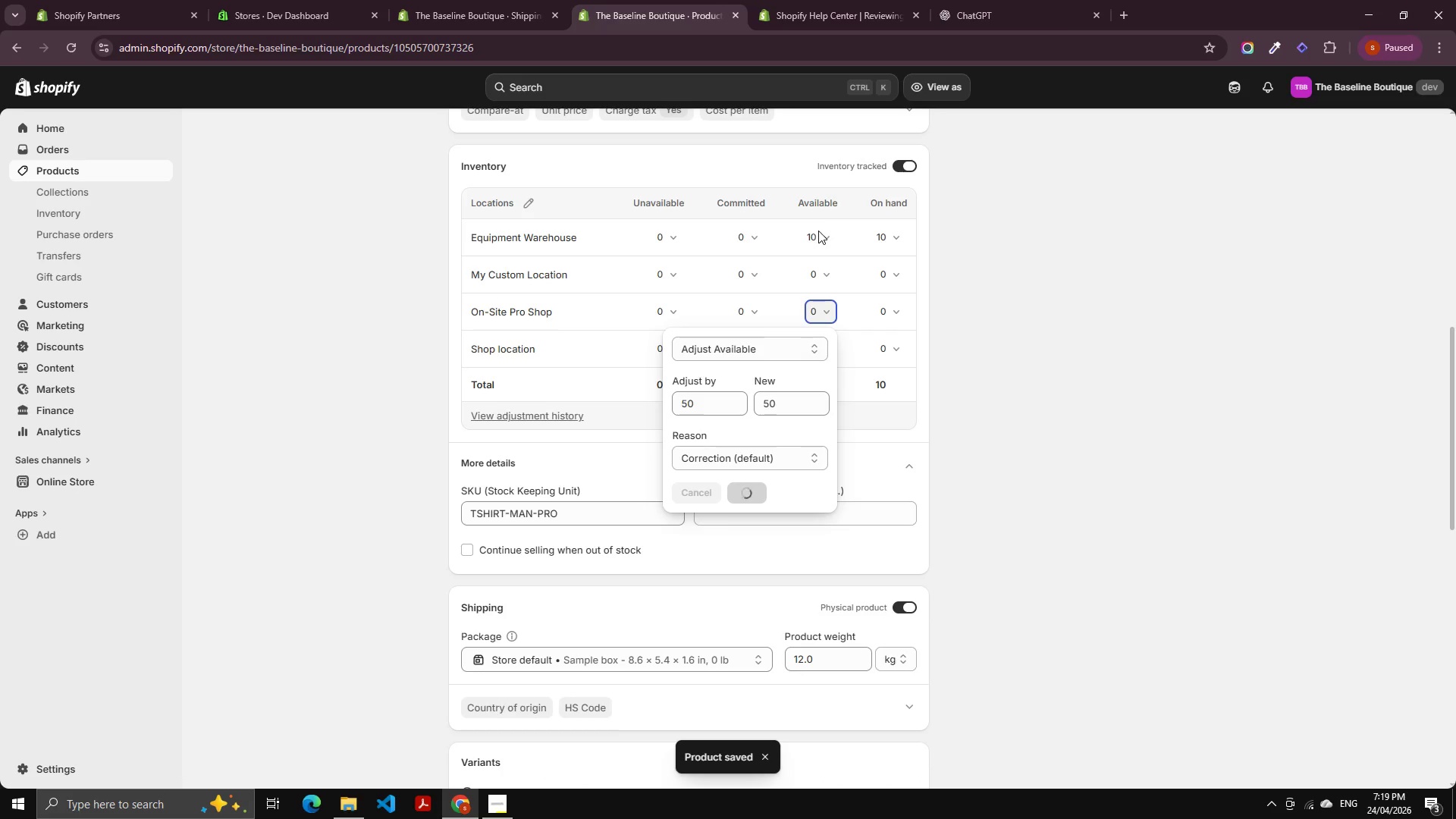 
left_click([818, 231])
 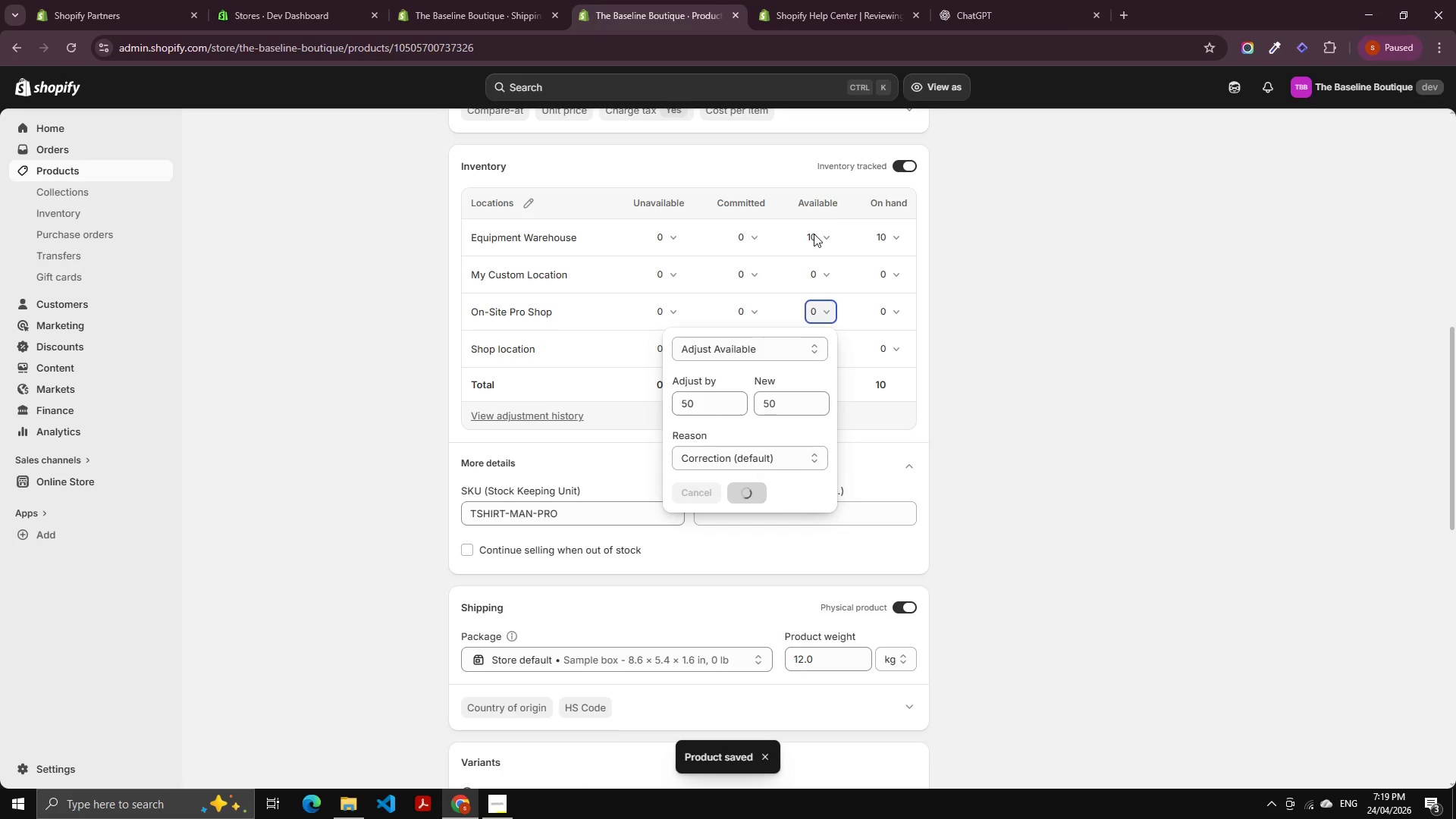 
left_click([814, 234])
 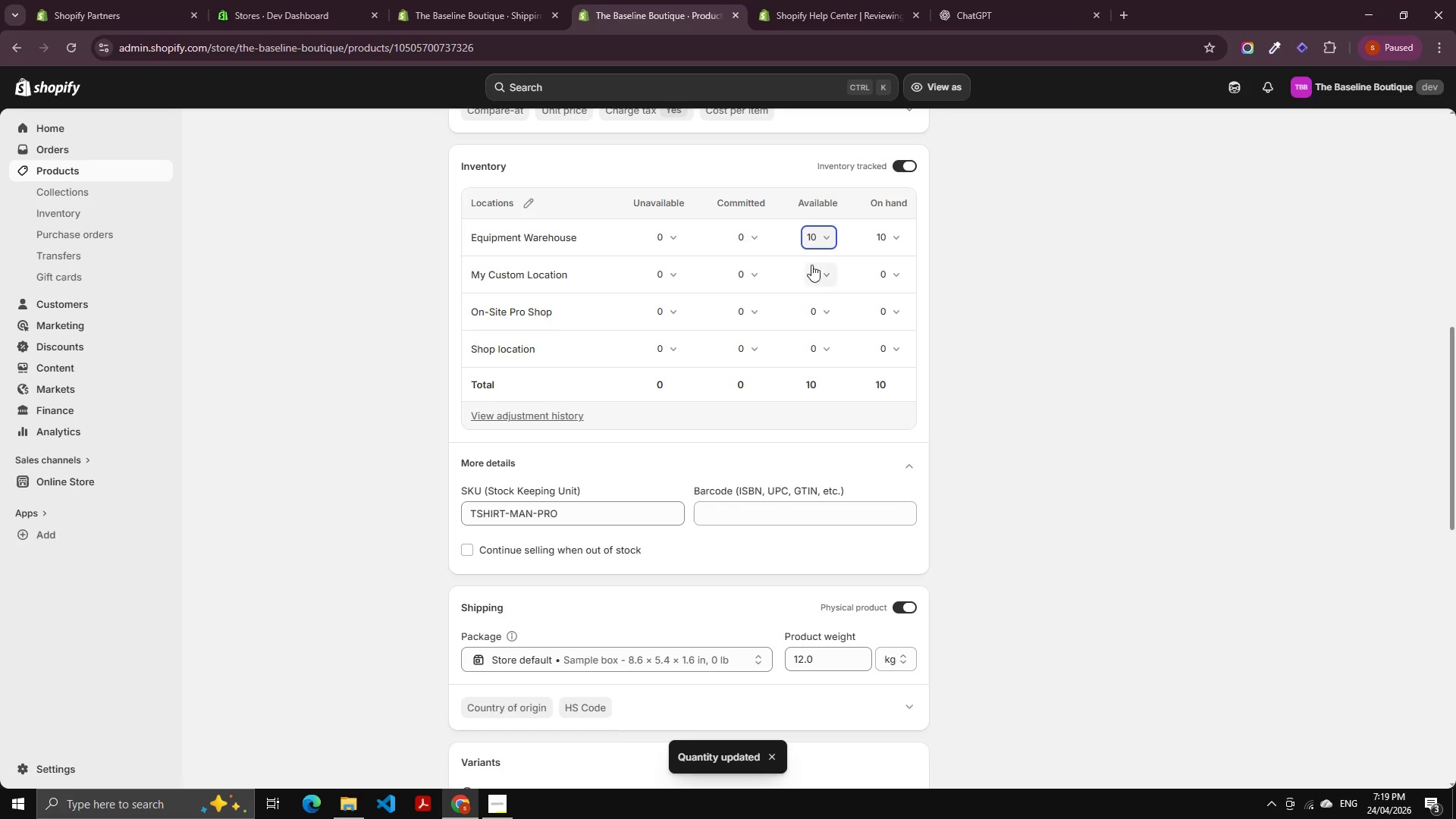 
left_click([813, 243])
 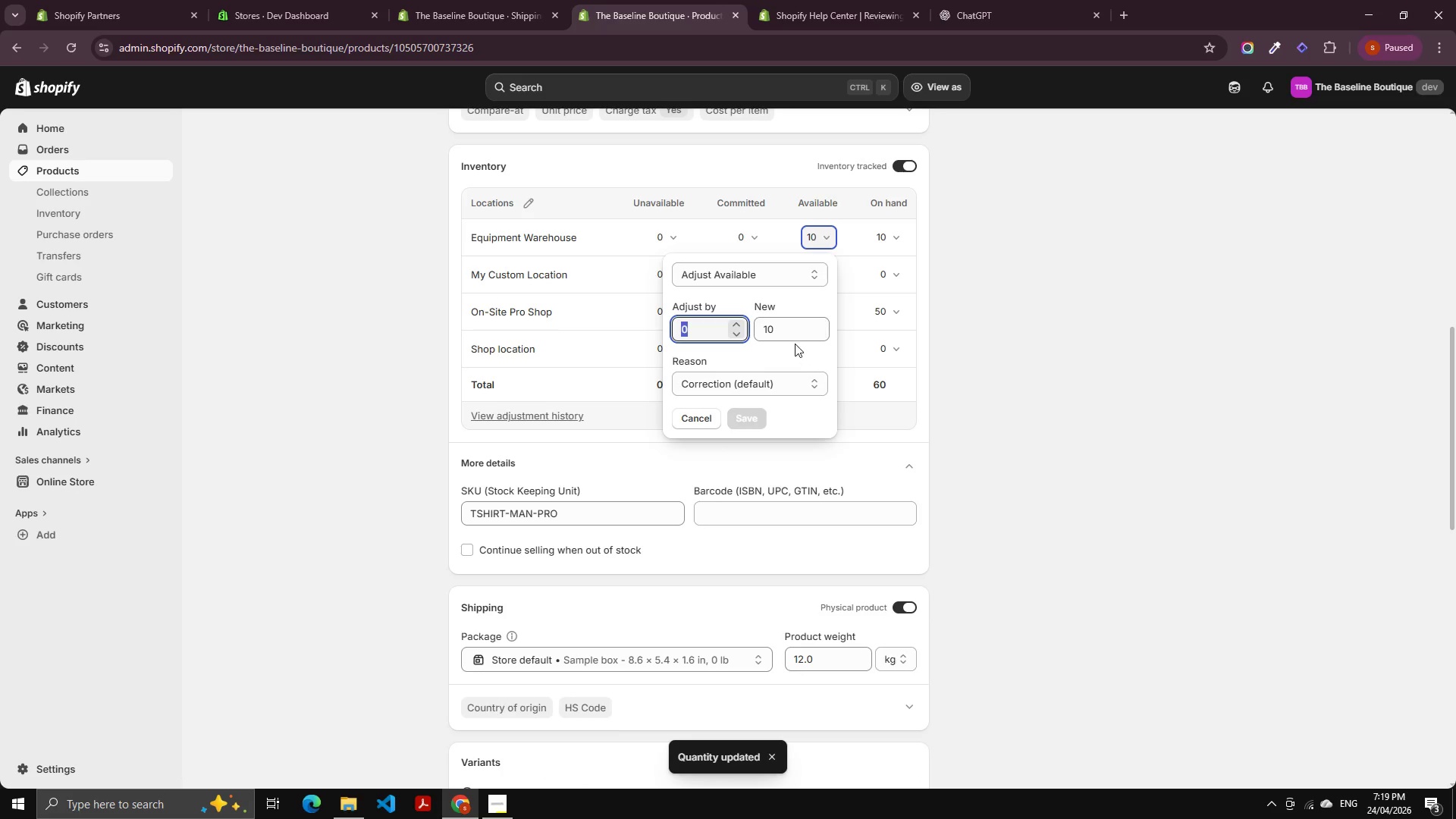 
left_click([786, 337])
 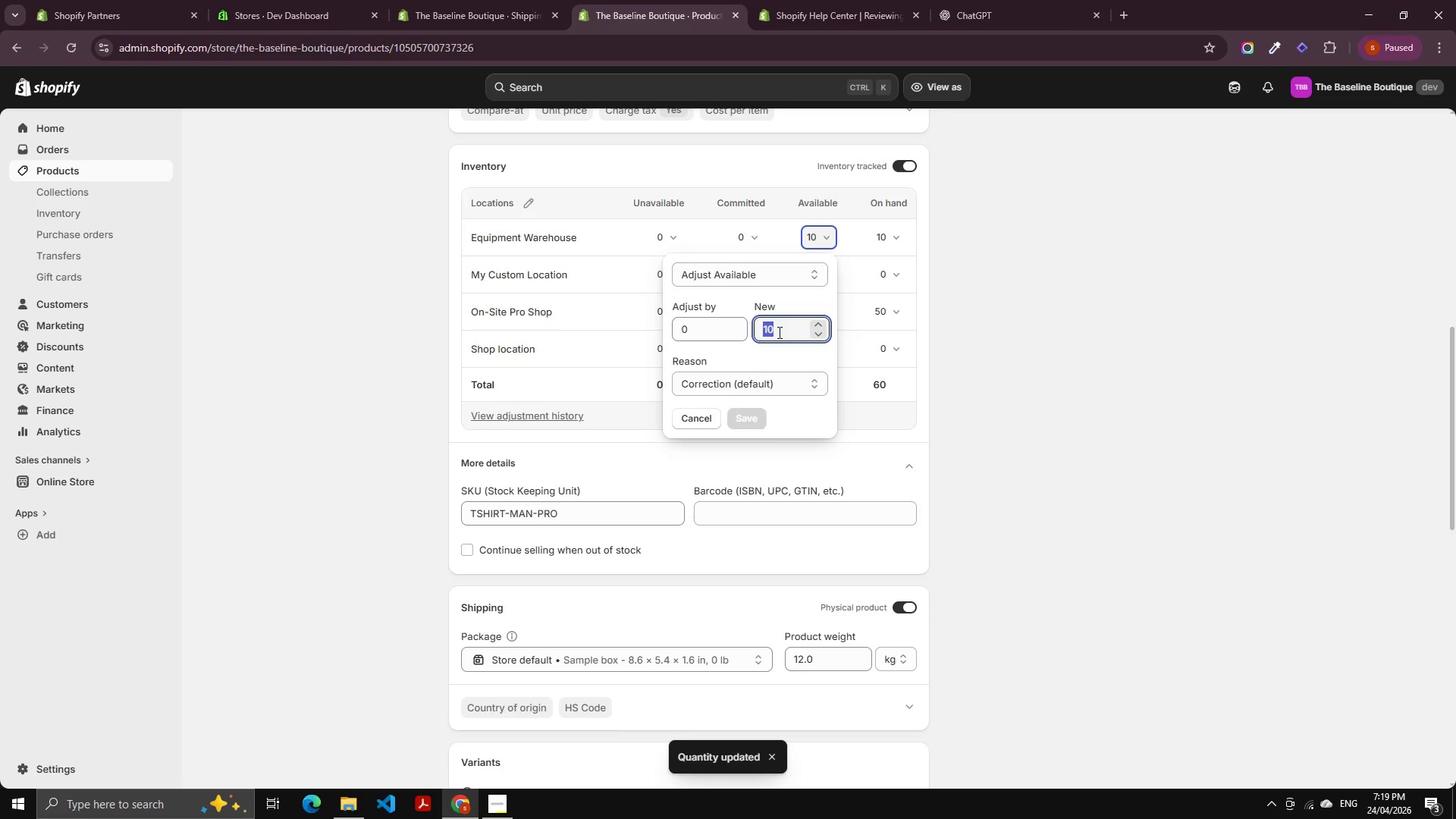 
key(Numpad0)
 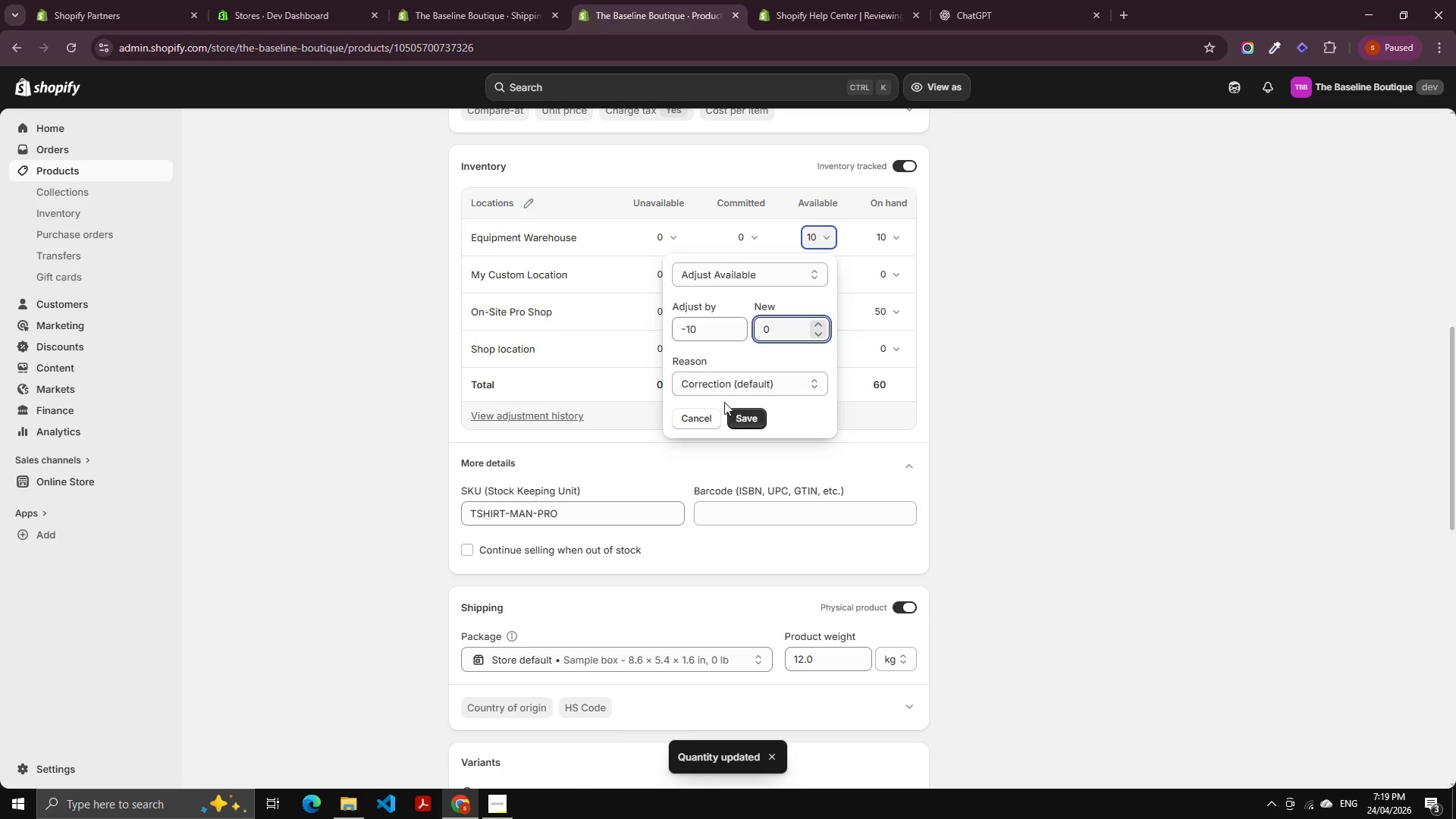 
left_click([744, 417])
 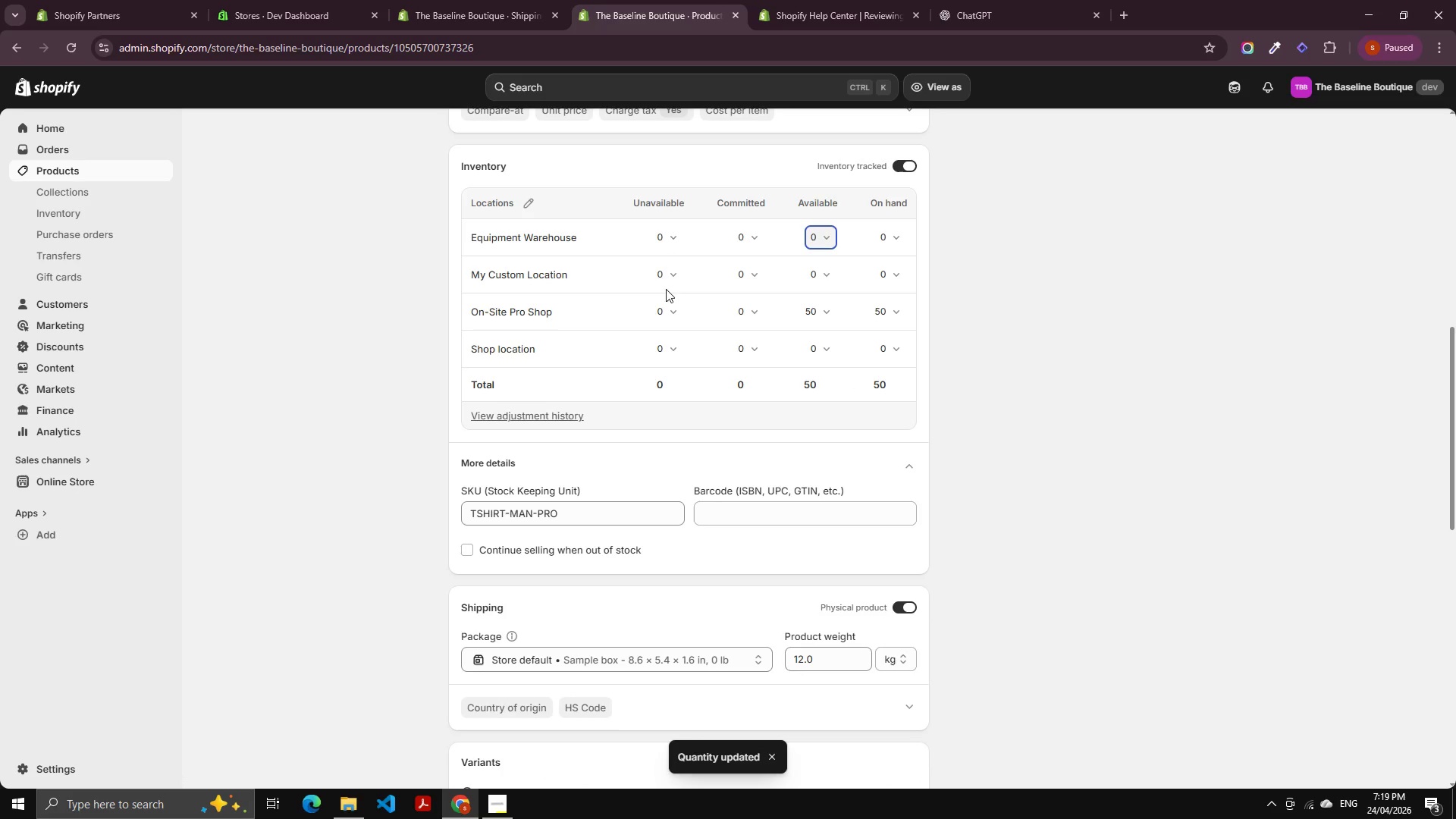 
left_click([816, 426])
 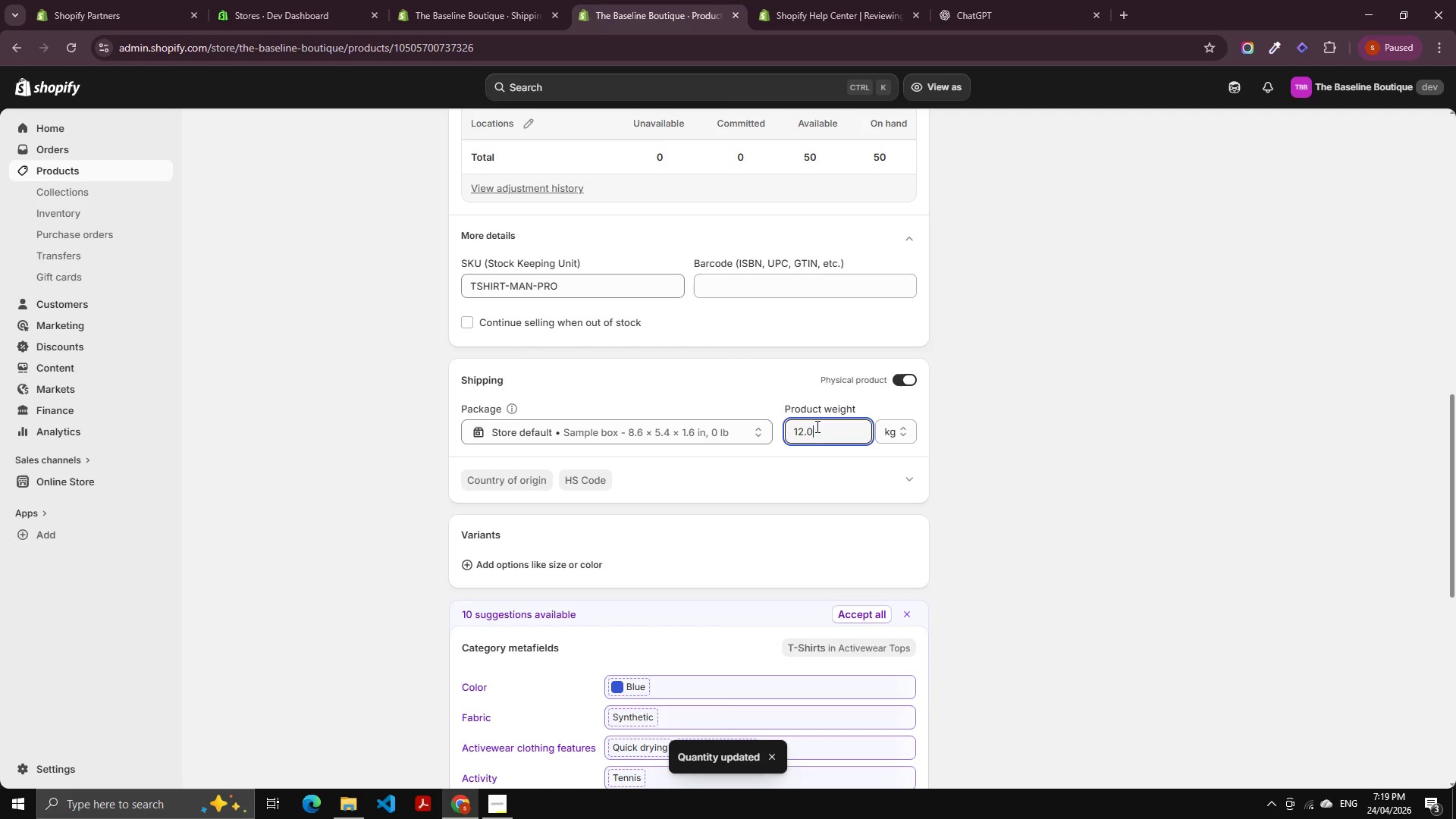 
scroll: coordinate [734, 468], scroll_direction: down, amount: 3.0
 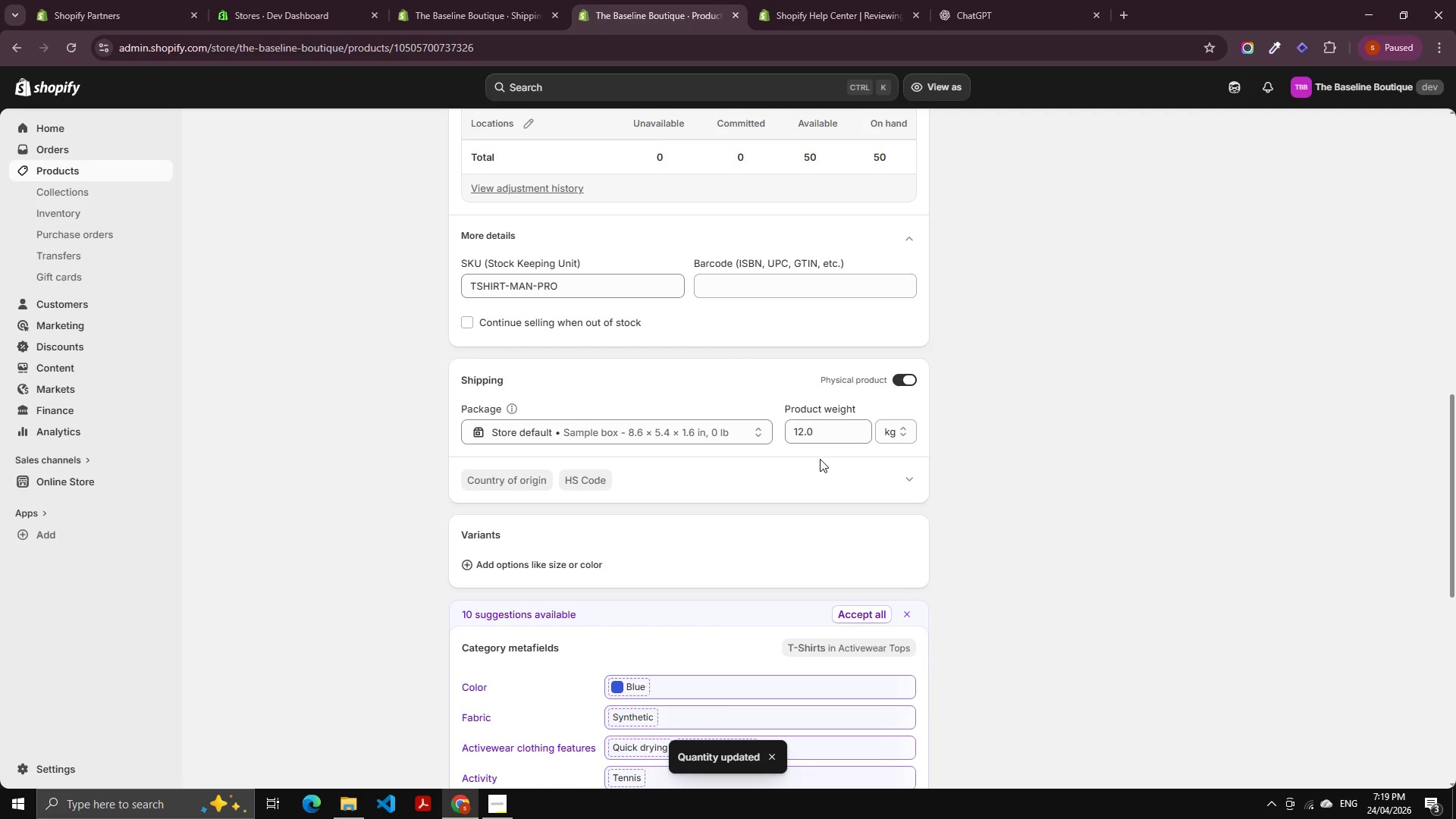 
key(Control+A)
 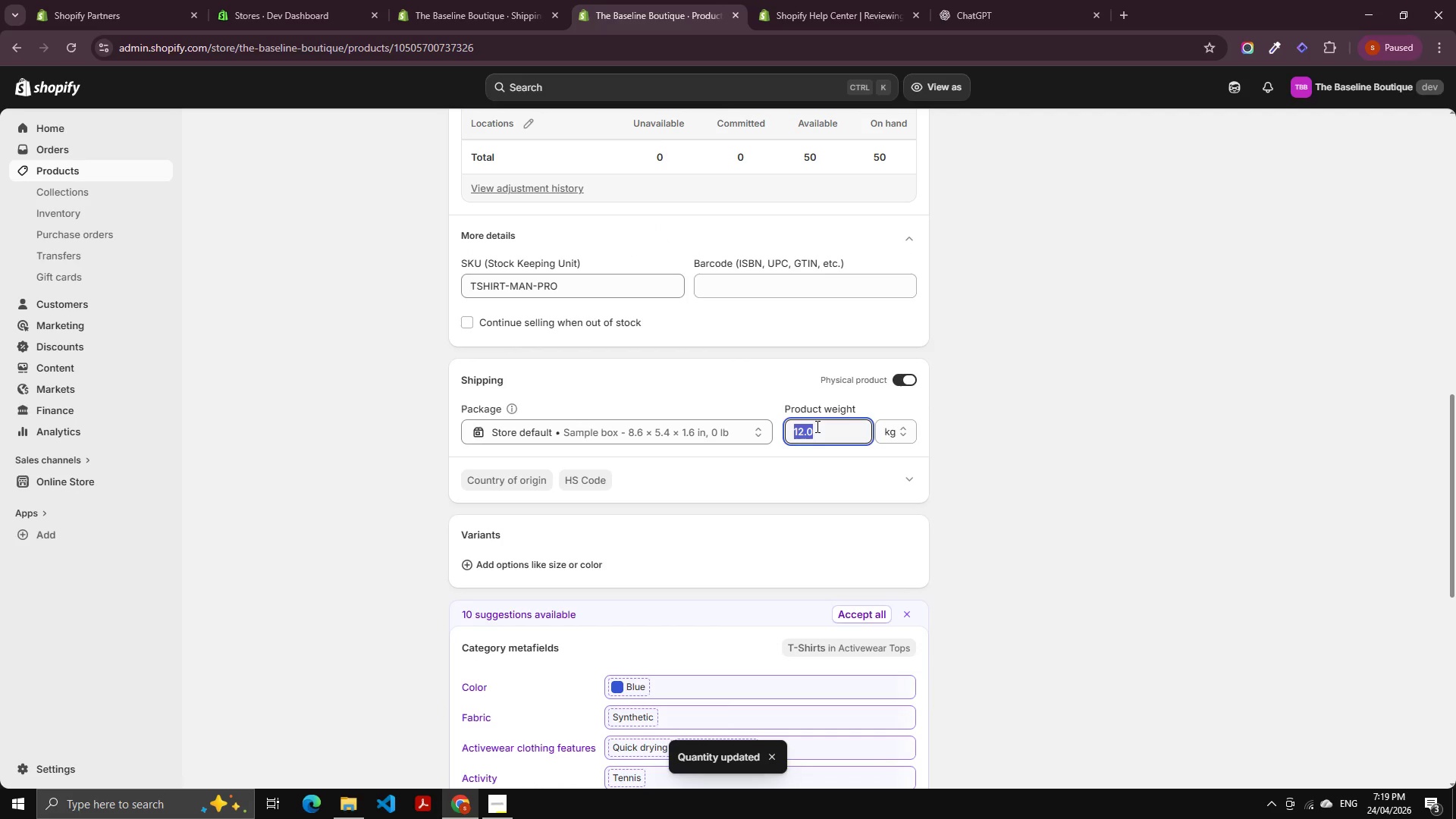 
key(Numpad0)
 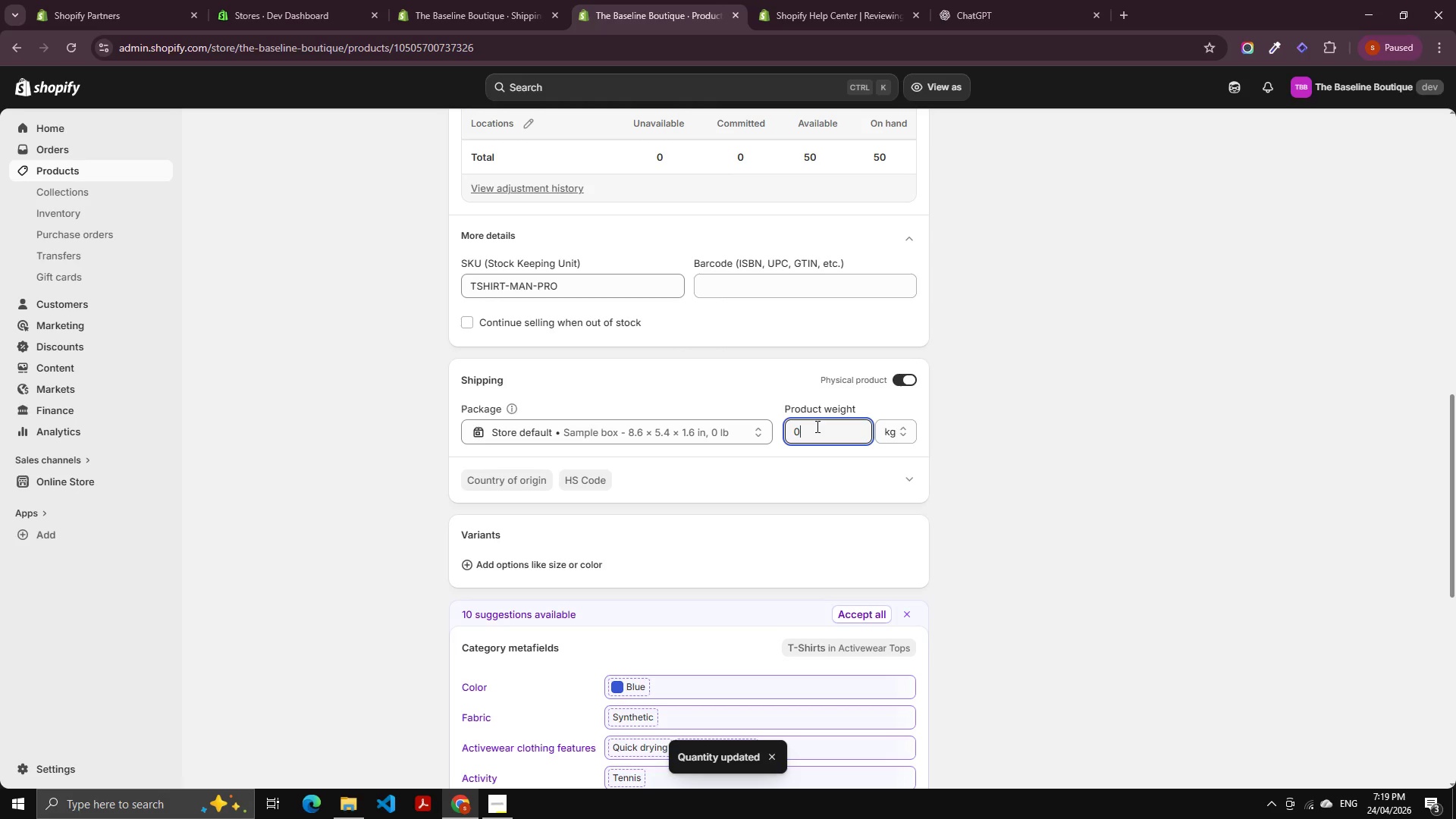 
key(NumpadDecimal)
 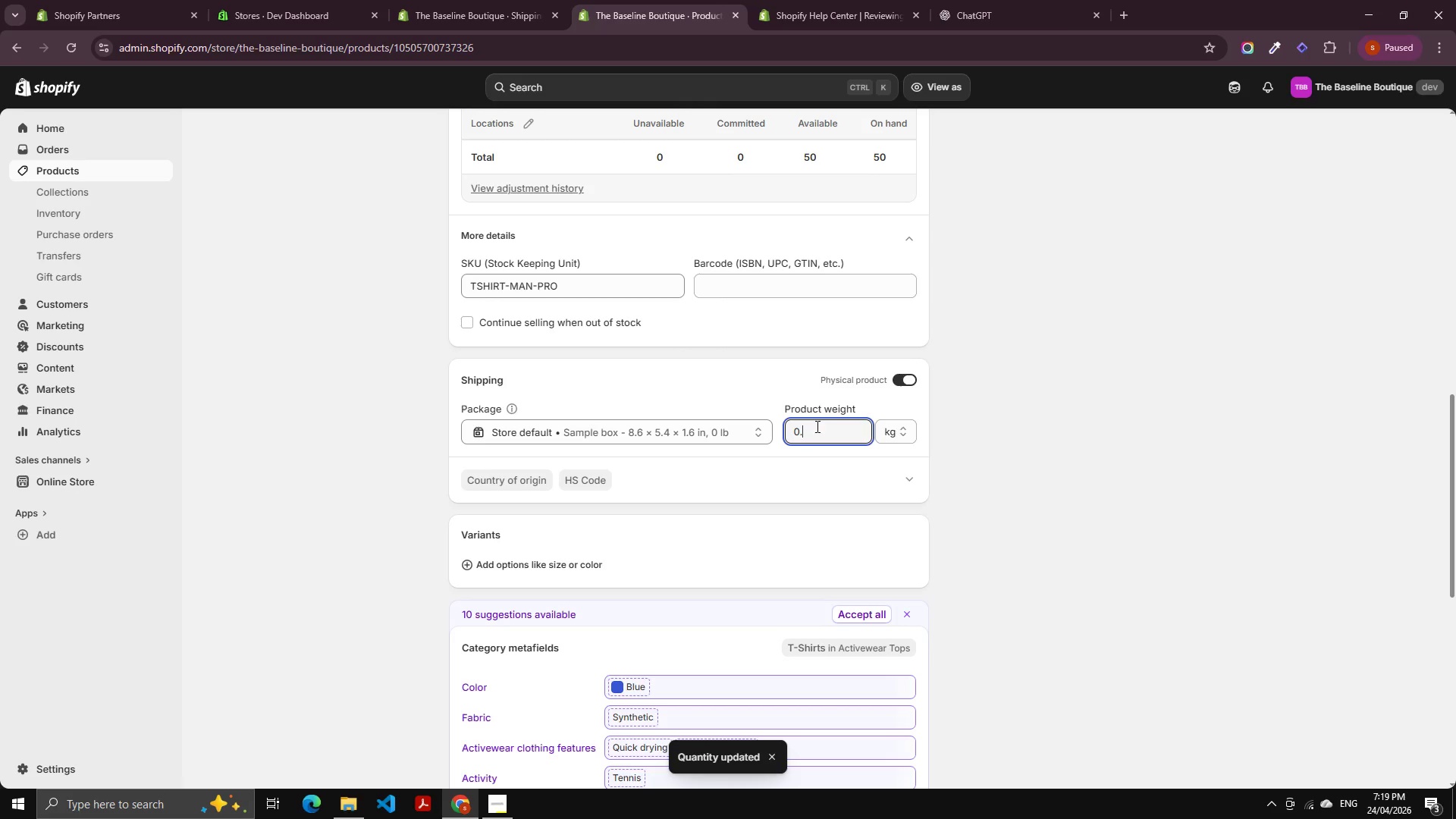 
key(Numpad2)
 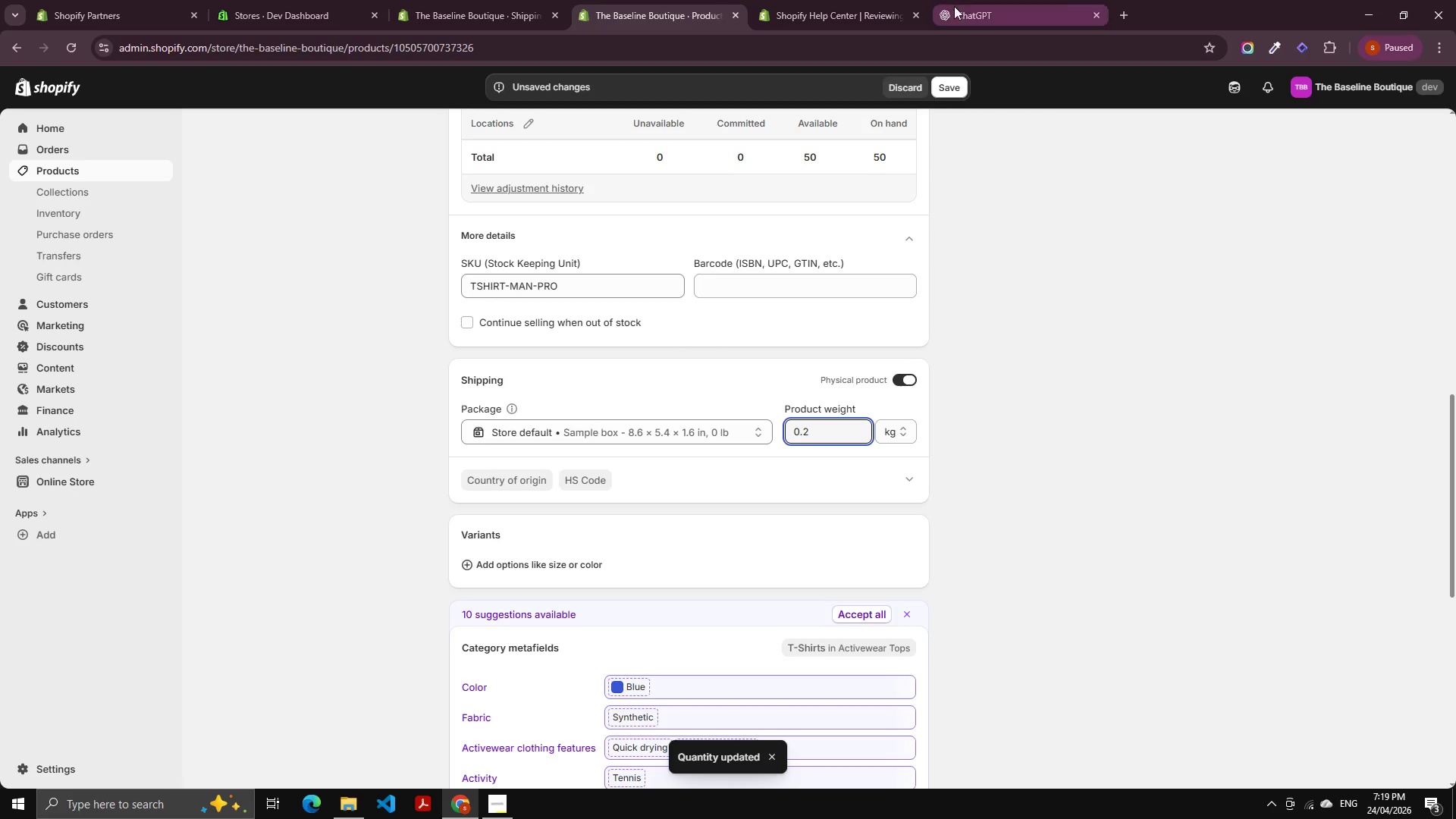 
left_click([945, 93])
 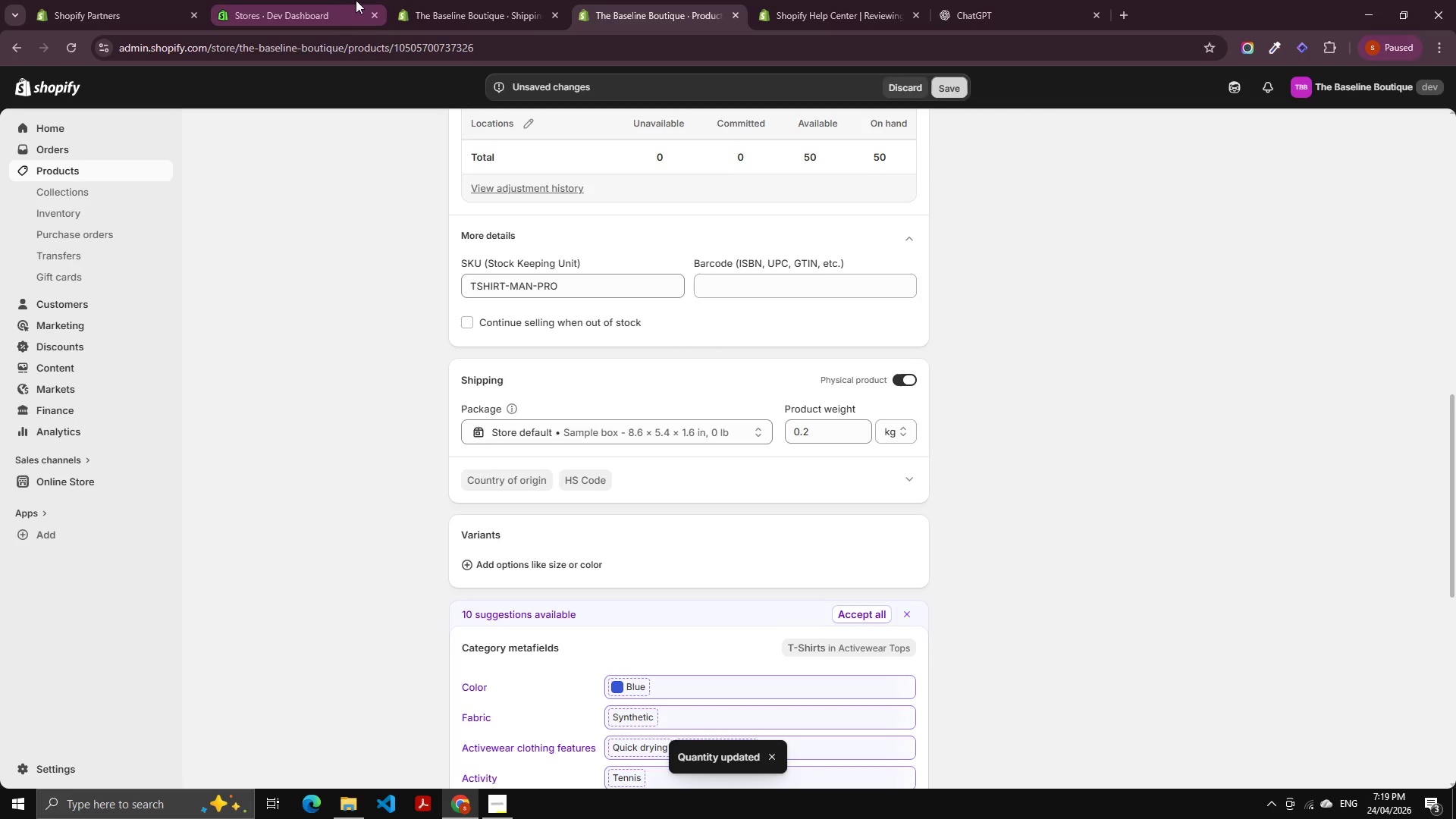 
left_click([500, 3])
 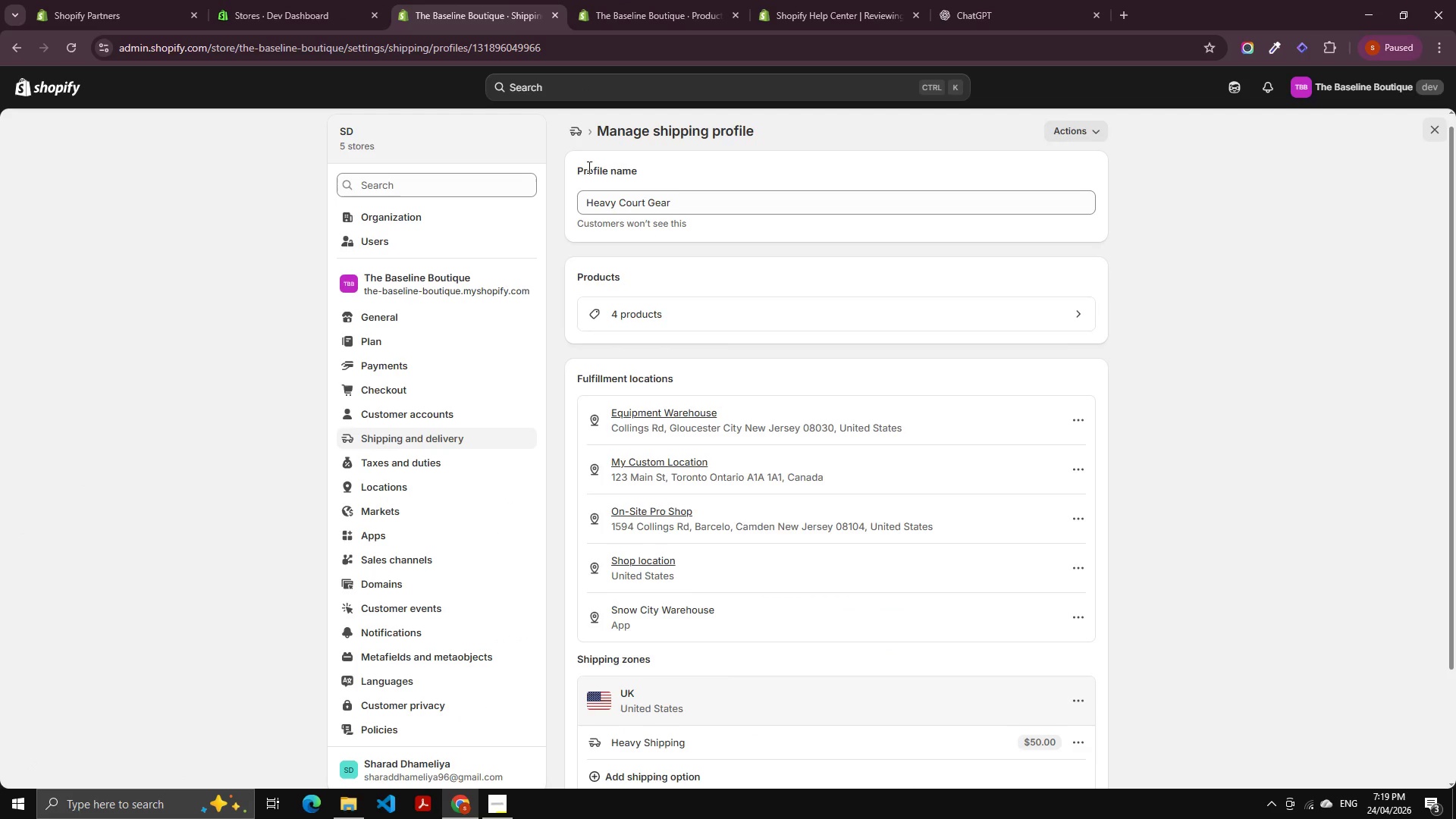 
left_click([580, 134])
 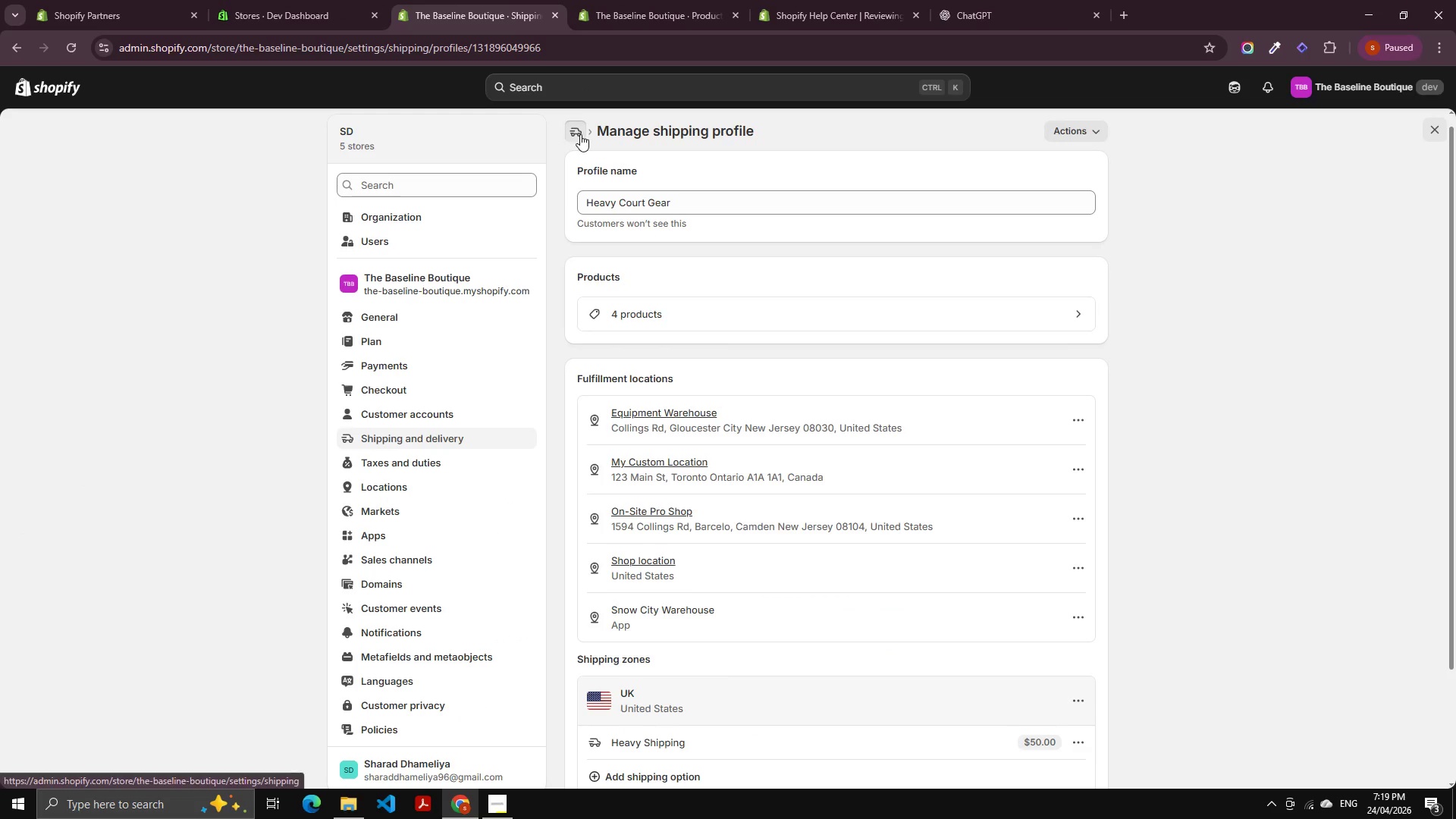 
mouse_move([572, 158])
 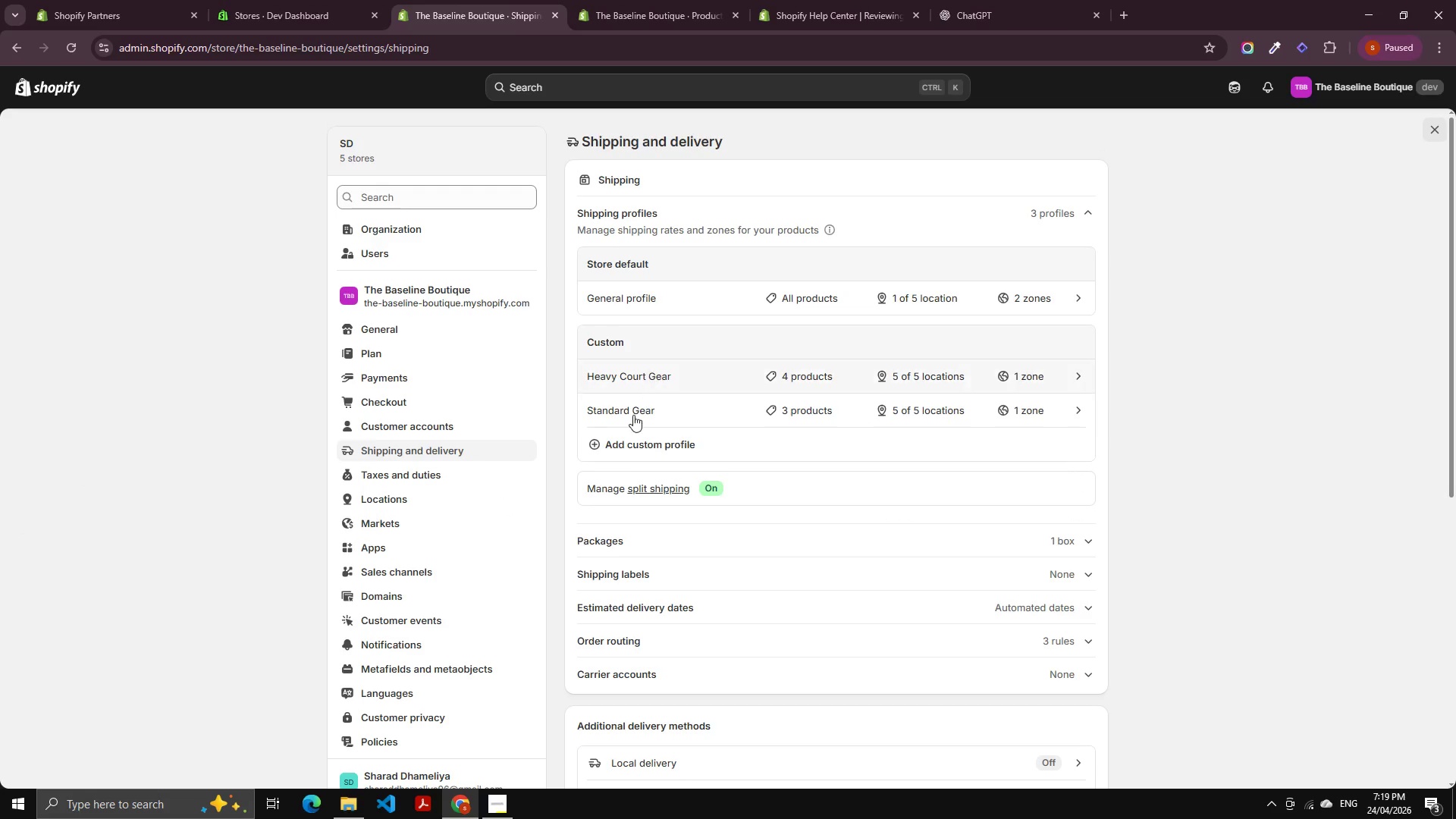 
left_click([633, 415])
 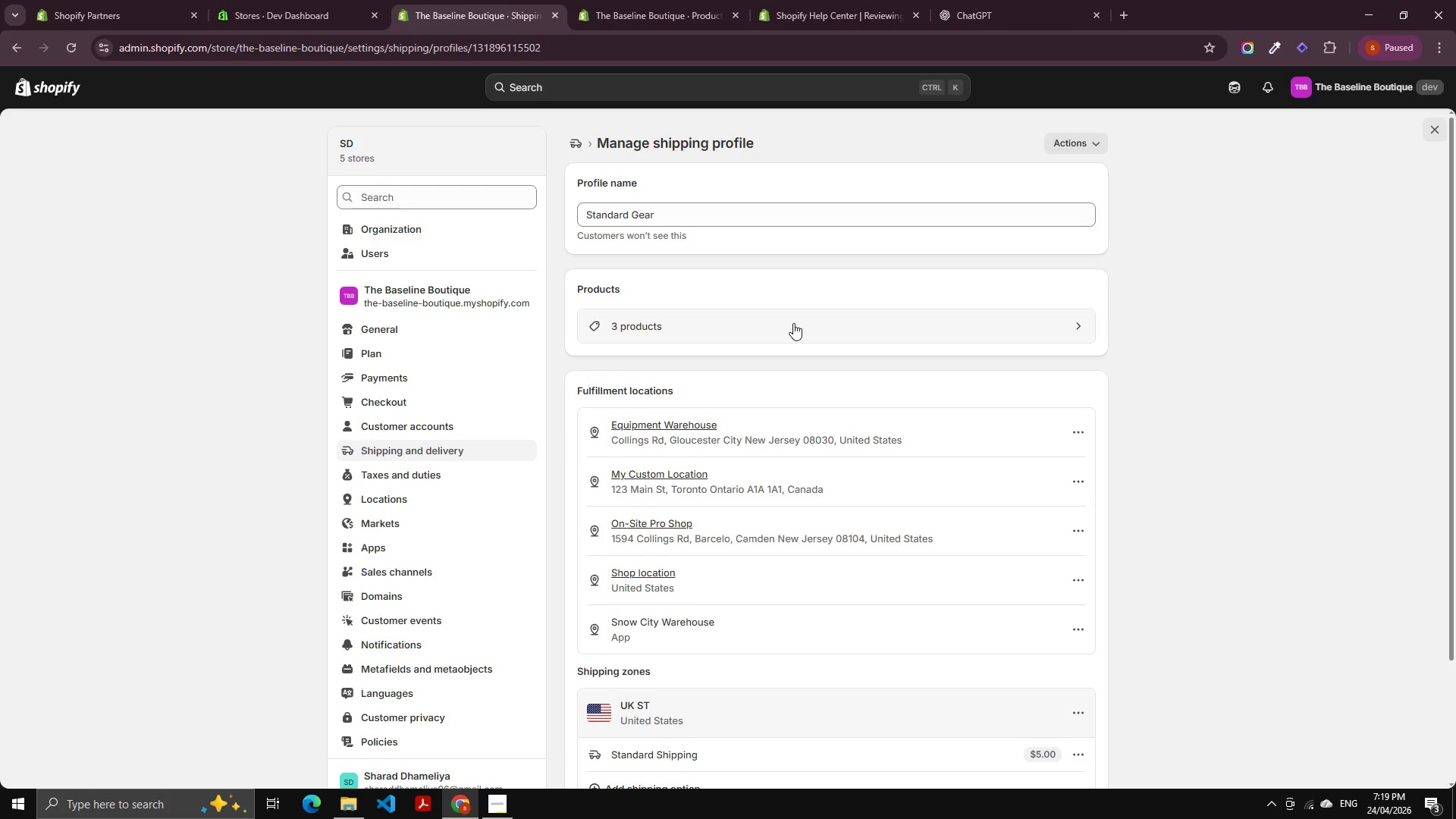 
left_click([749, 319])
 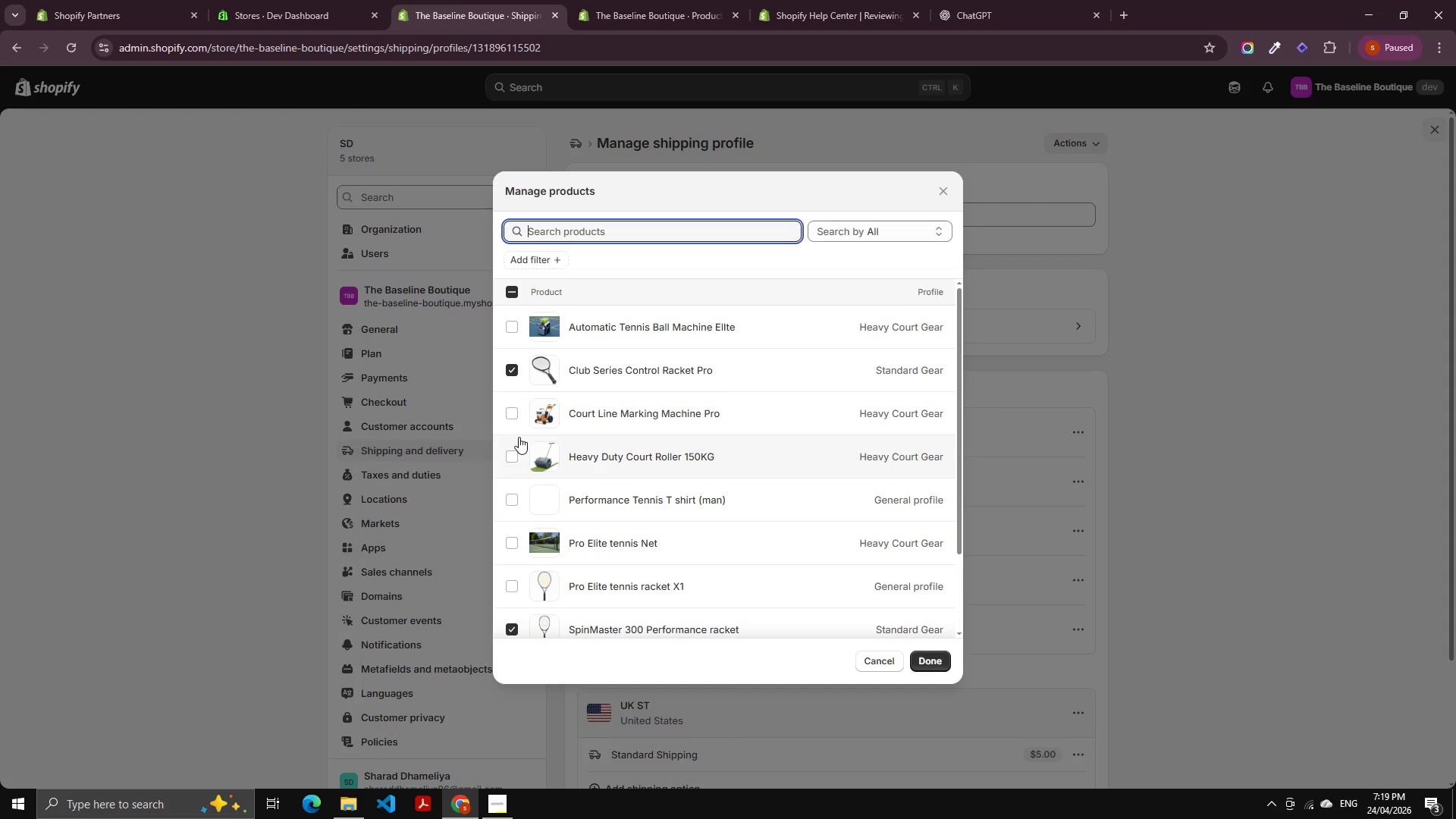 
left_click([542, 498])
 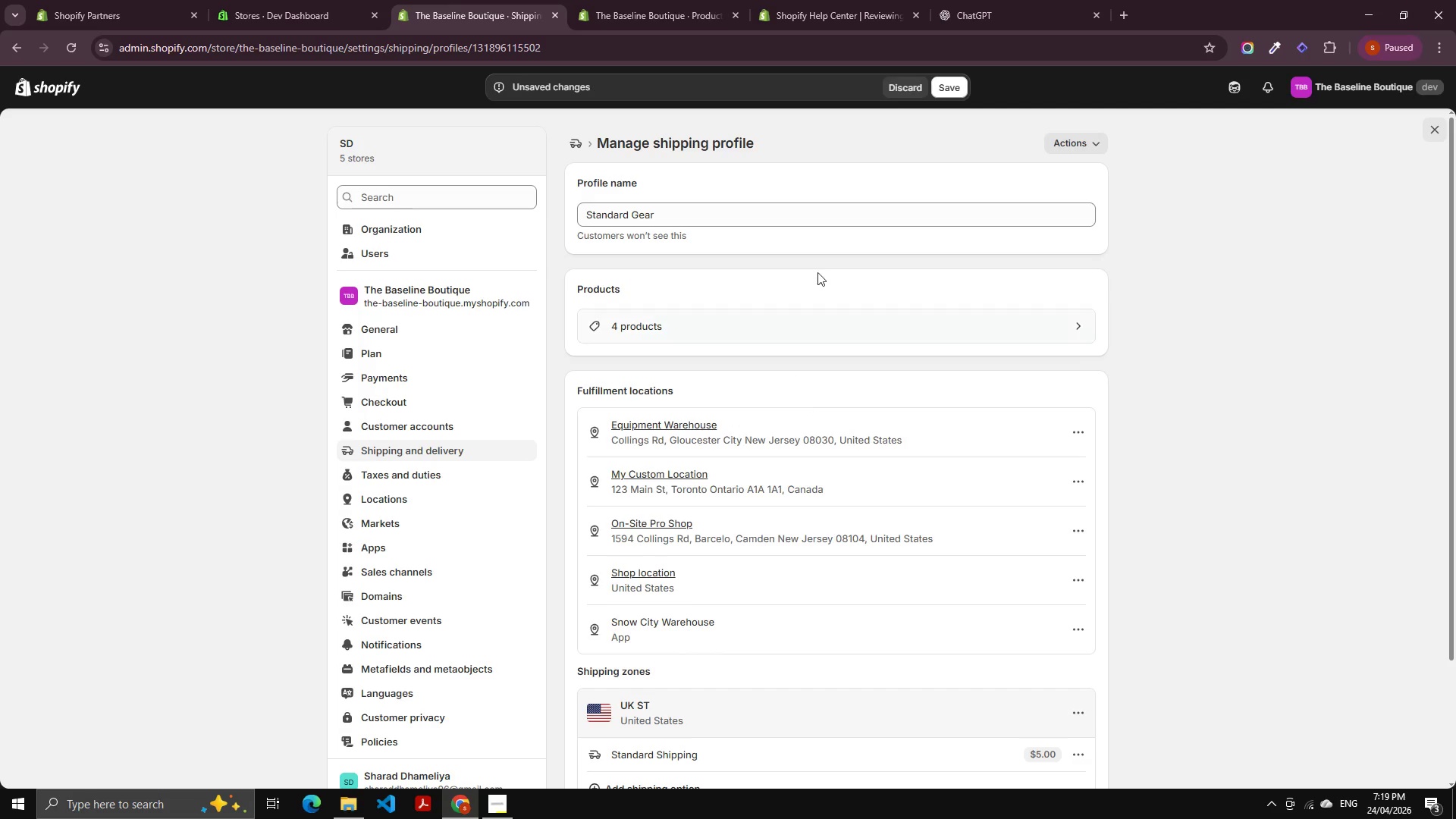 
scroll: coordinate [568, 469], scroll_direction: down, amount: 3.0
 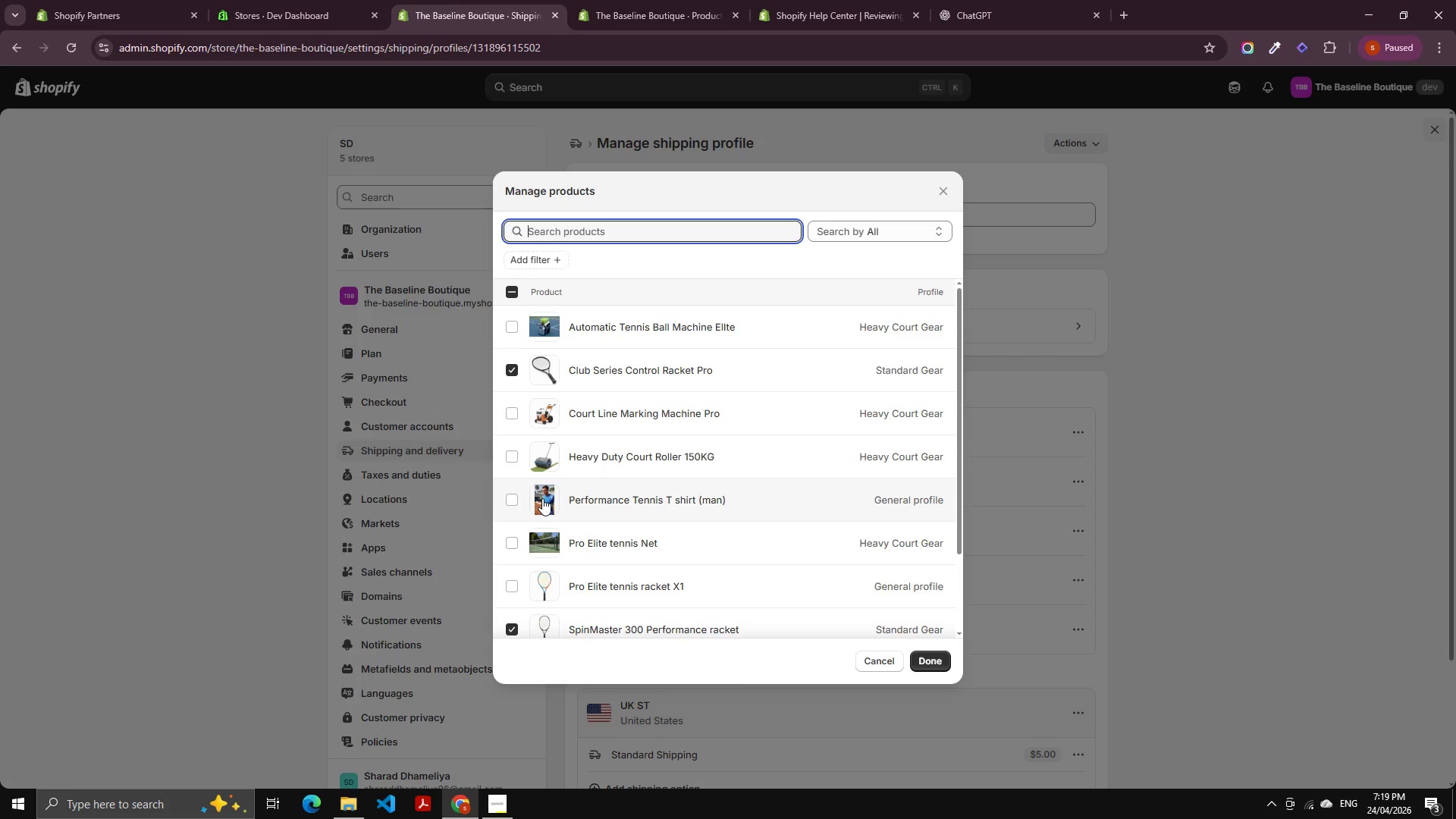 
left_click([941, 87])
 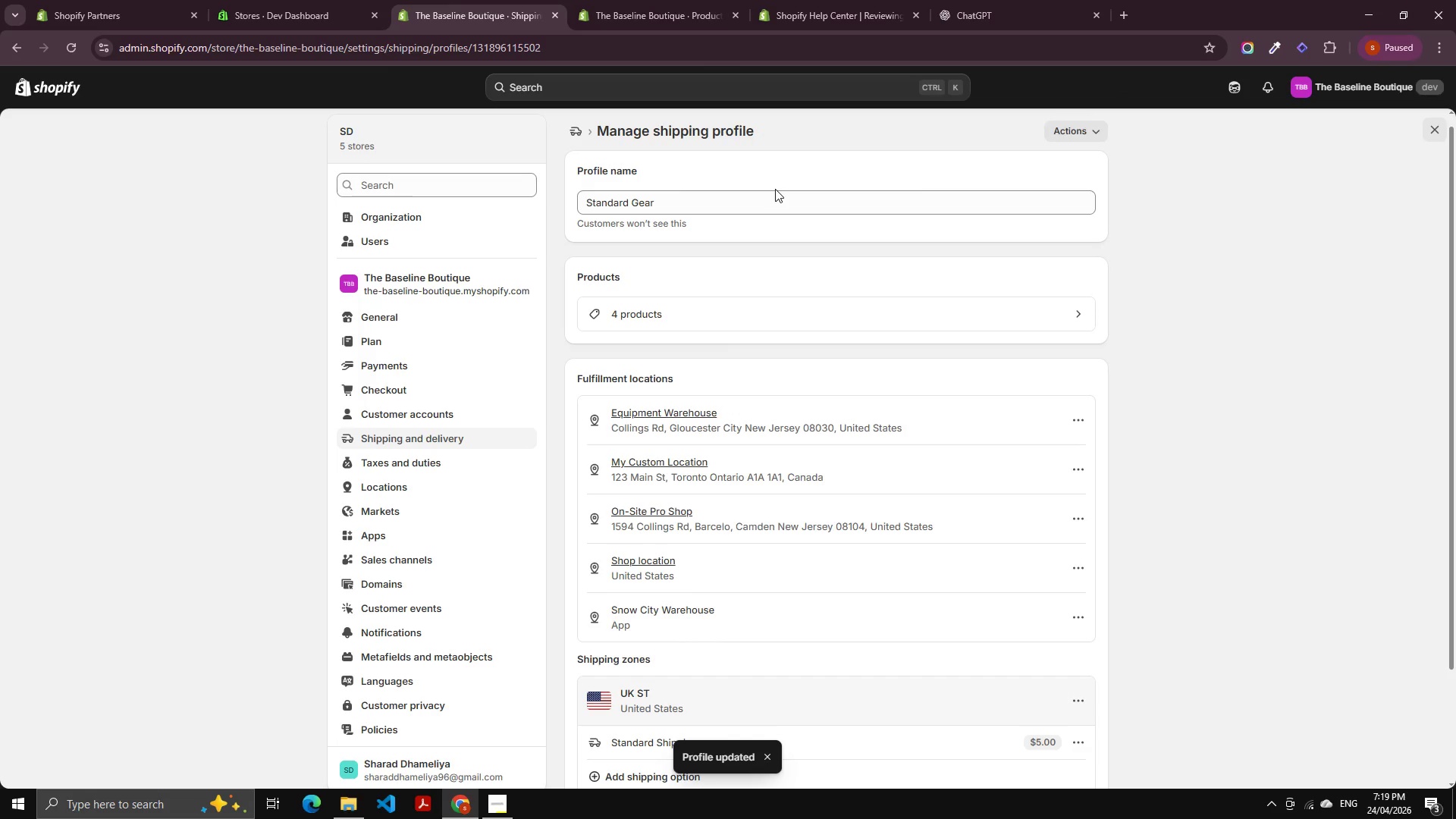 
wait(9.22)
 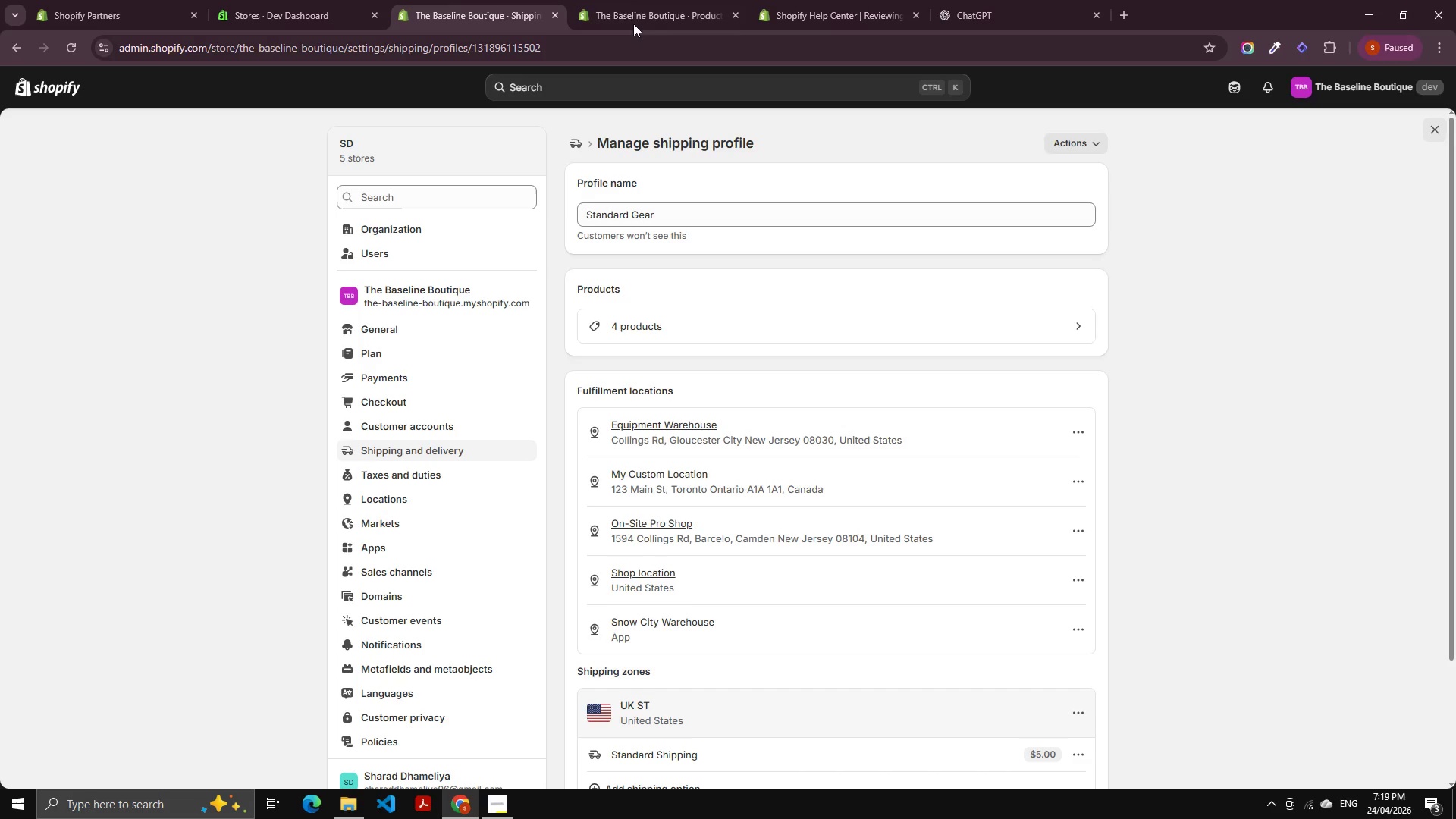 
left_click([628, 0])
 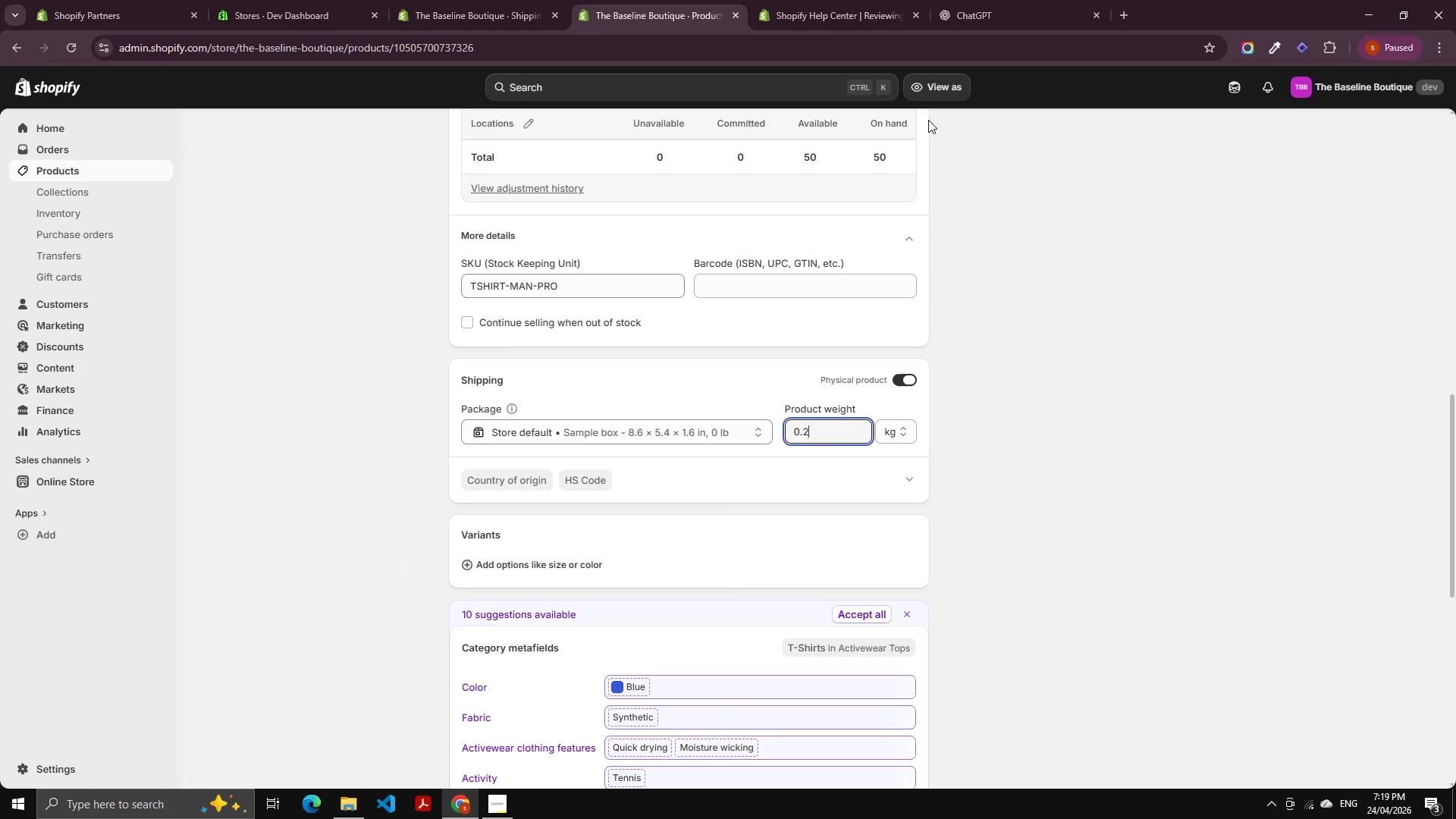 
scroll: coordinate [743, 135], scroll_direction: up, amount: 3.0
 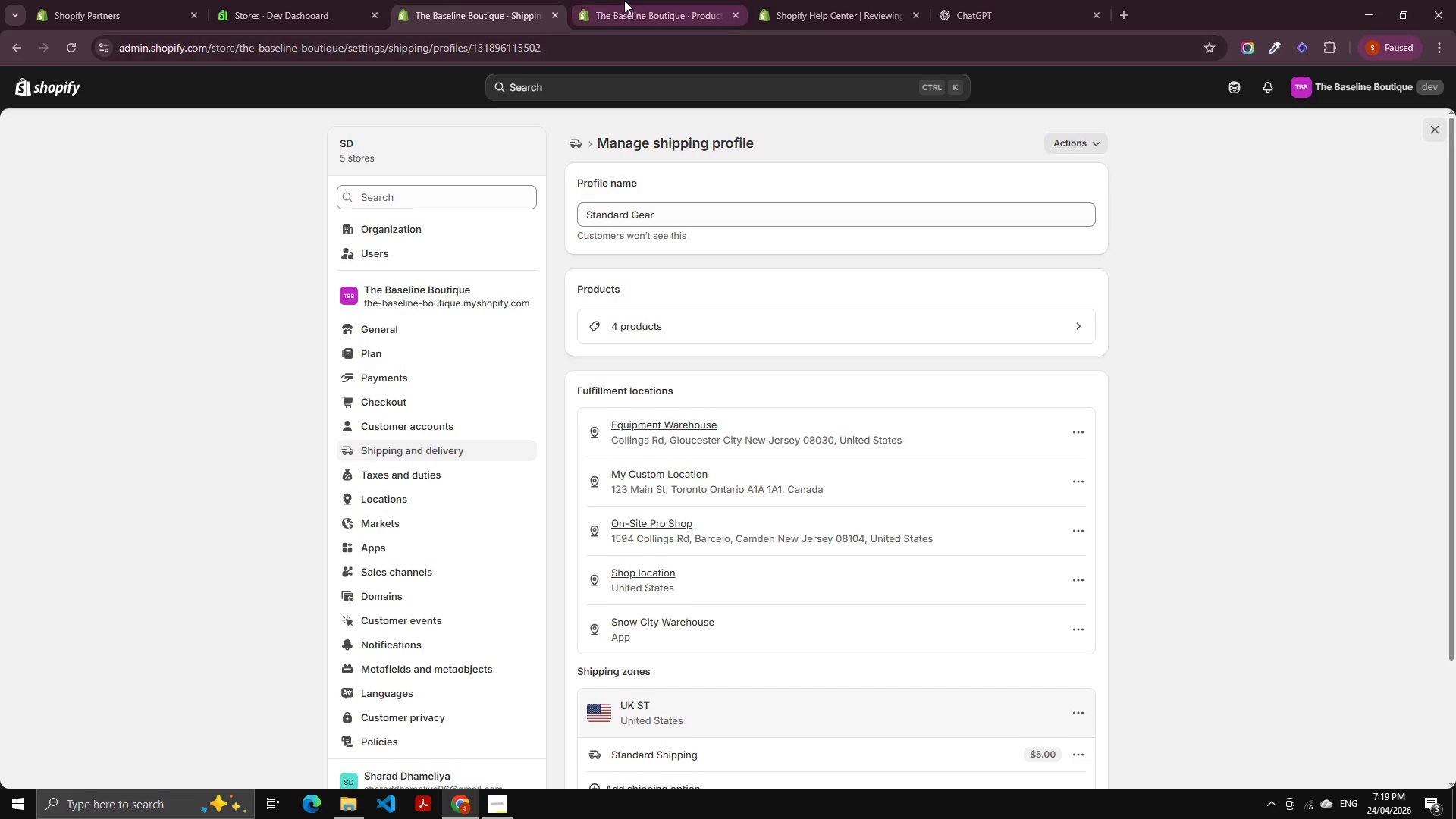 
left_click([899, 127])
 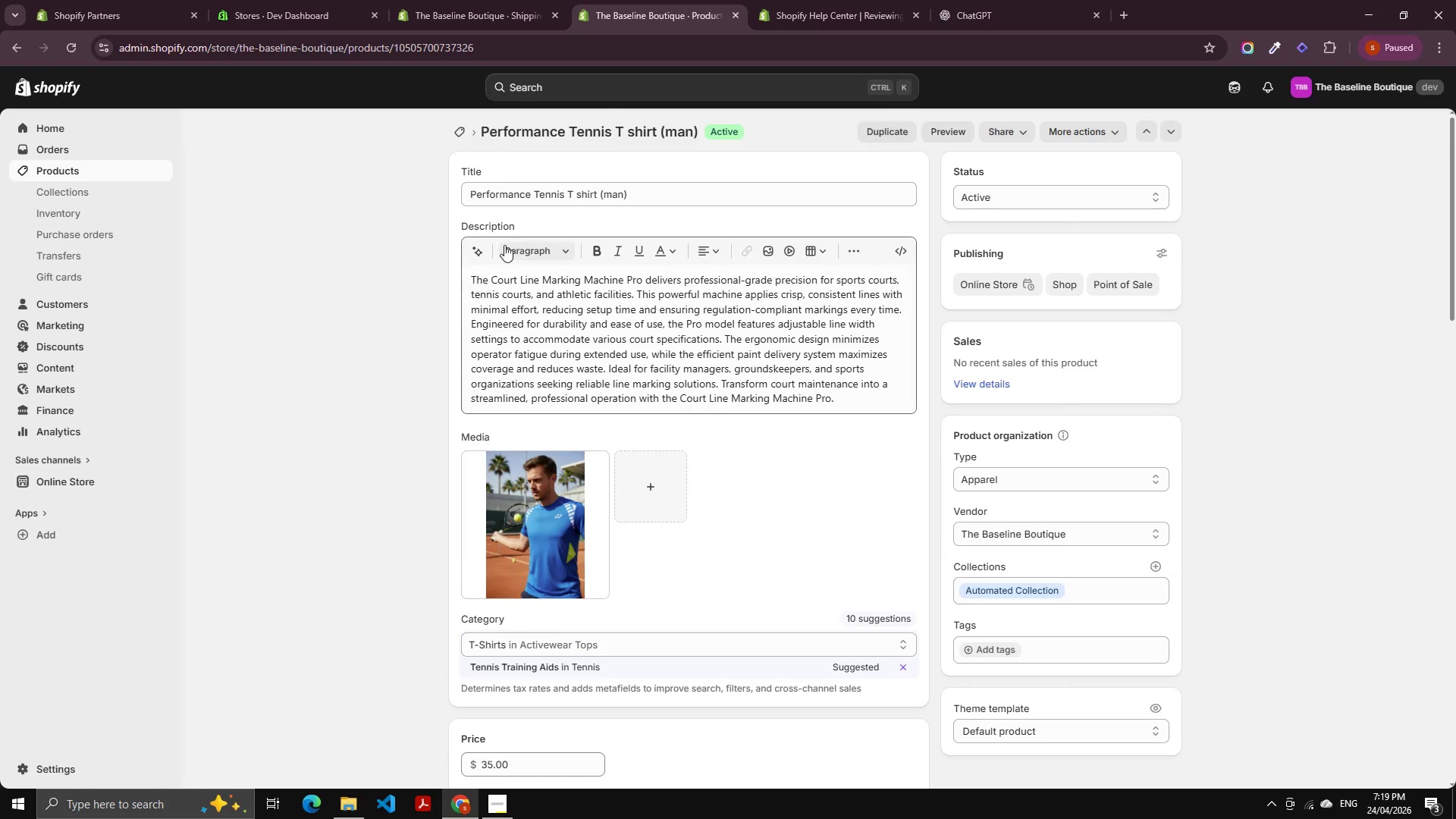 
scroll: coordinate [980, 134], scroll_direction: up, amount: 20.0
 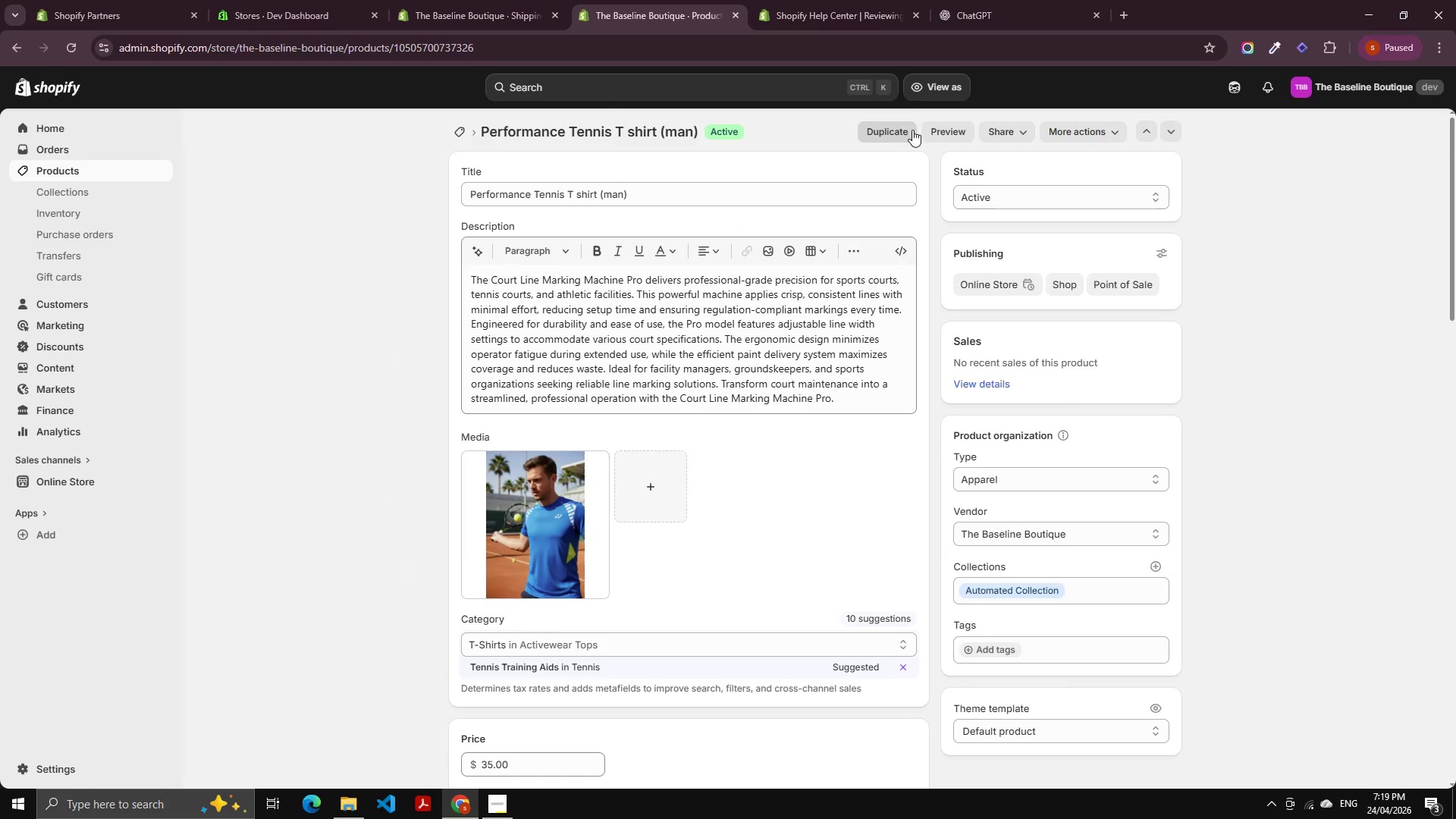 
mouse_move([513, 240])
 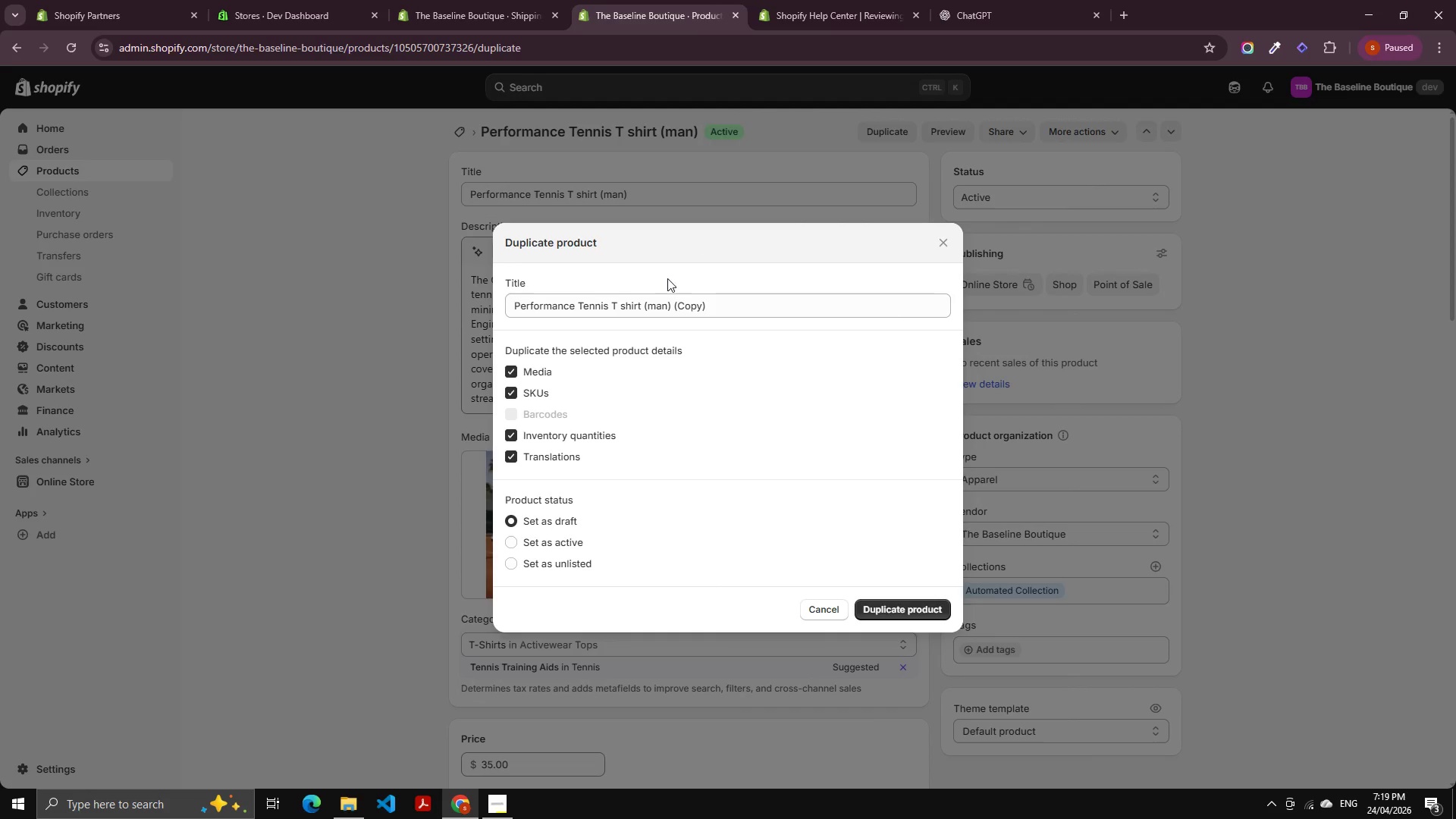 
left_click_drag(start_coordinate=[677, 297], to_coordinate=[673, 297])
 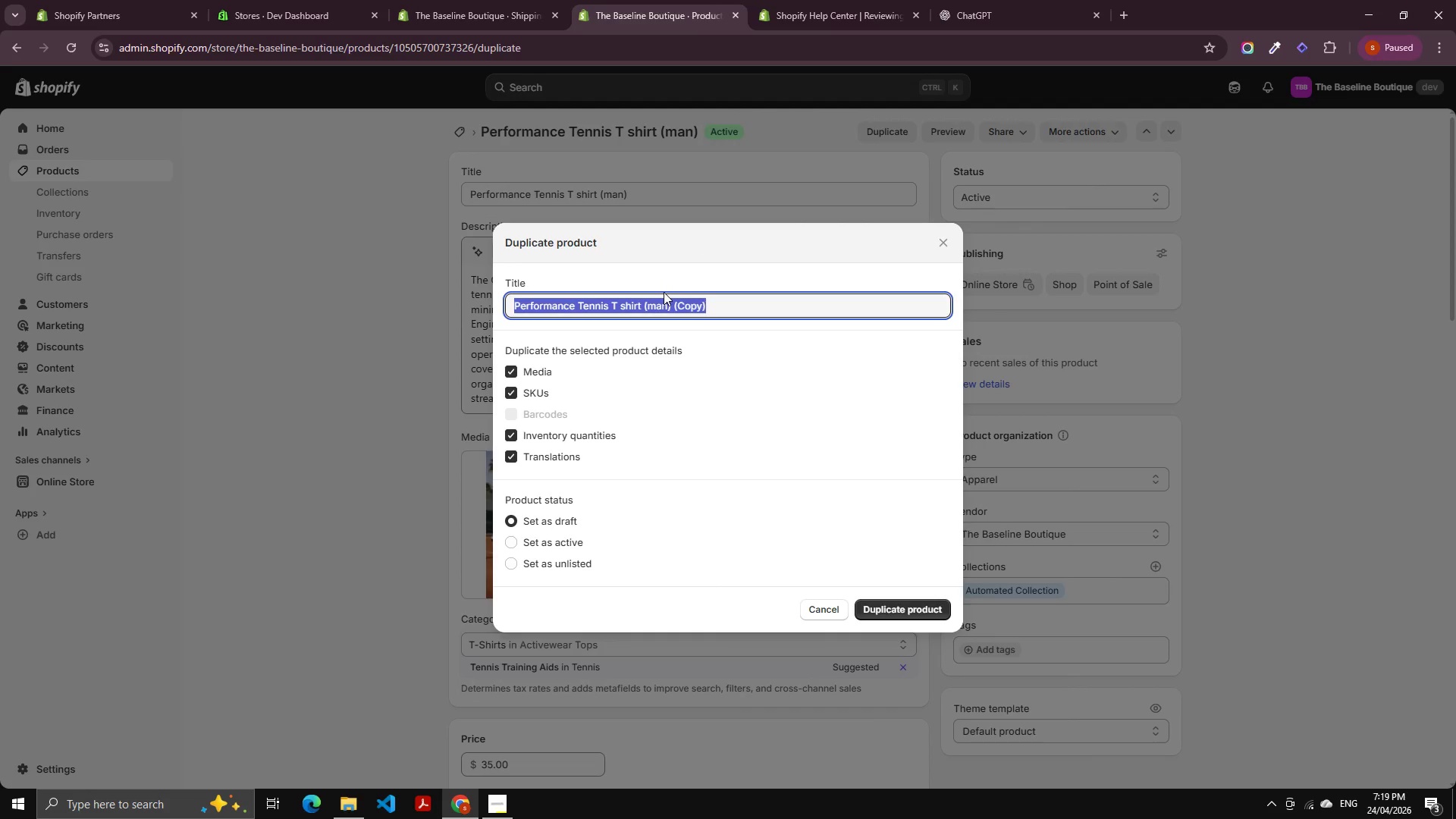 
key(Control+A)
 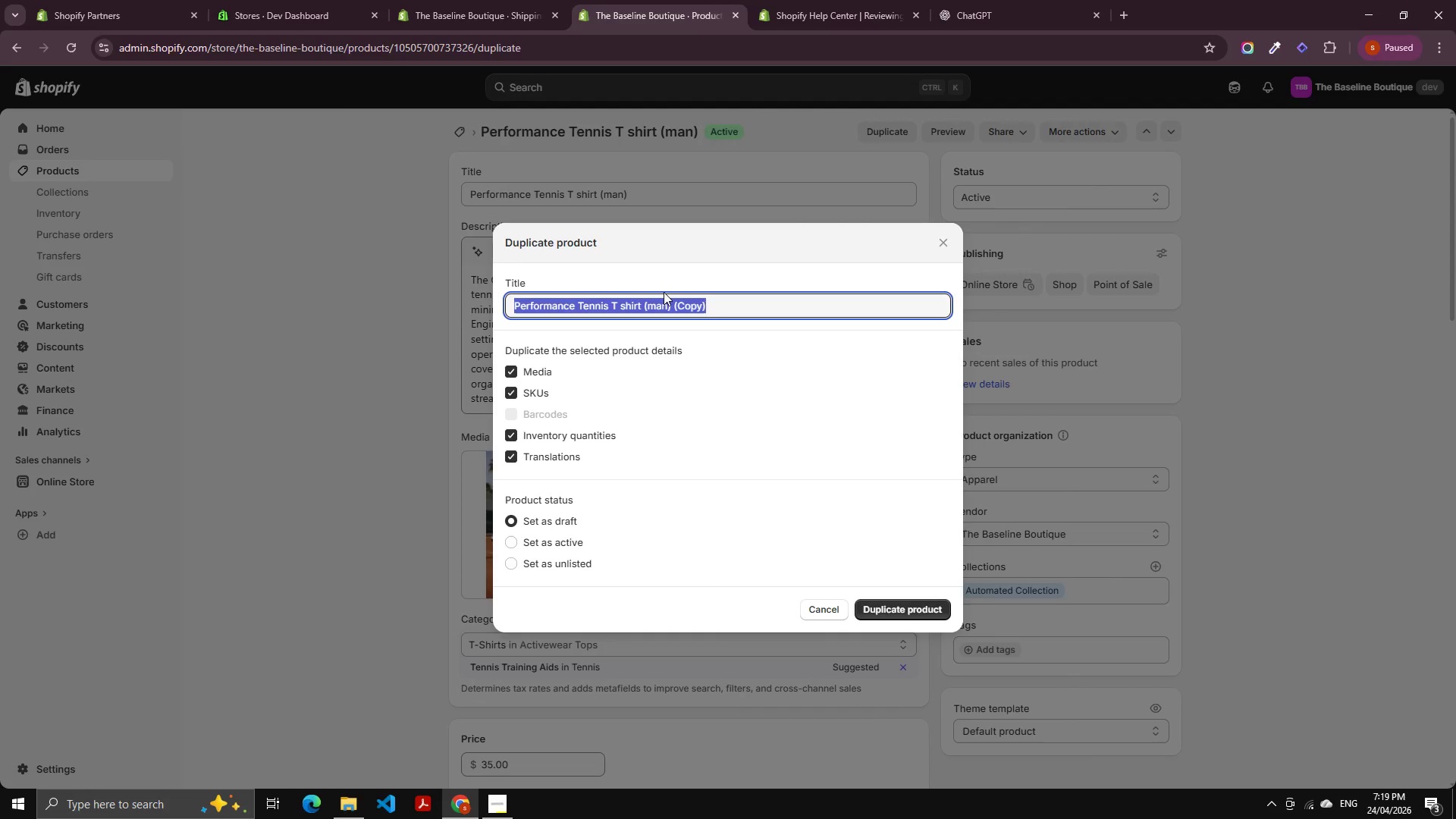 
type(Woan)
key(Backspace)
type(m,a)
key(Backspace)
key(Backspace)
key(Backspace)
key(Backspace)
type(amn)
key(Backspace)
key(Backspace)
key(Backspace)
key(Backspace)
type(oman)
 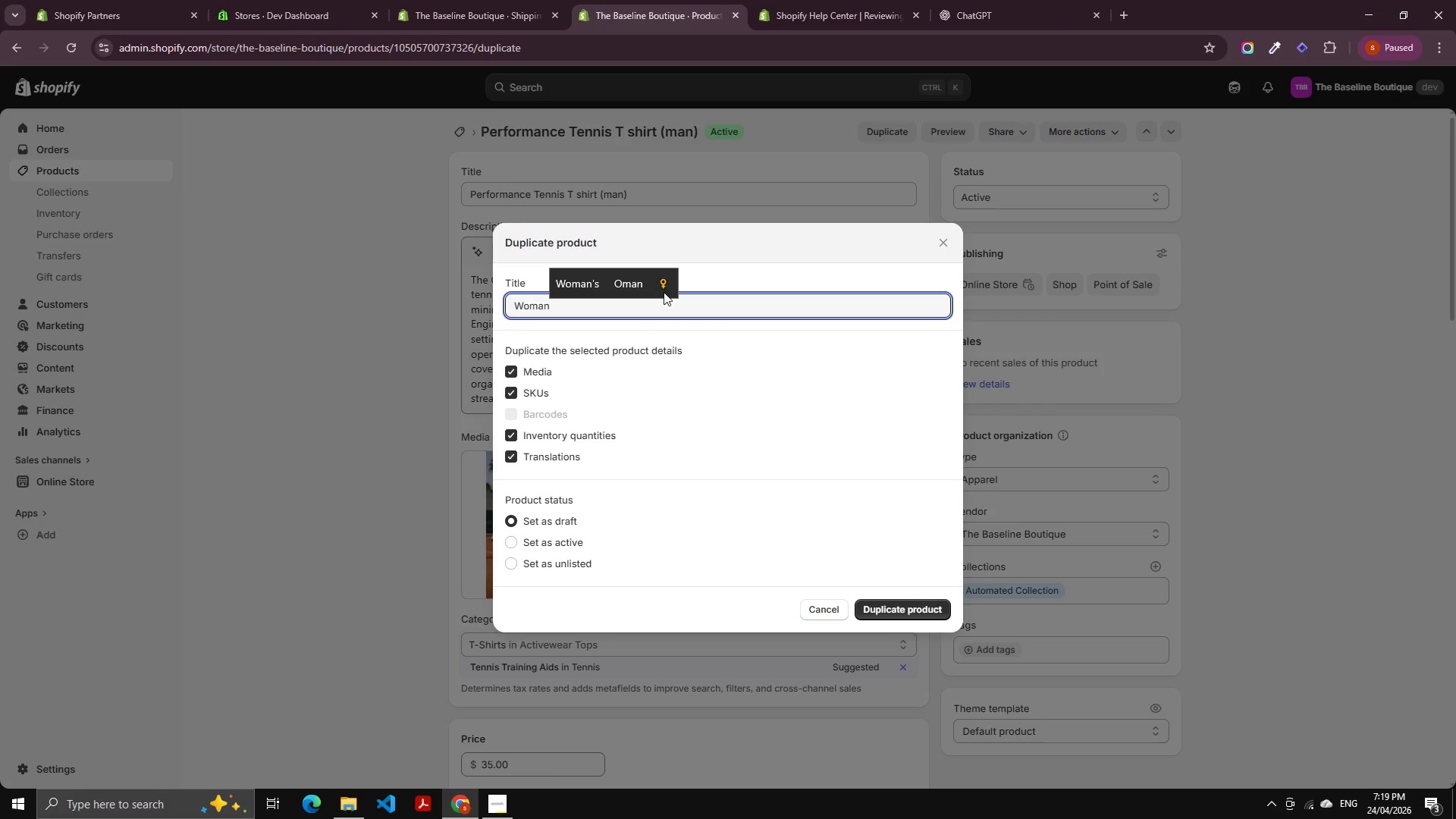 
key(ArrowUp)
 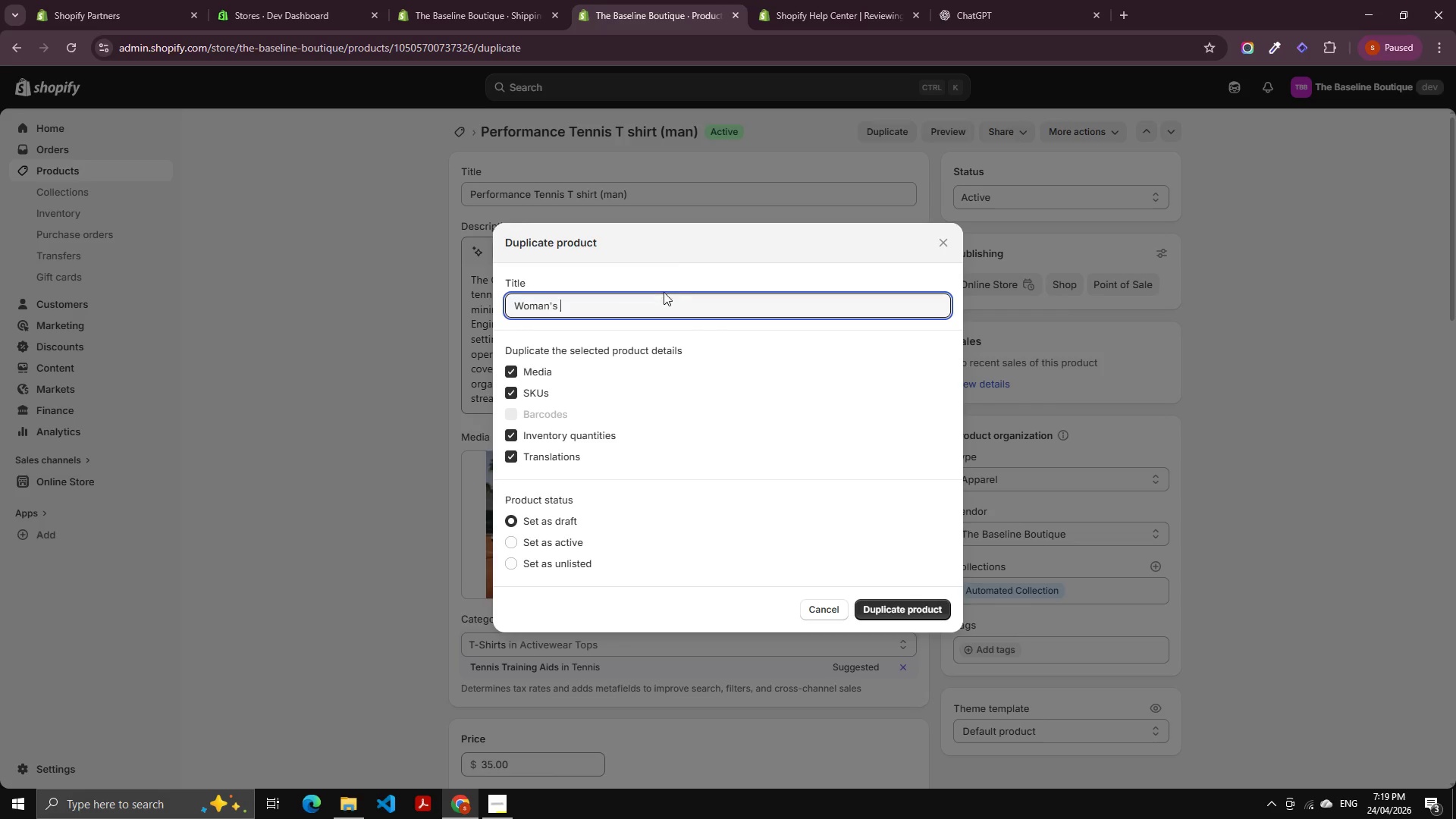 
key(Enter)
 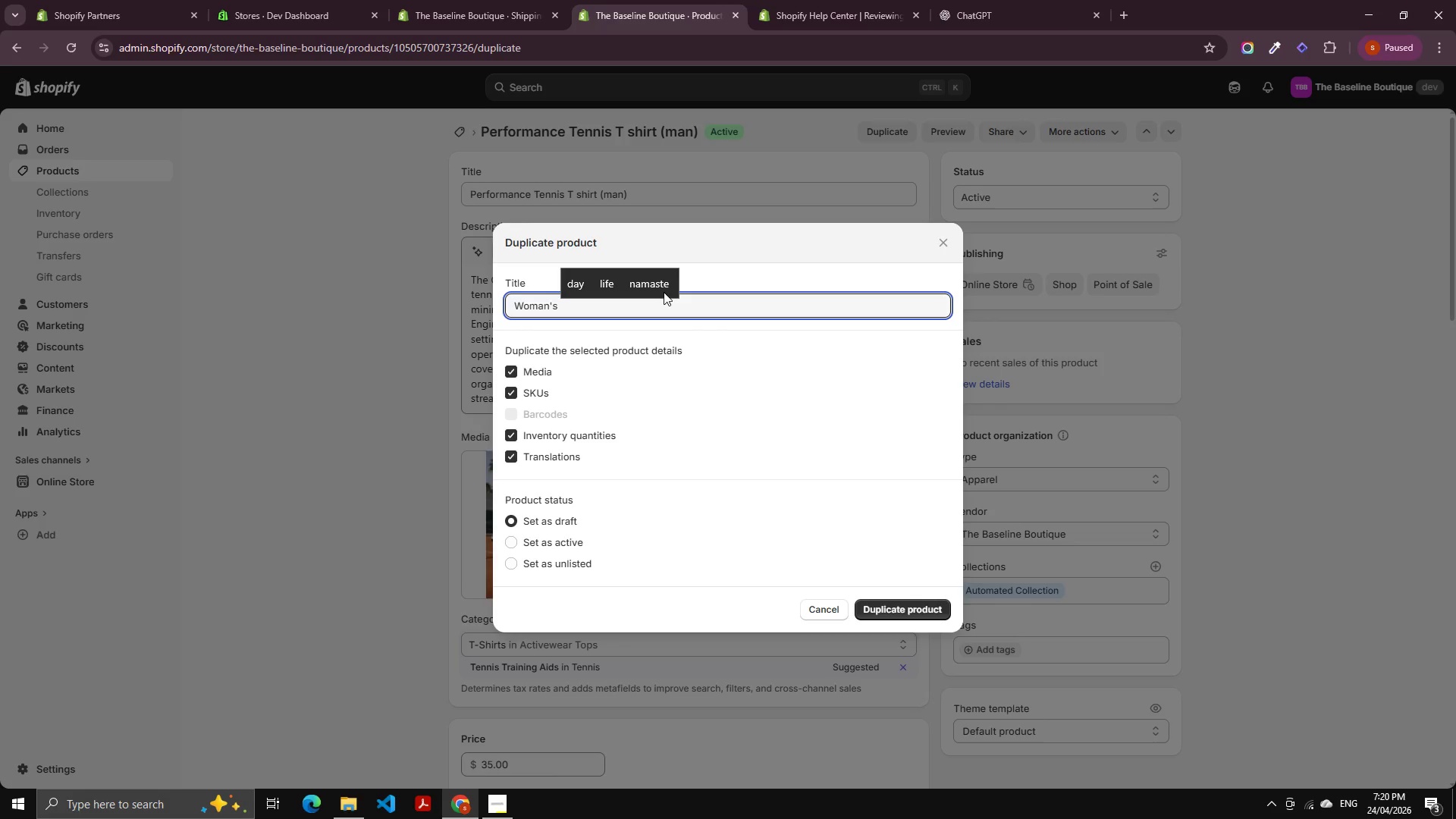 
type(Po)
key(Backspace)
type(ro Coi)
key(Backspace)
type(urt Skrit)
 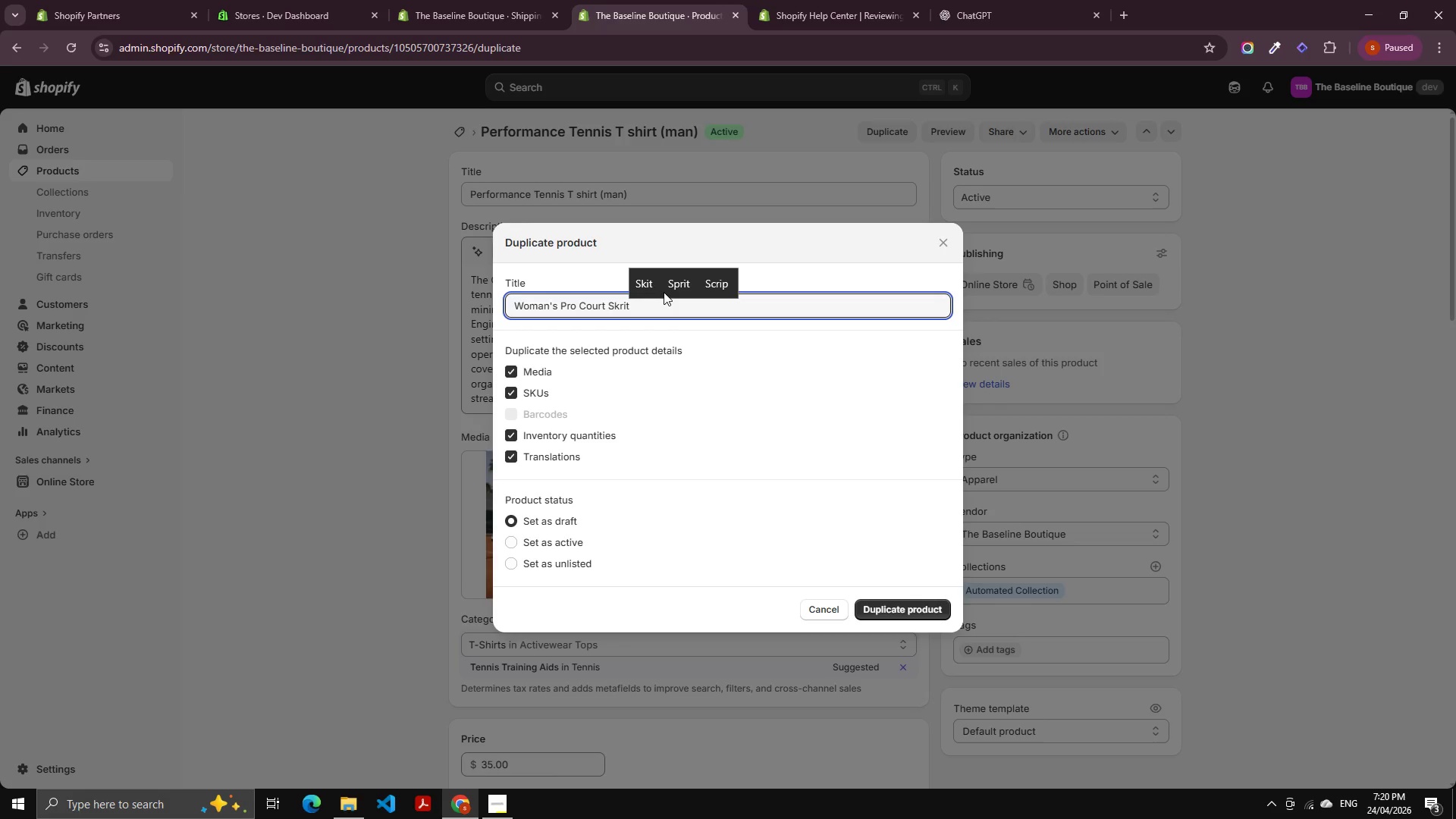 
type(])
key(Backspace)
key(Backspace)
key(Backspace)
key(Backspace)
type(irt)
 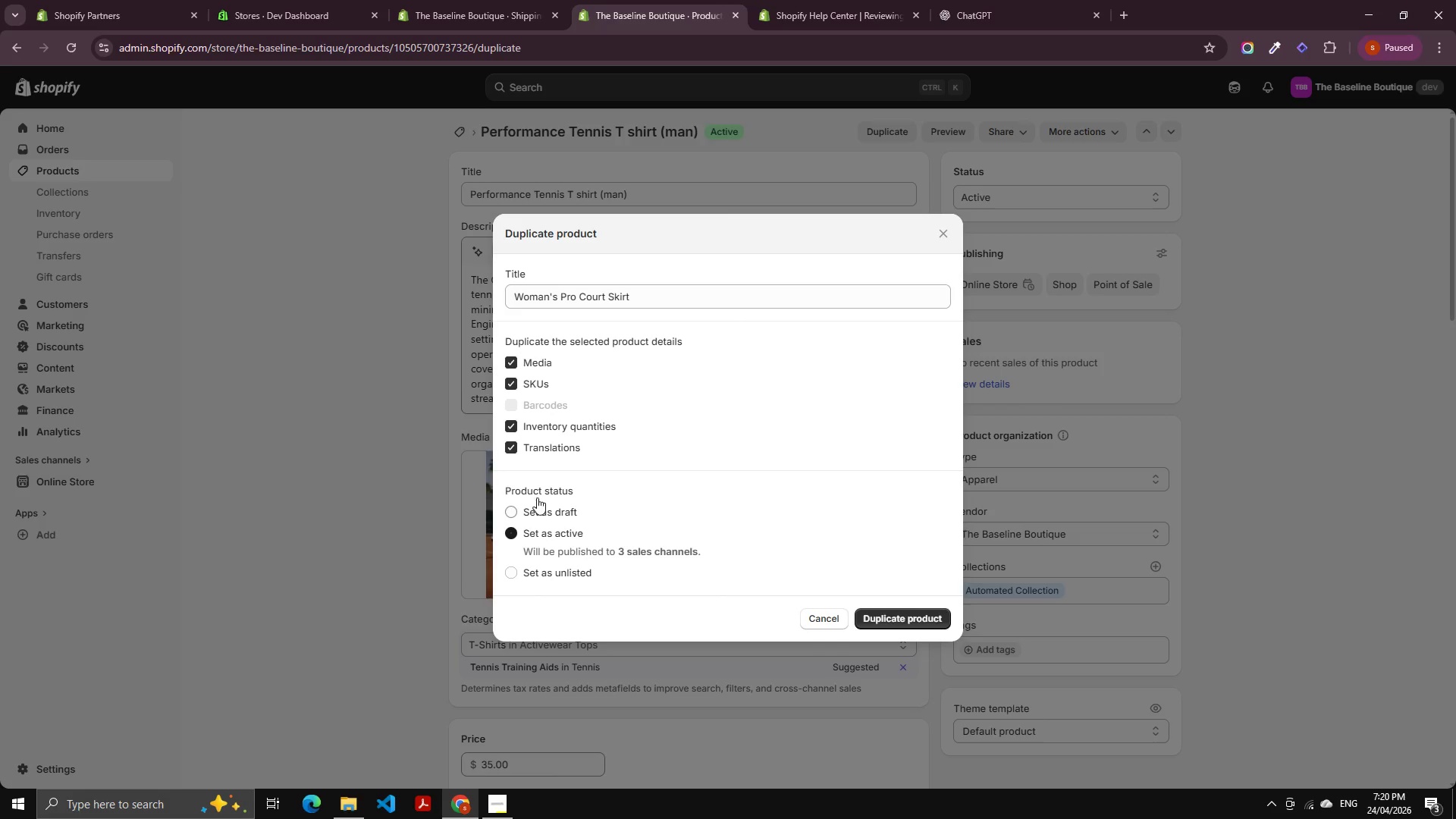 
left_click([539, 364])
 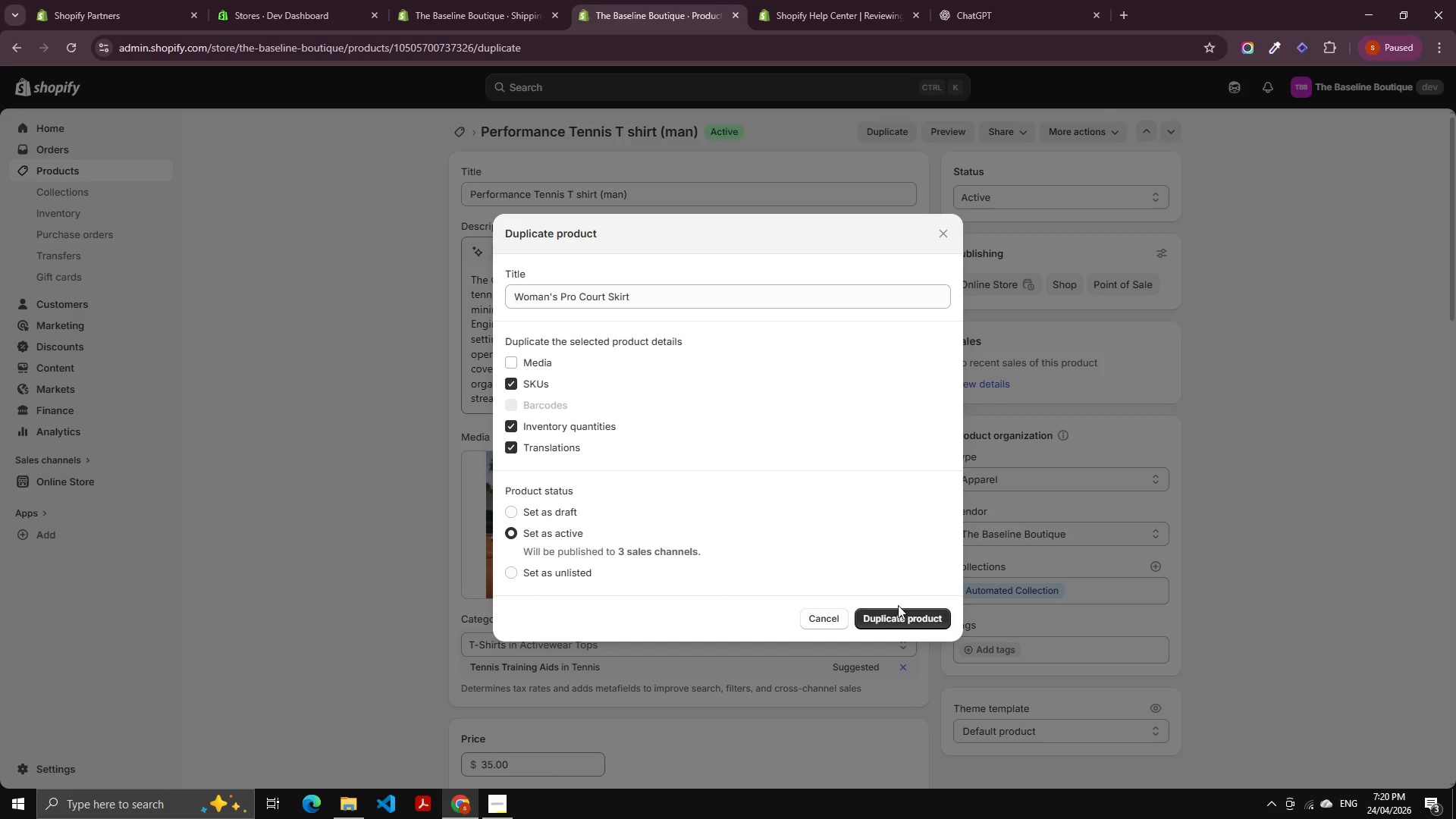 
left_click([901, 613])
 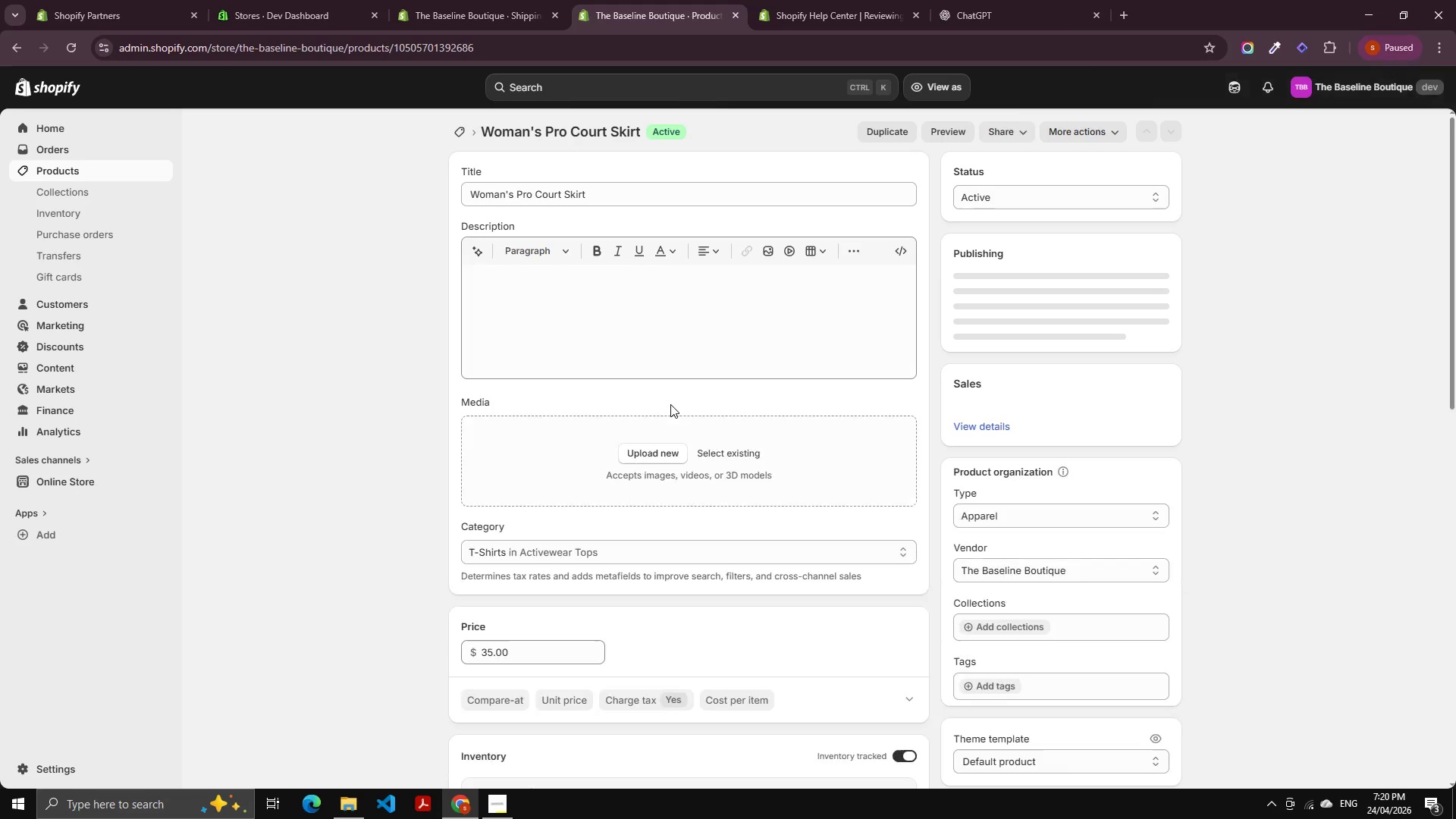 
wait(7.53)
 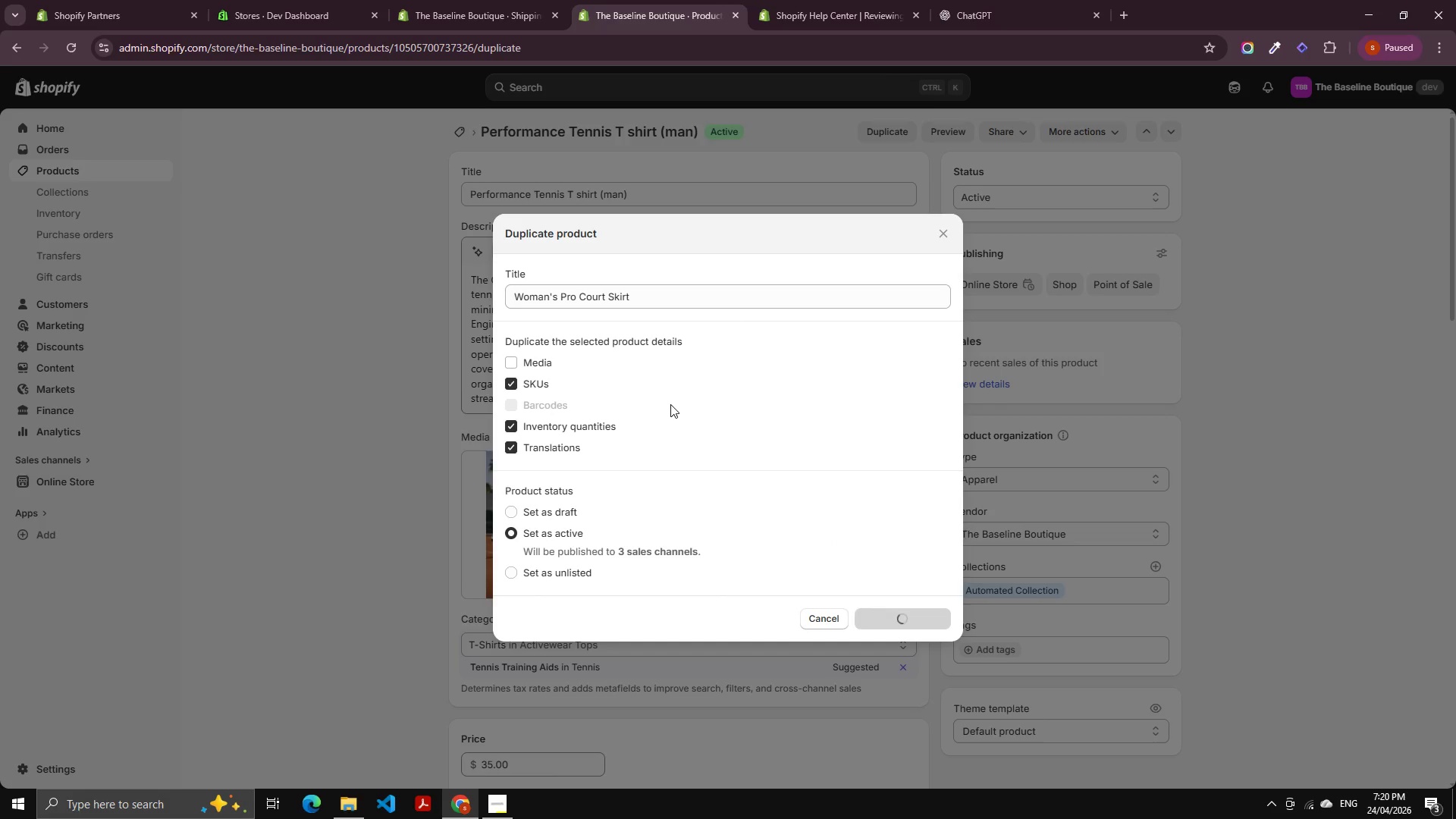 
left_click([592, 337])
 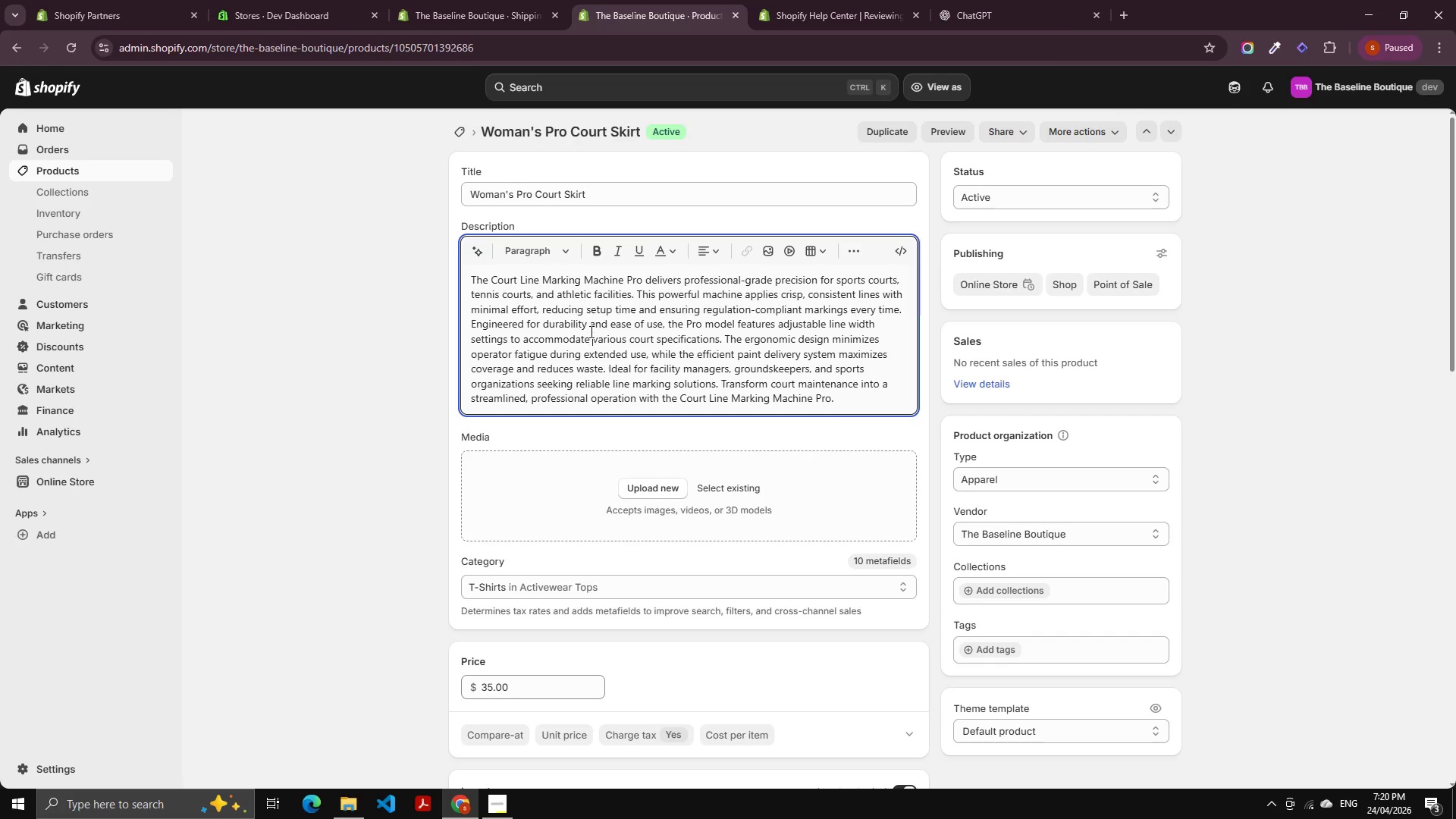 
key(Control+ControlLeft)
 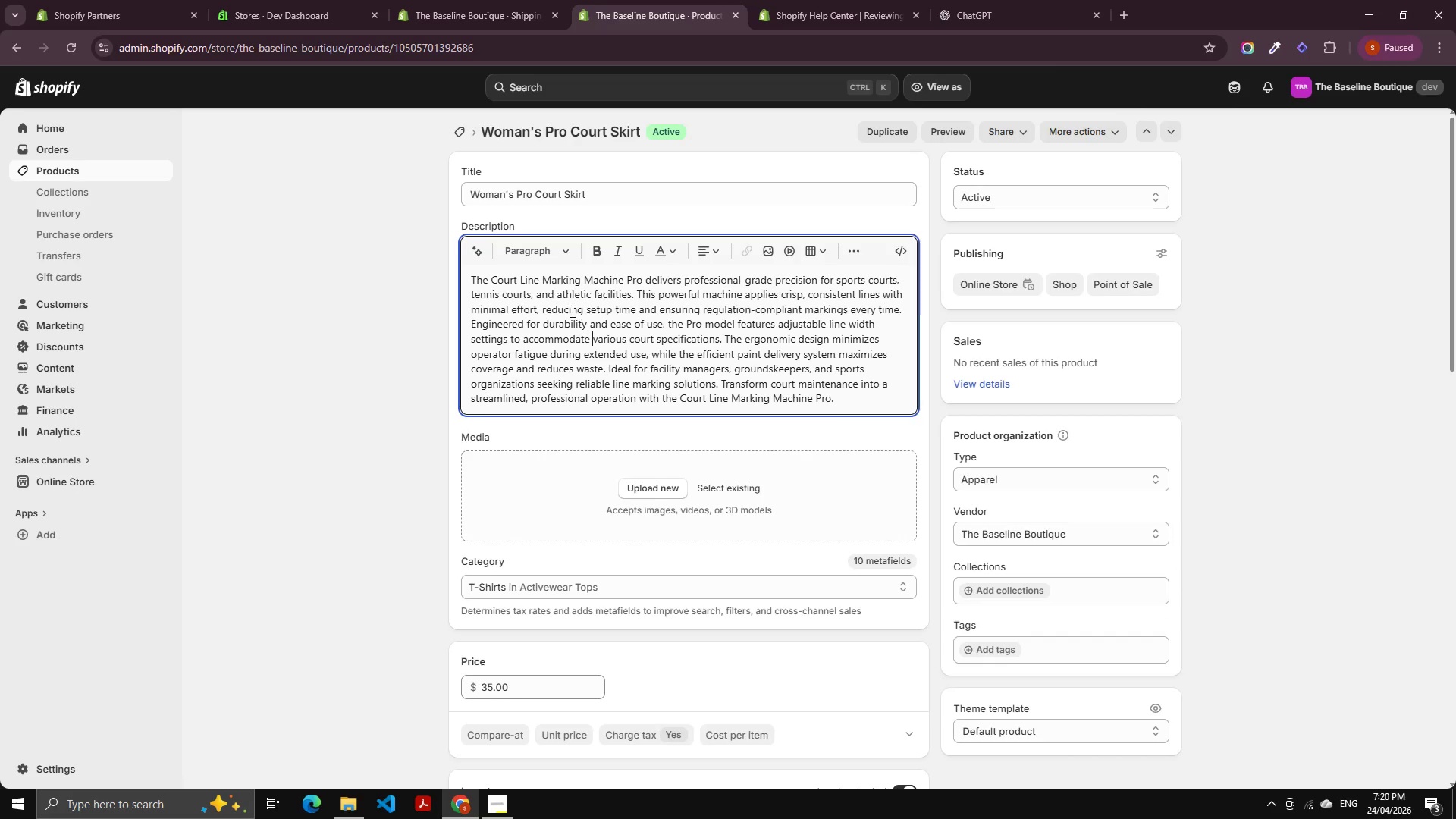 
key(Control+A)
 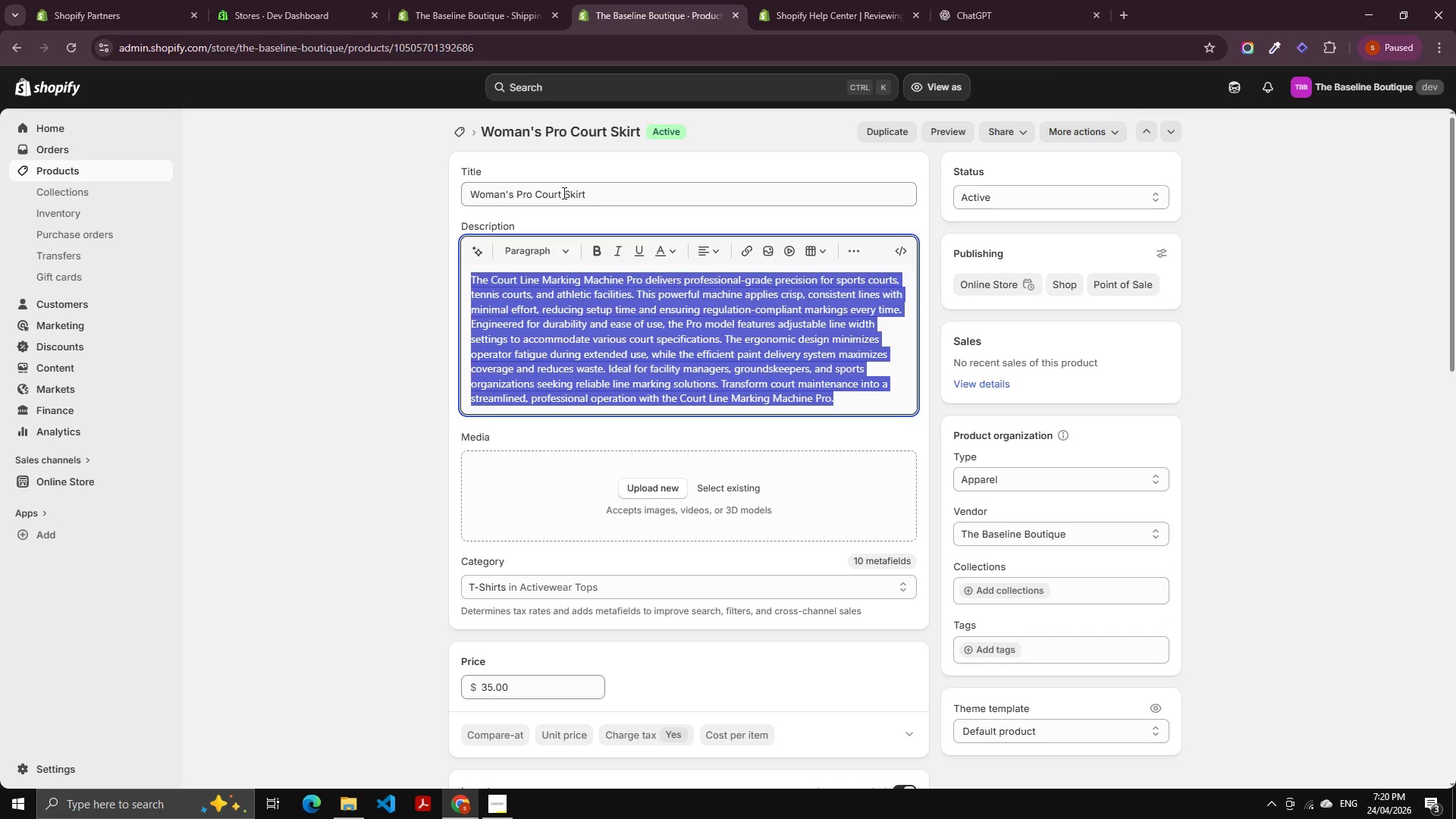 
left_click([563, 192])
 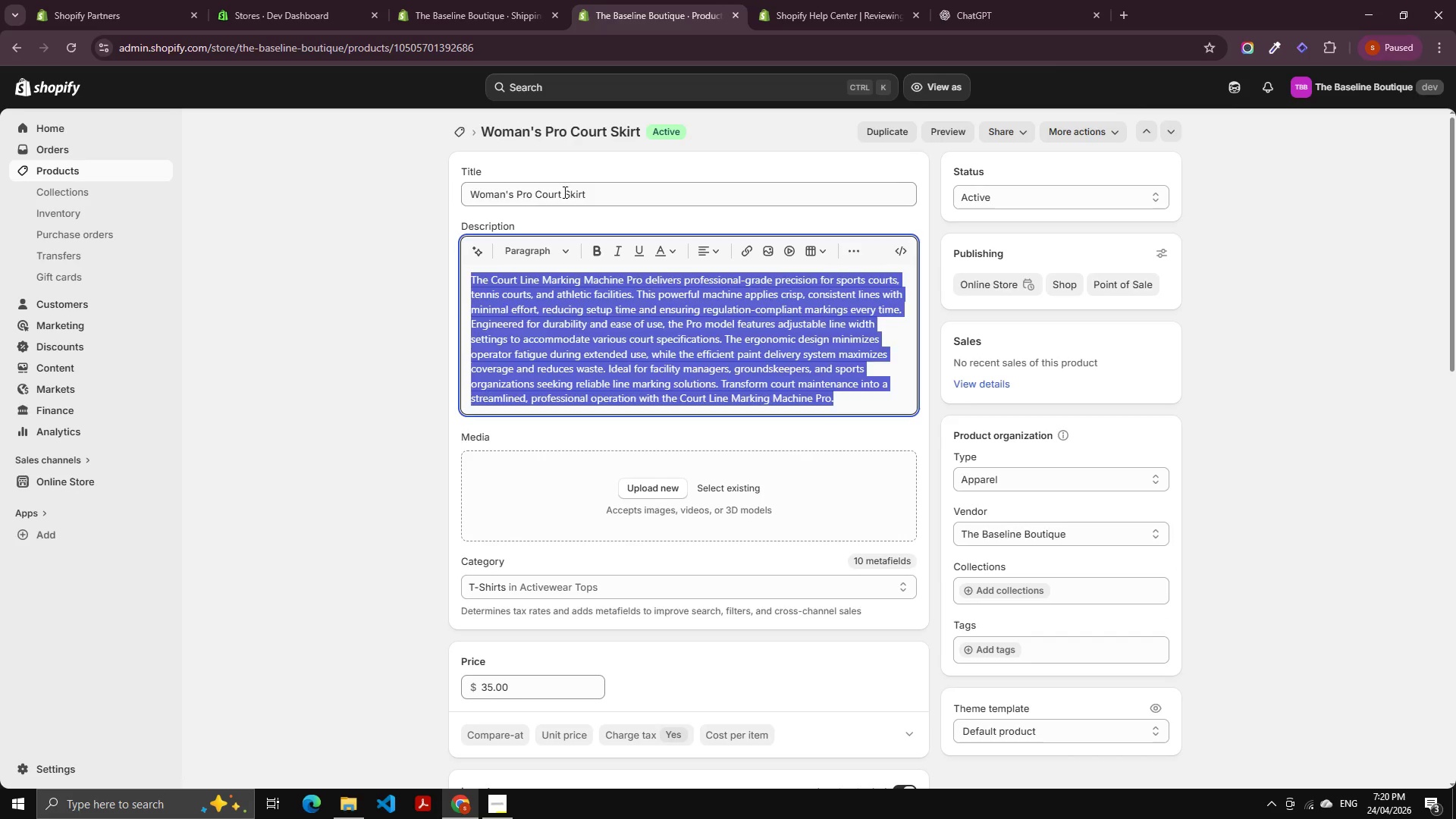 
key(Control+A)
 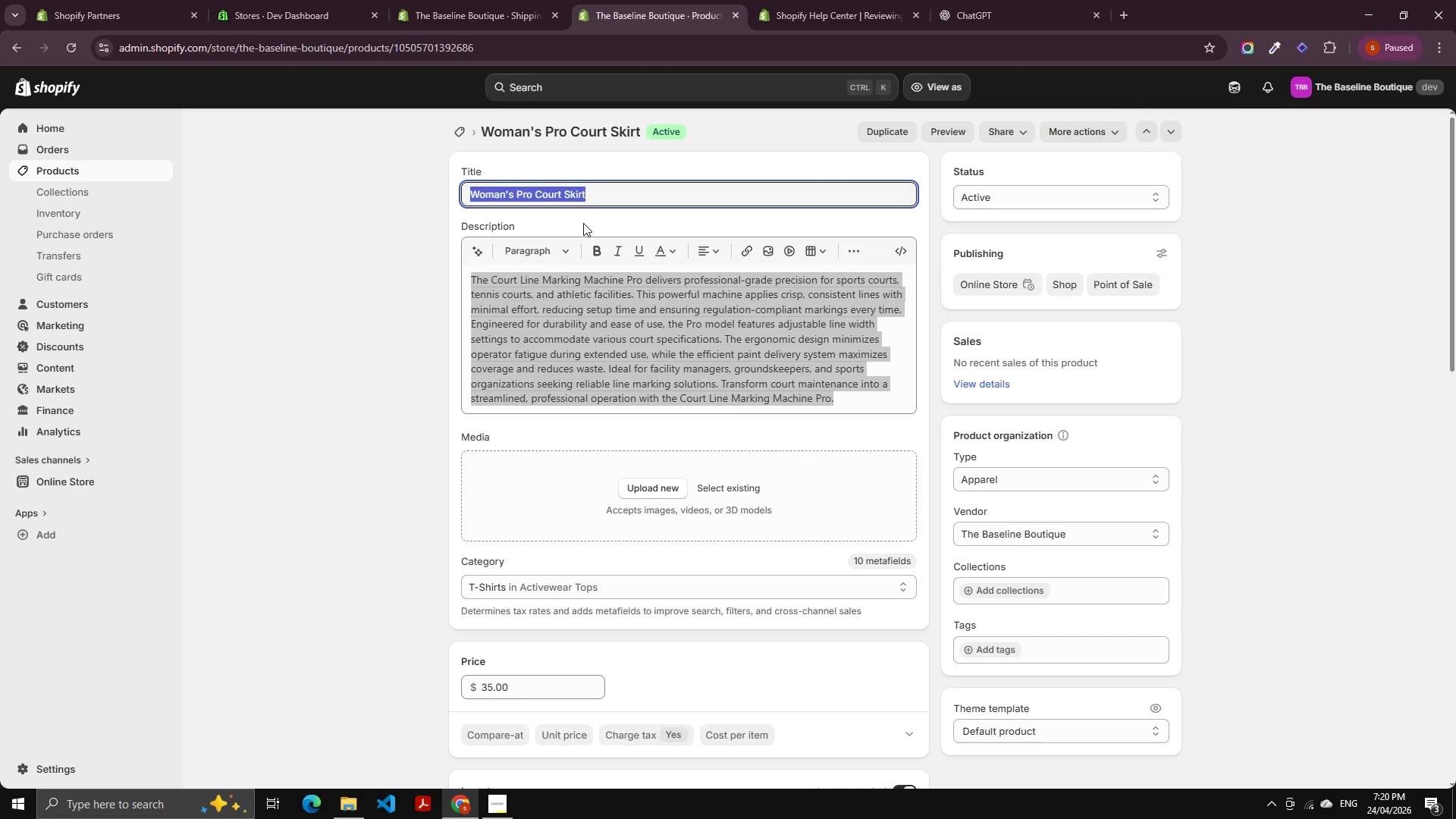 
key(Control+C)
 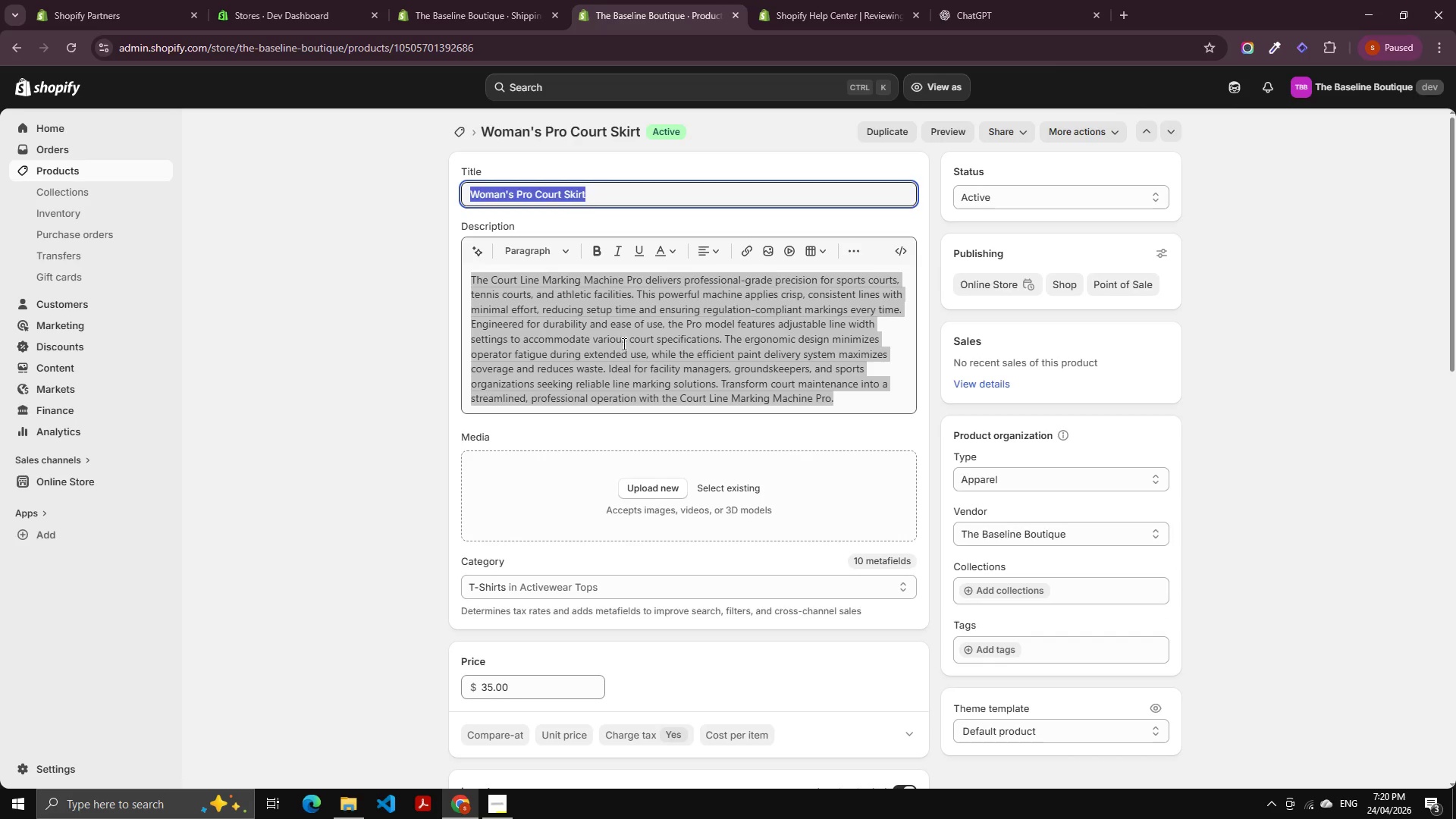 
key(Control+C)
 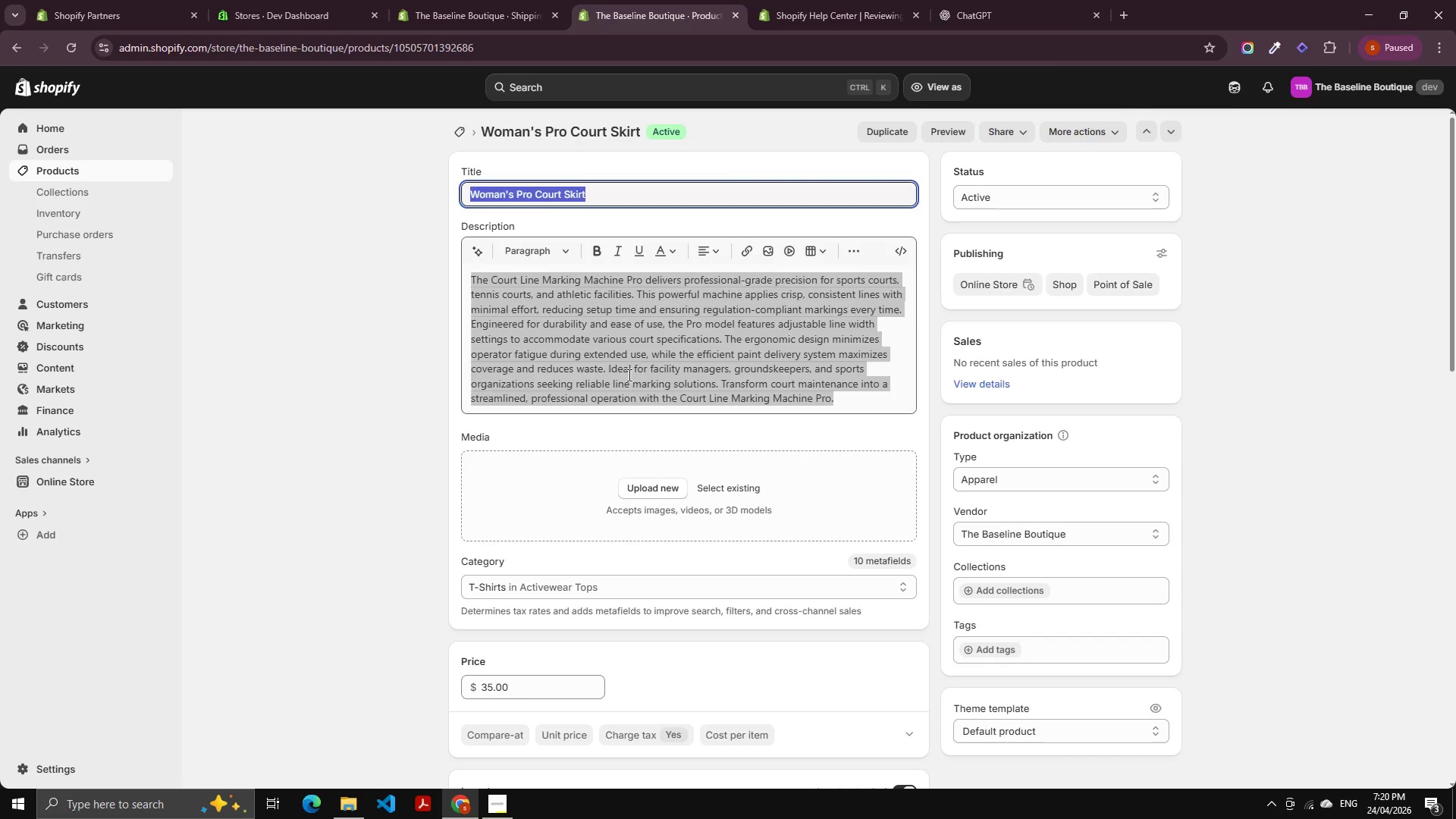 
left_click([628, 375])
 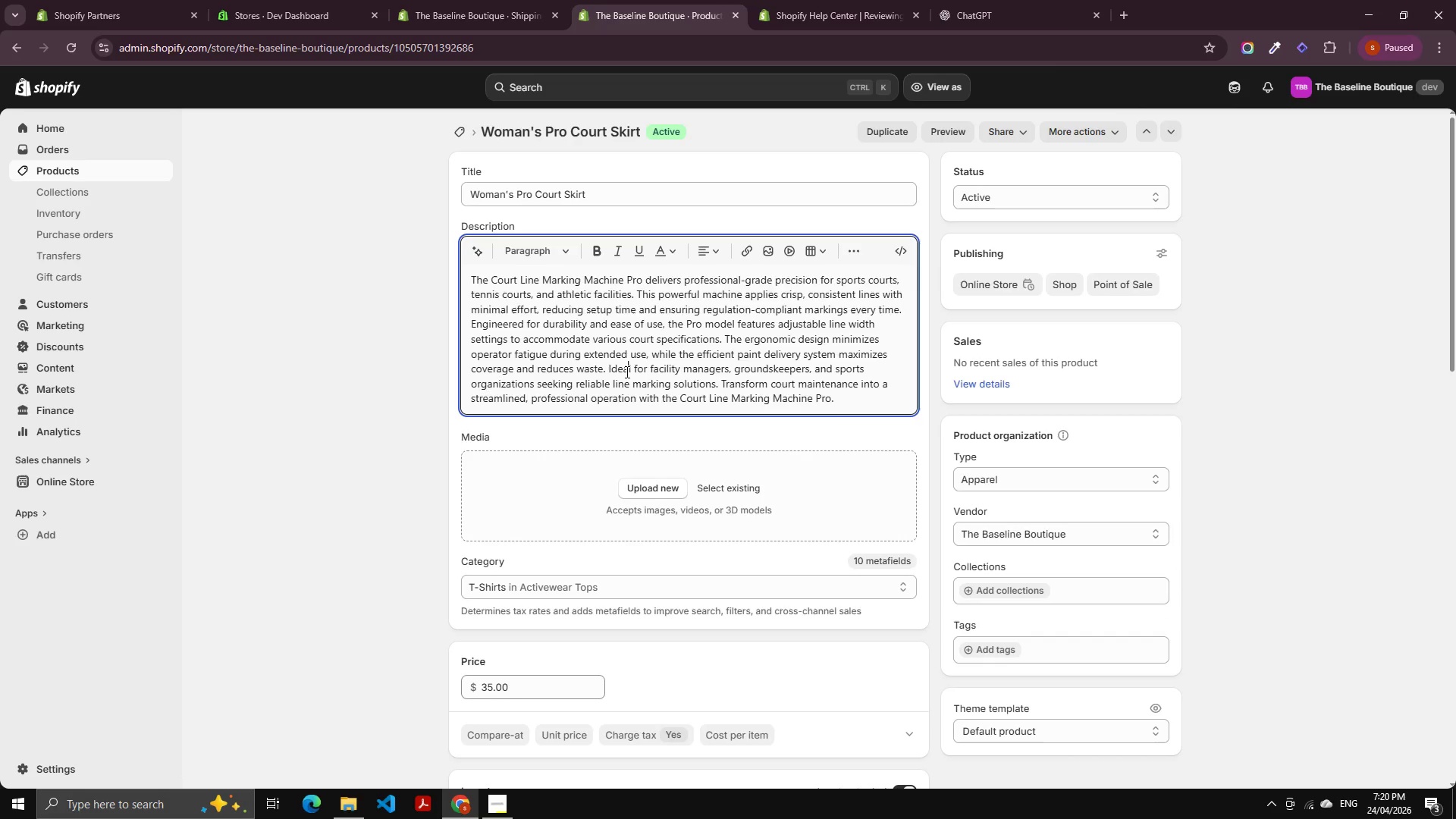 
key(Control+A)
 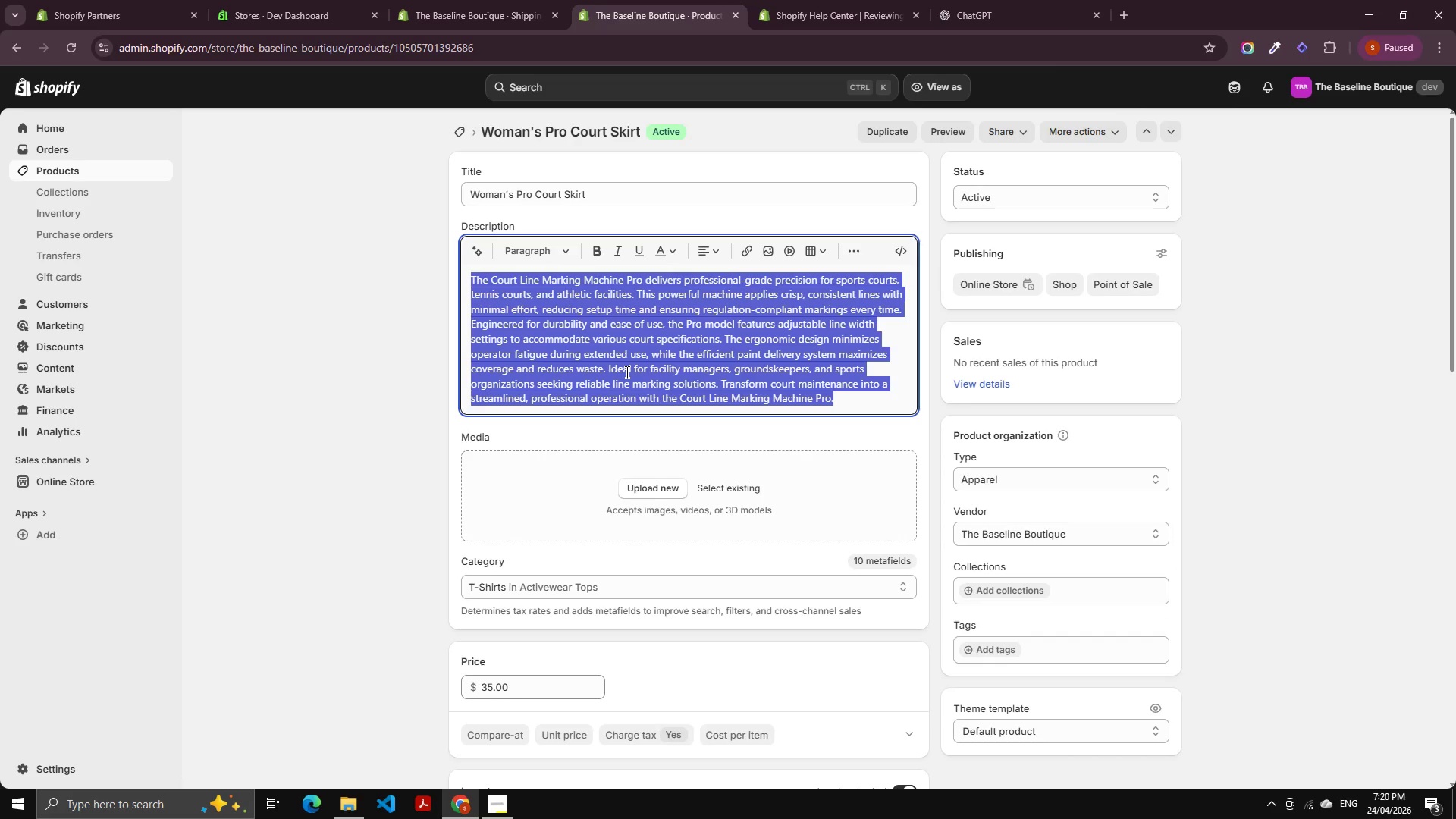 
key(Backspace)
 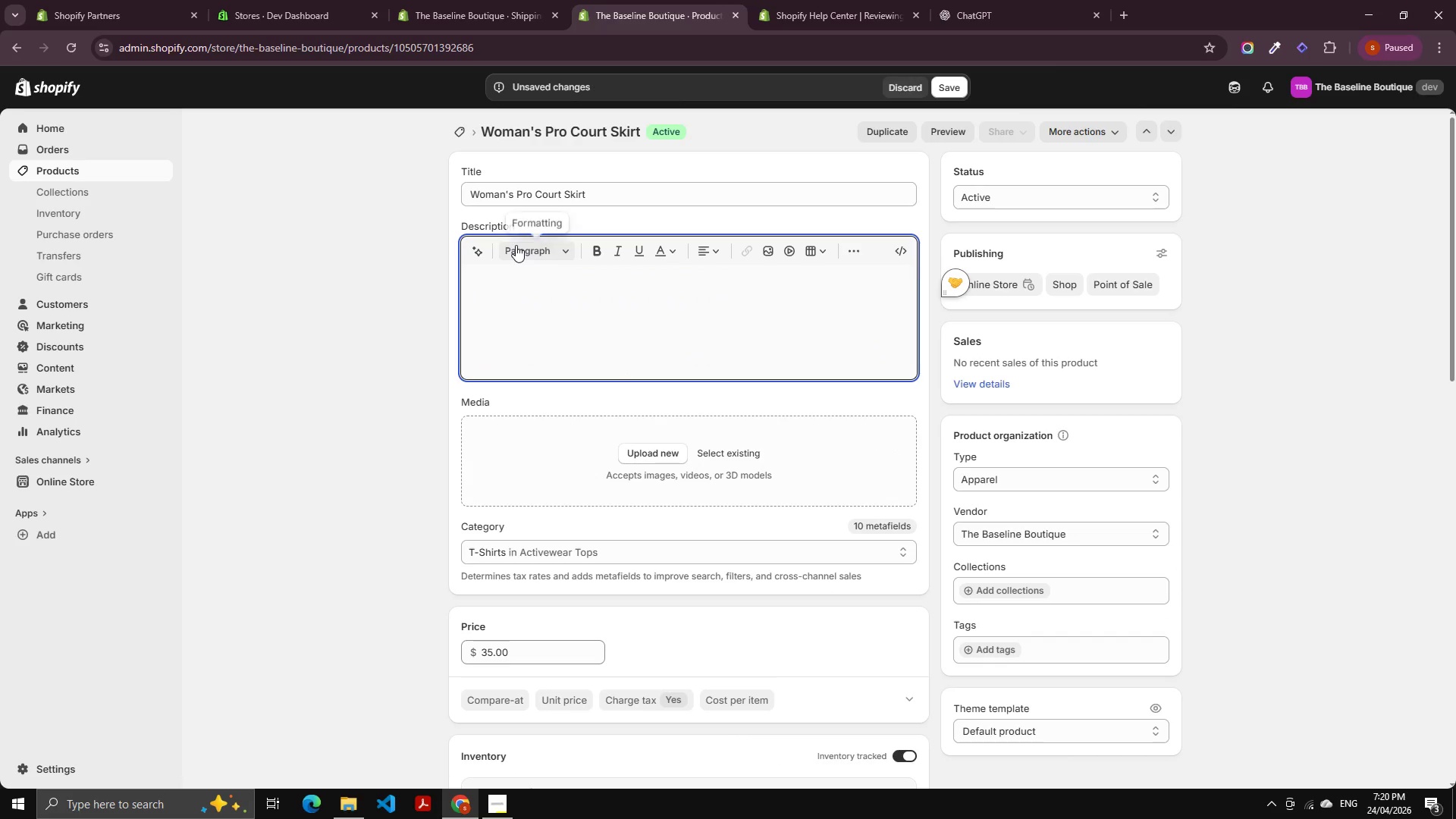 
left_click([485, 242])
 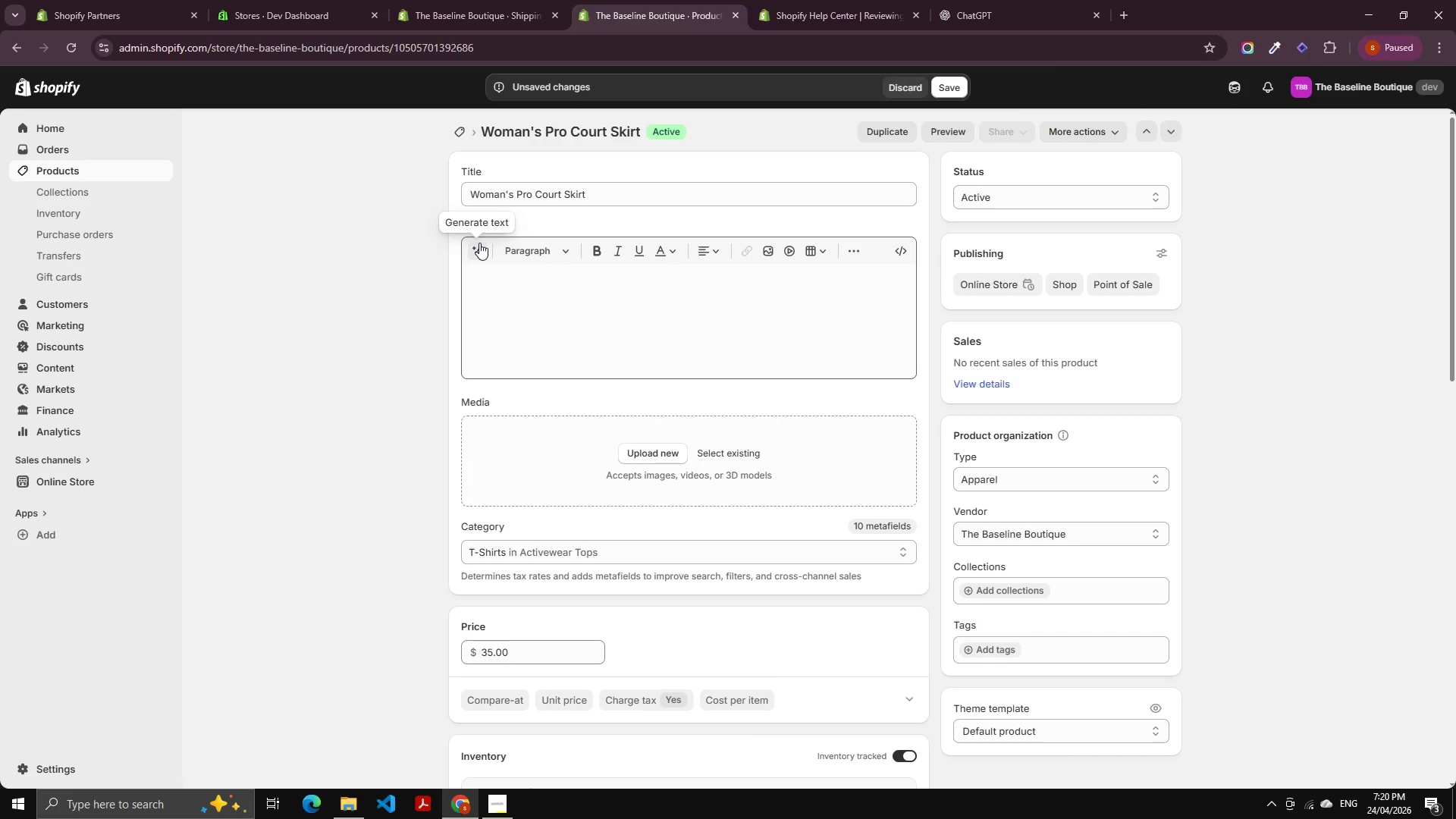 
left_click([479, 243])
 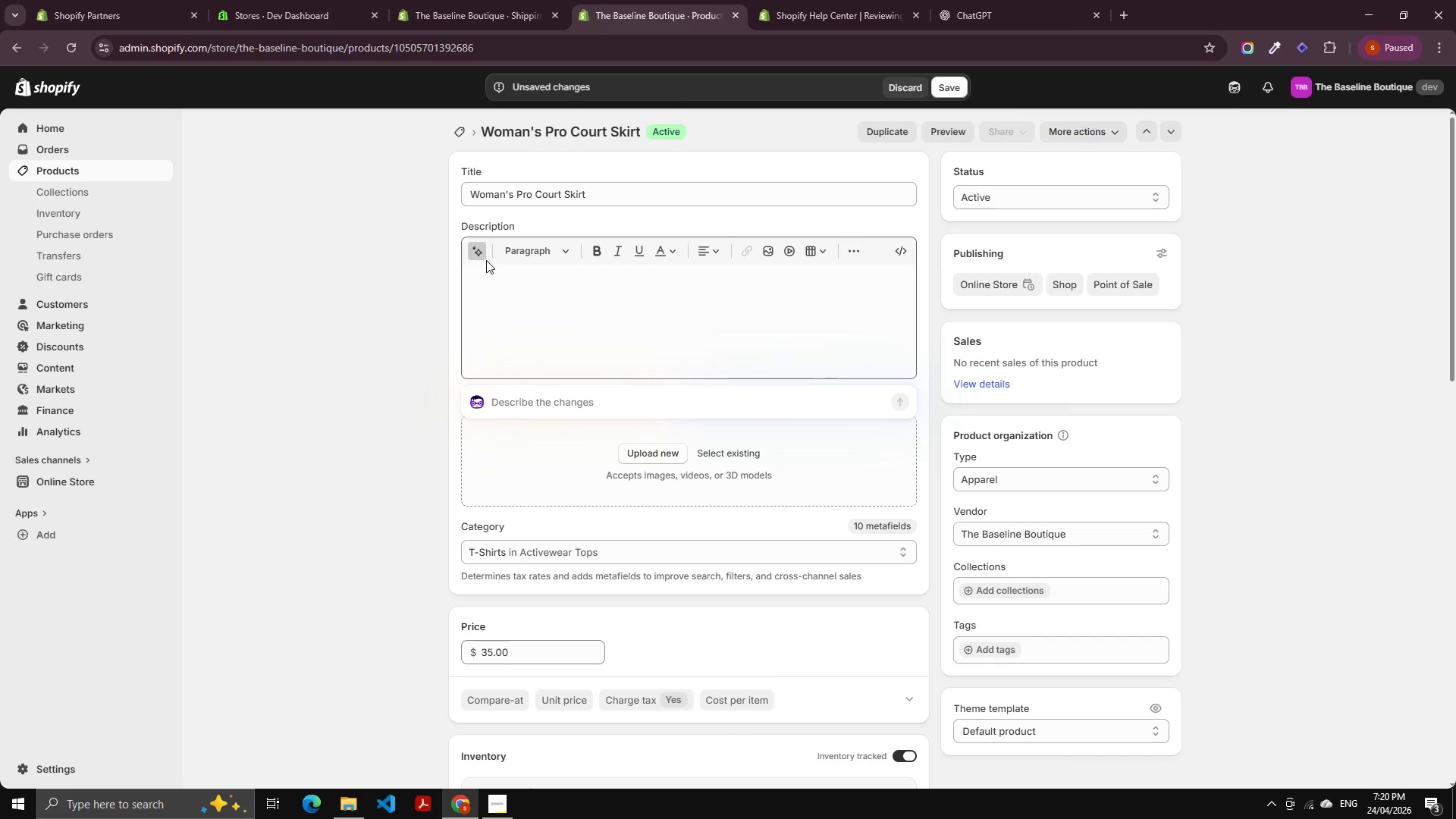 
key(Control+V)
 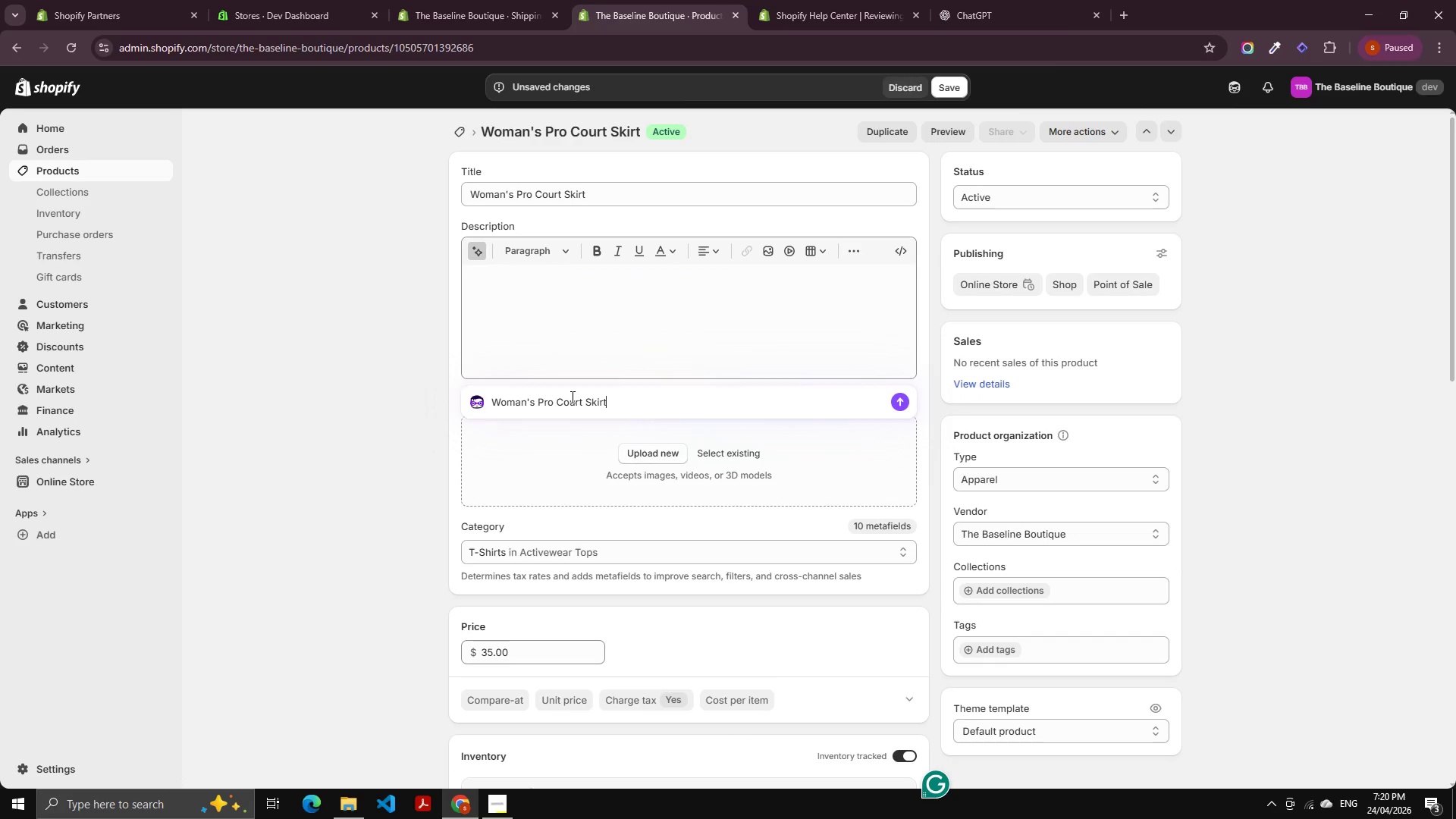 
left_click([571, 397])
 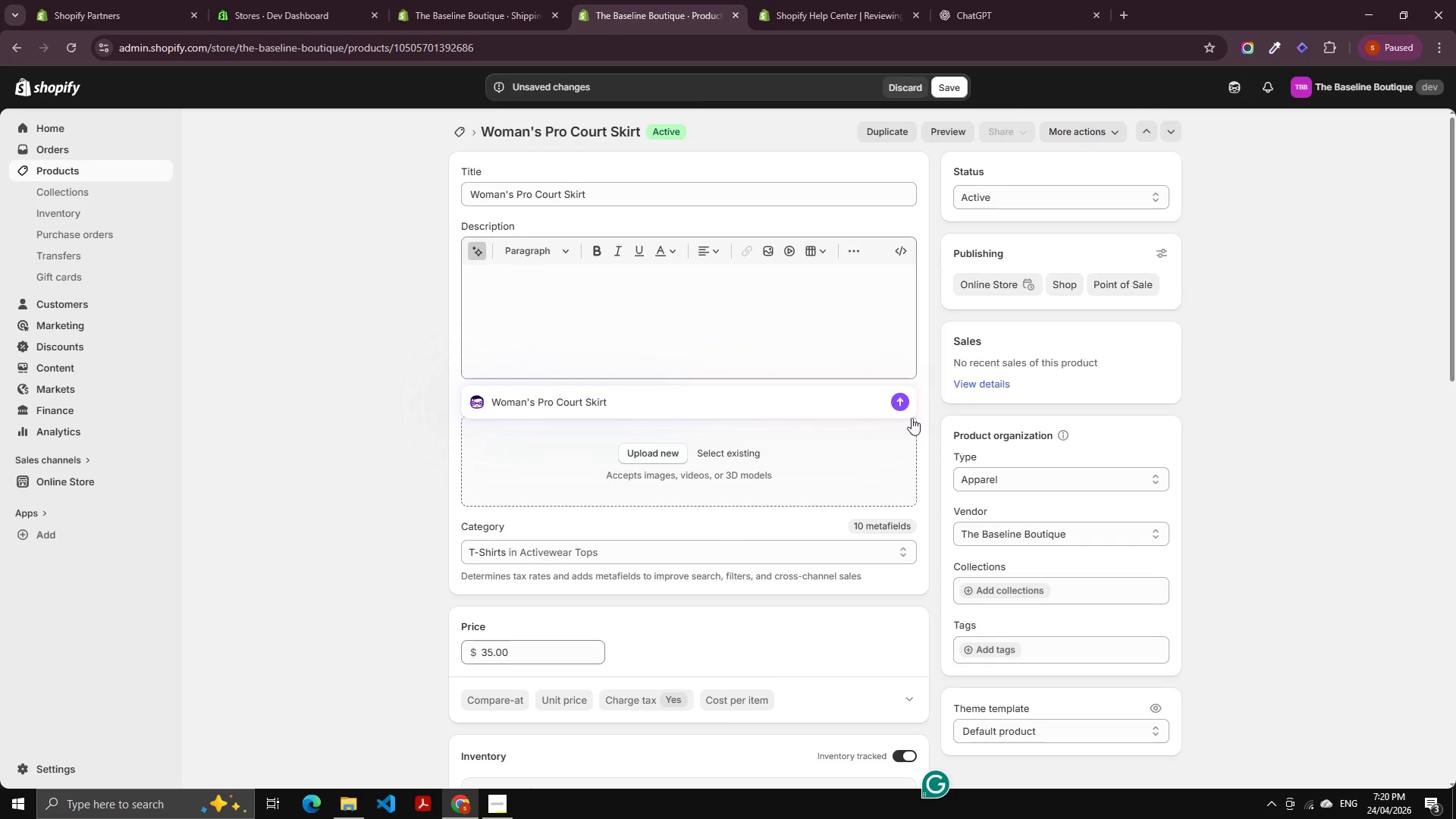 
left_click([894, 401])
 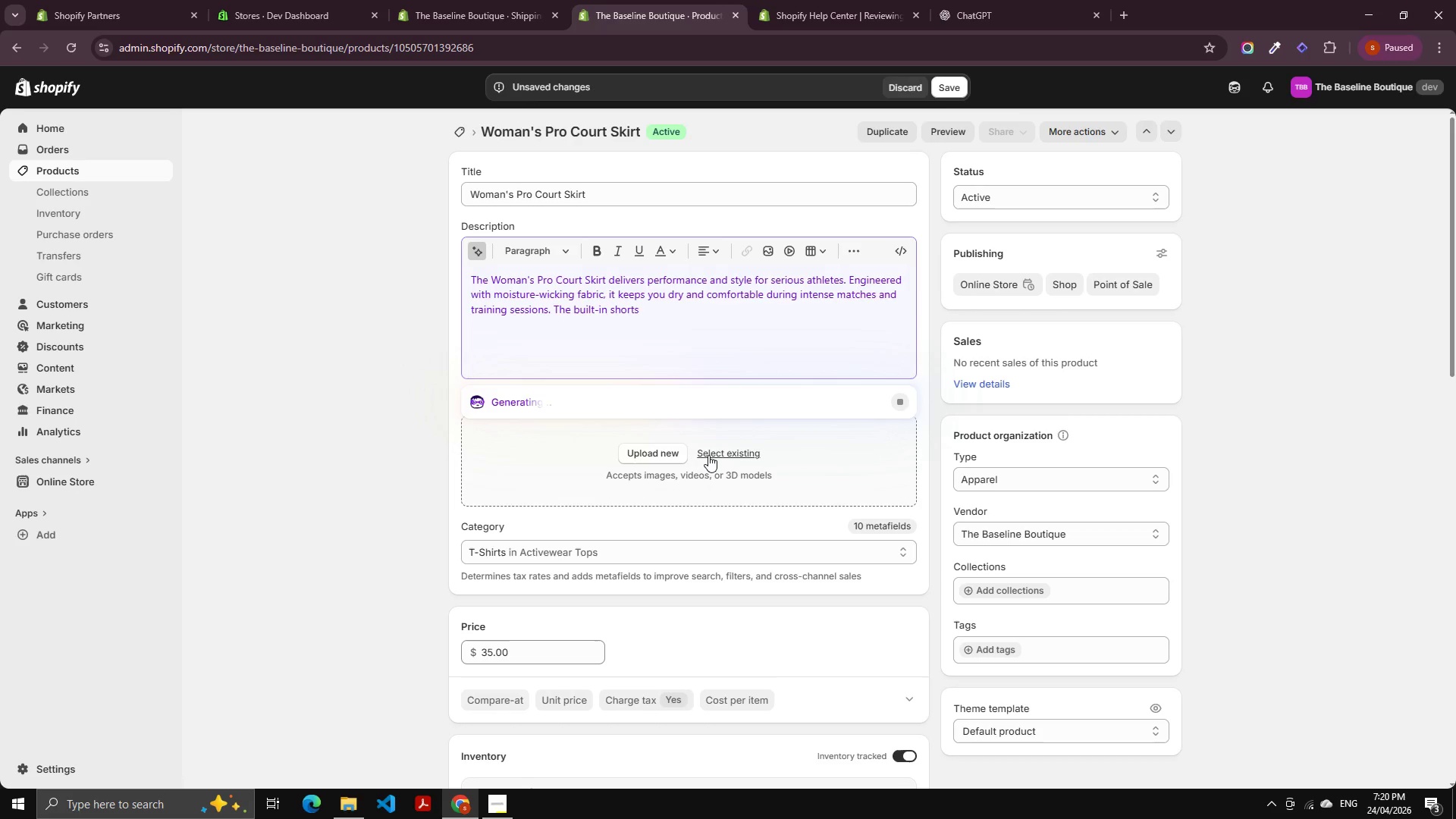 
wait(5.11)
 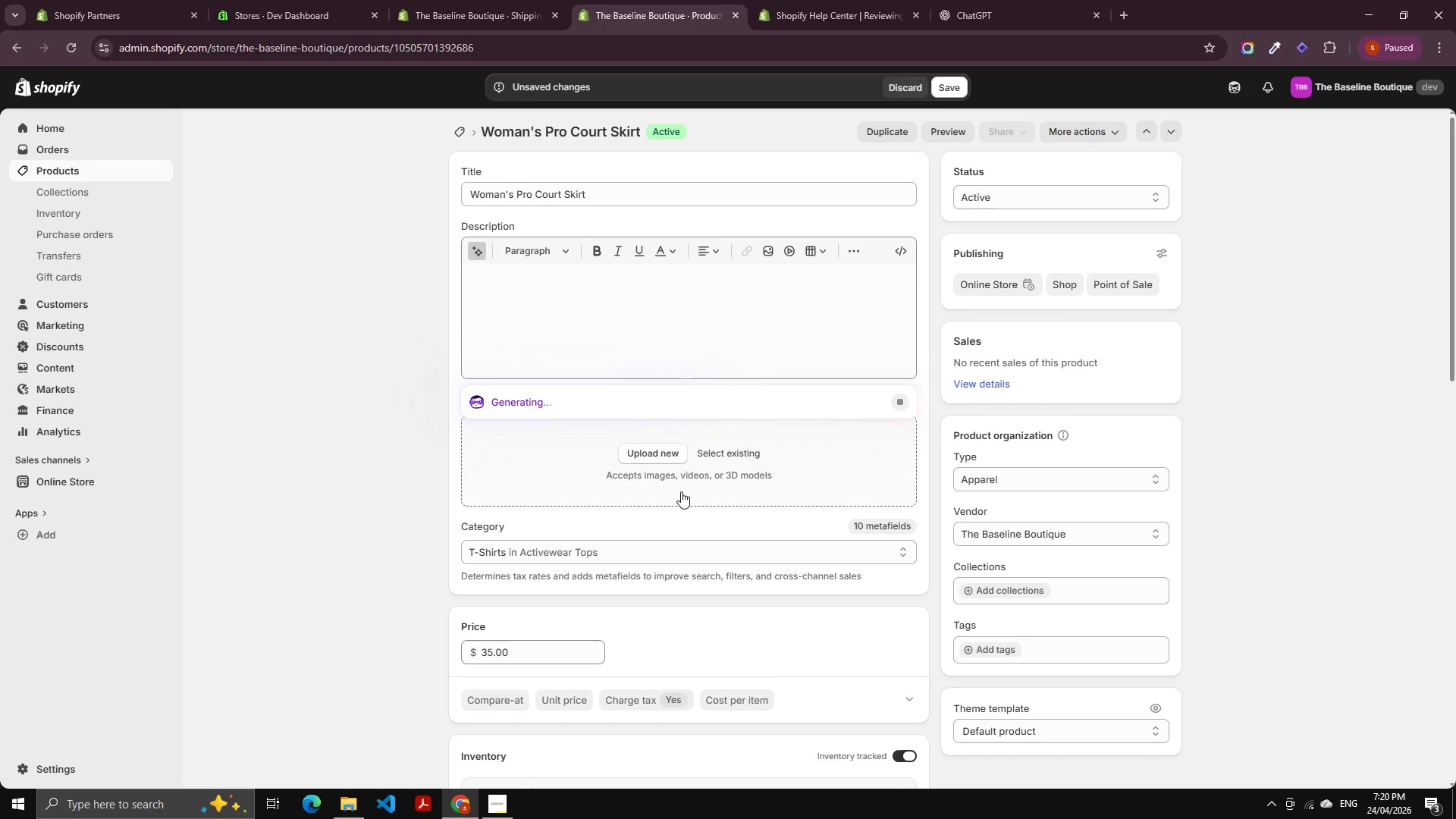 
left_click([708, 455])
 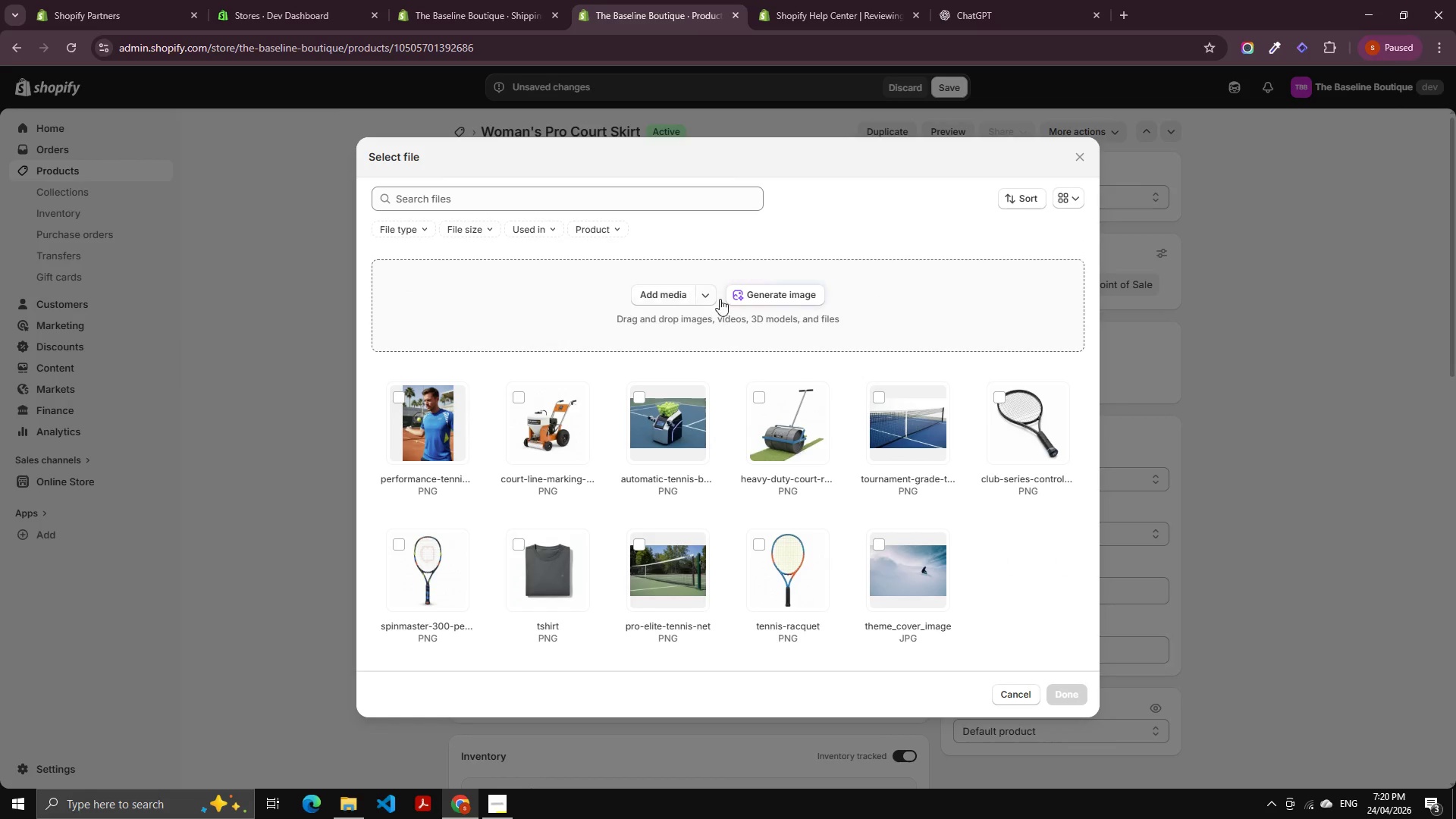 
left_click([767, 303])
 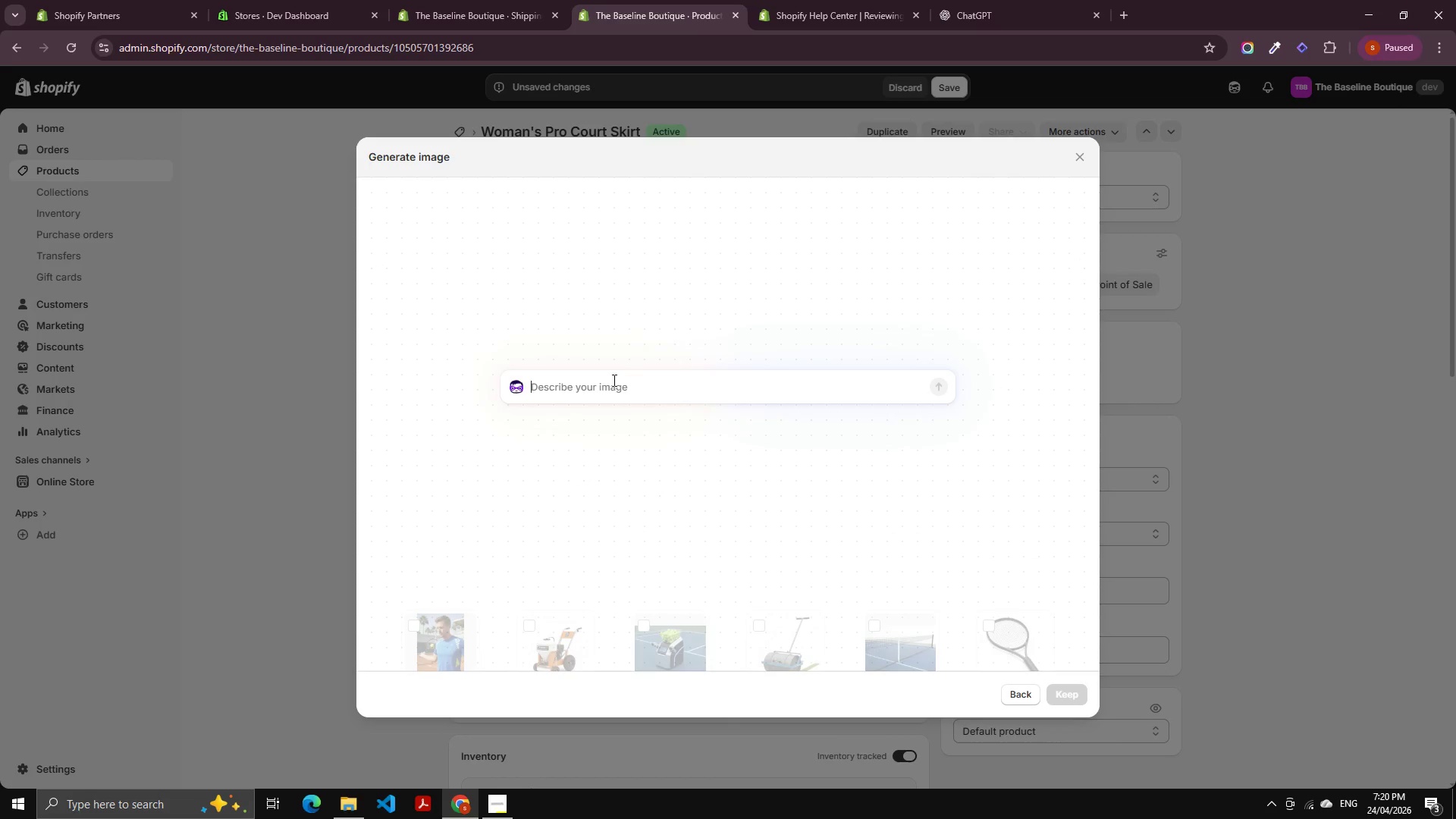 
key(Control+V)
 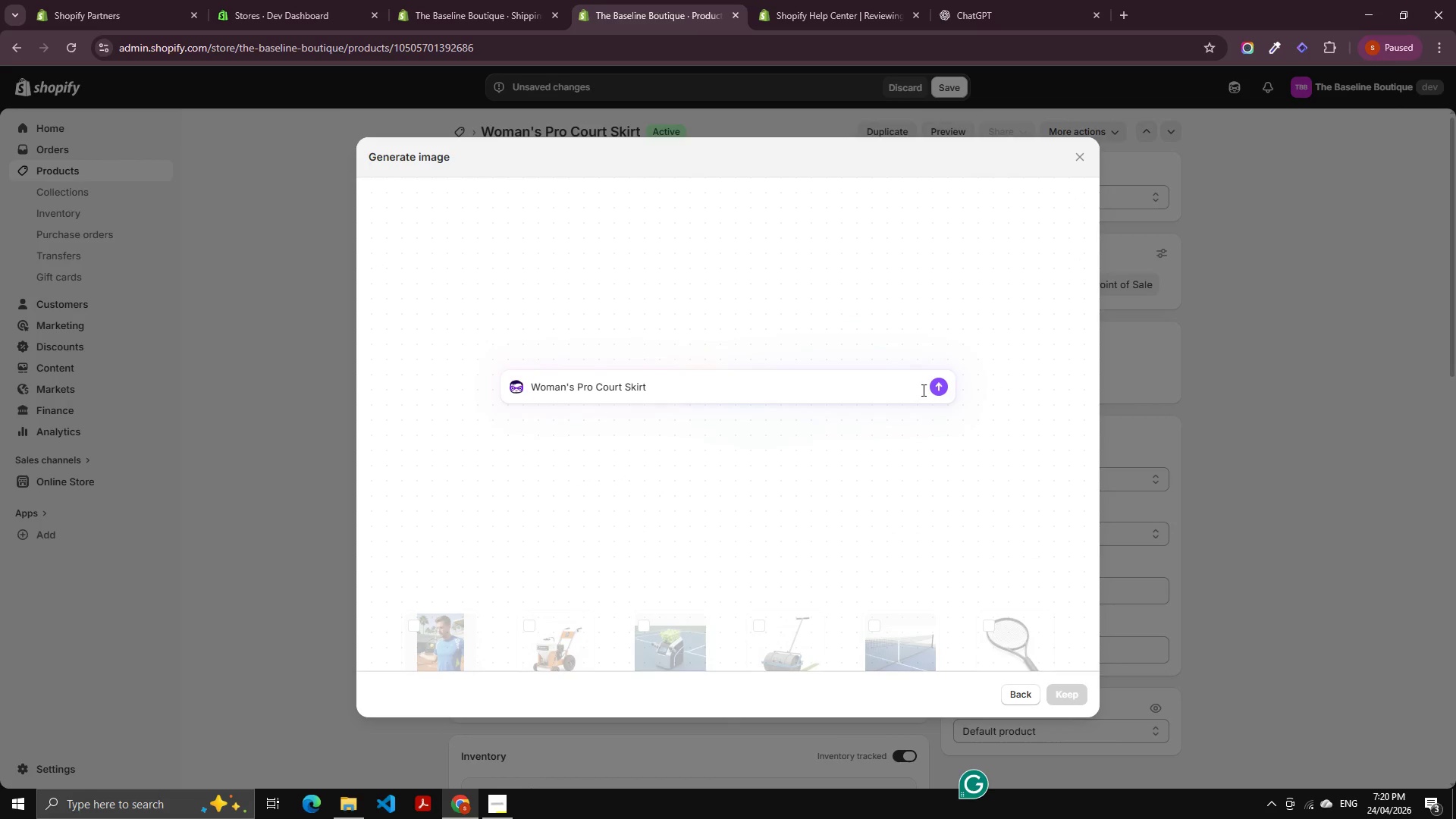 
left_click([942, 390])
 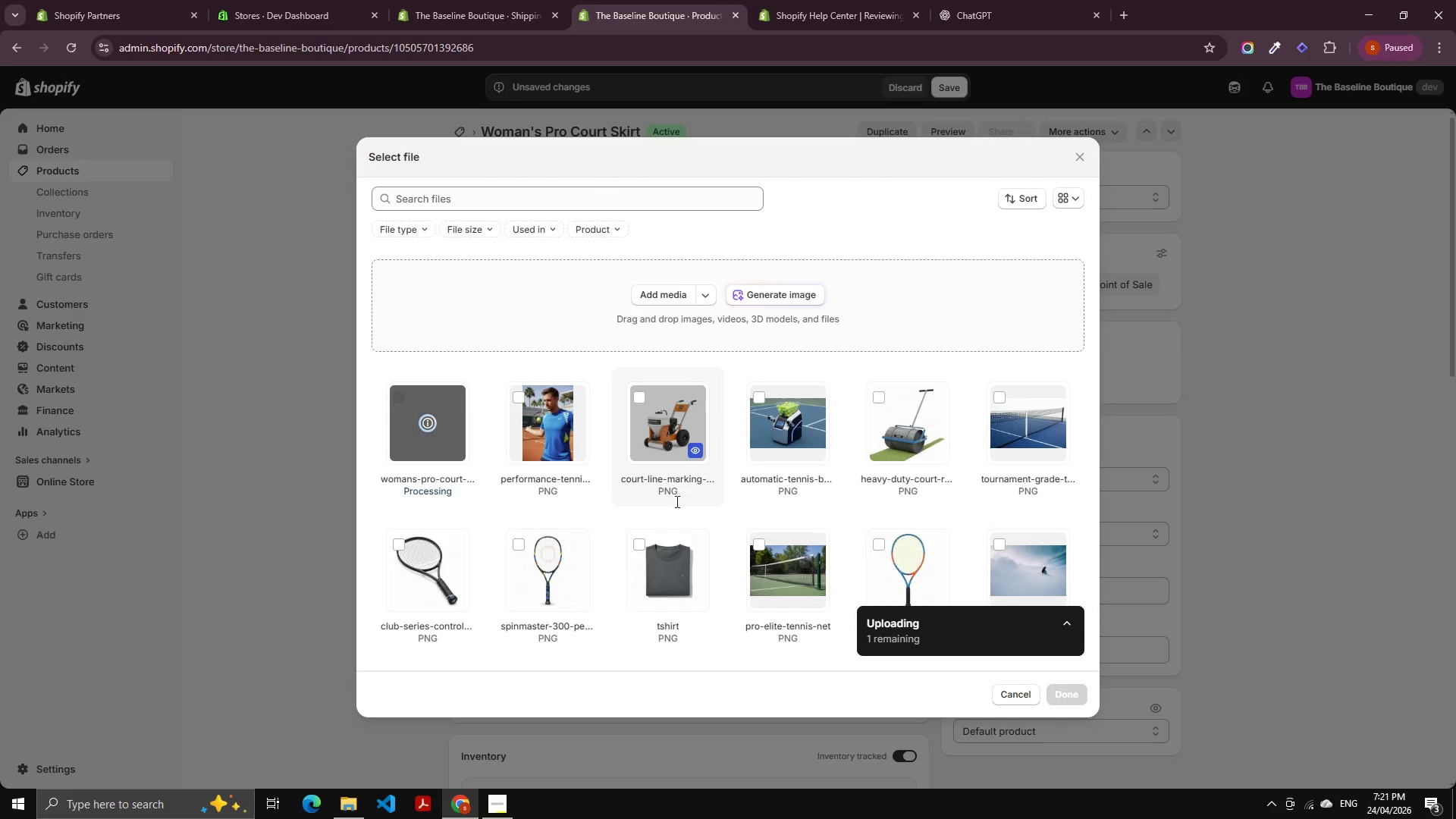 
wait(45.73)
 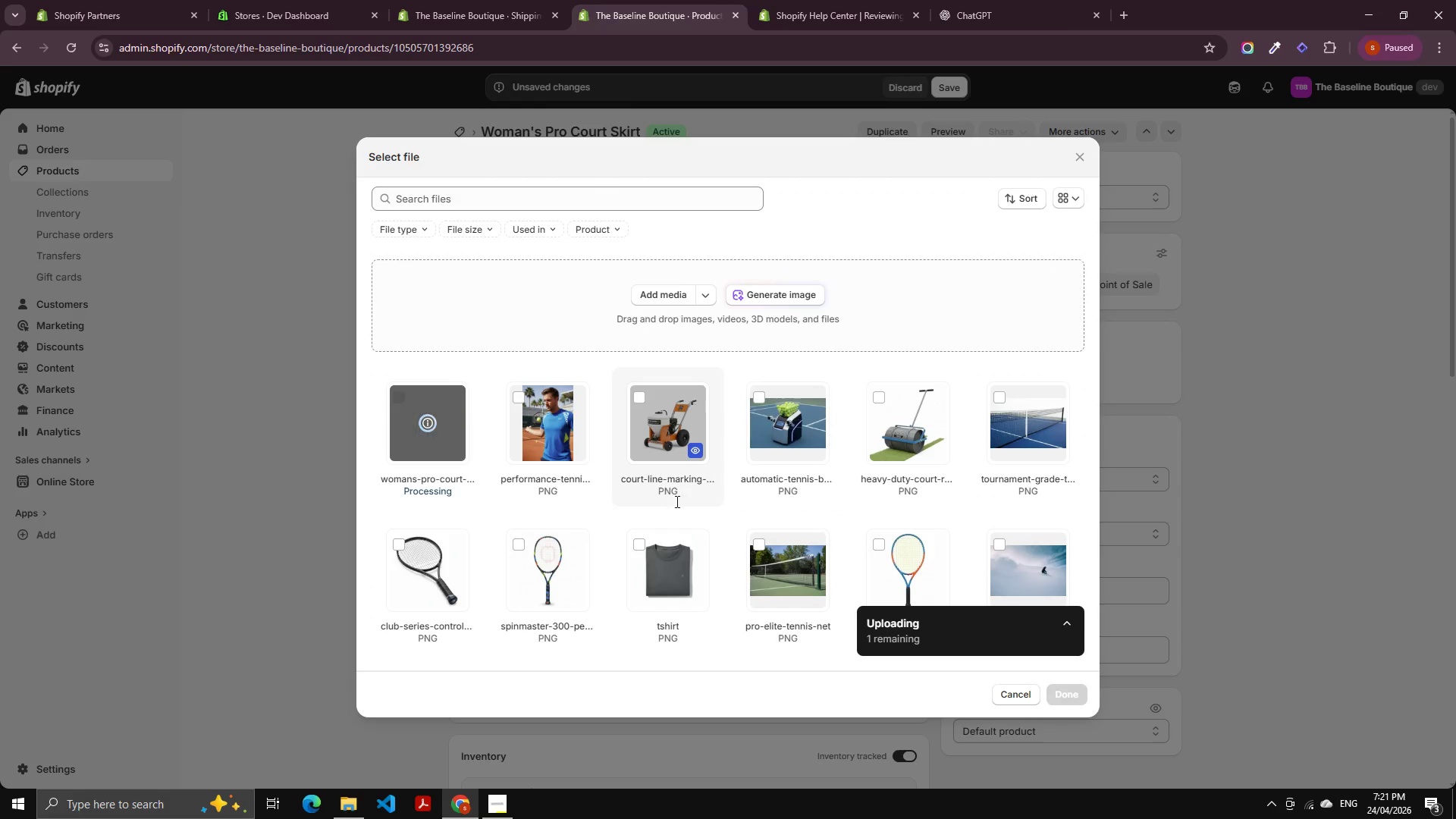 
left_click([1081, 686])
 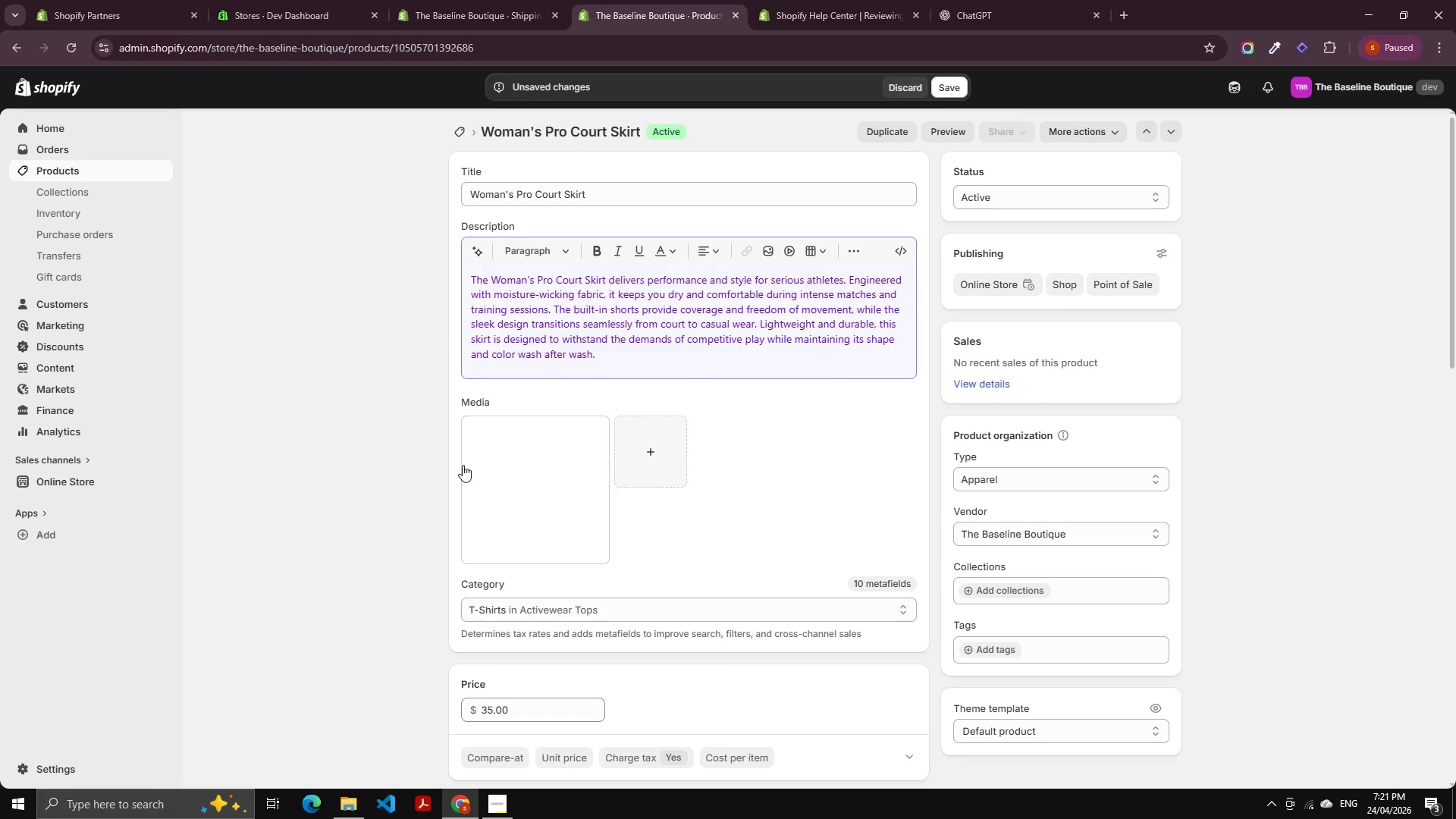 
left_click([503, 475])
 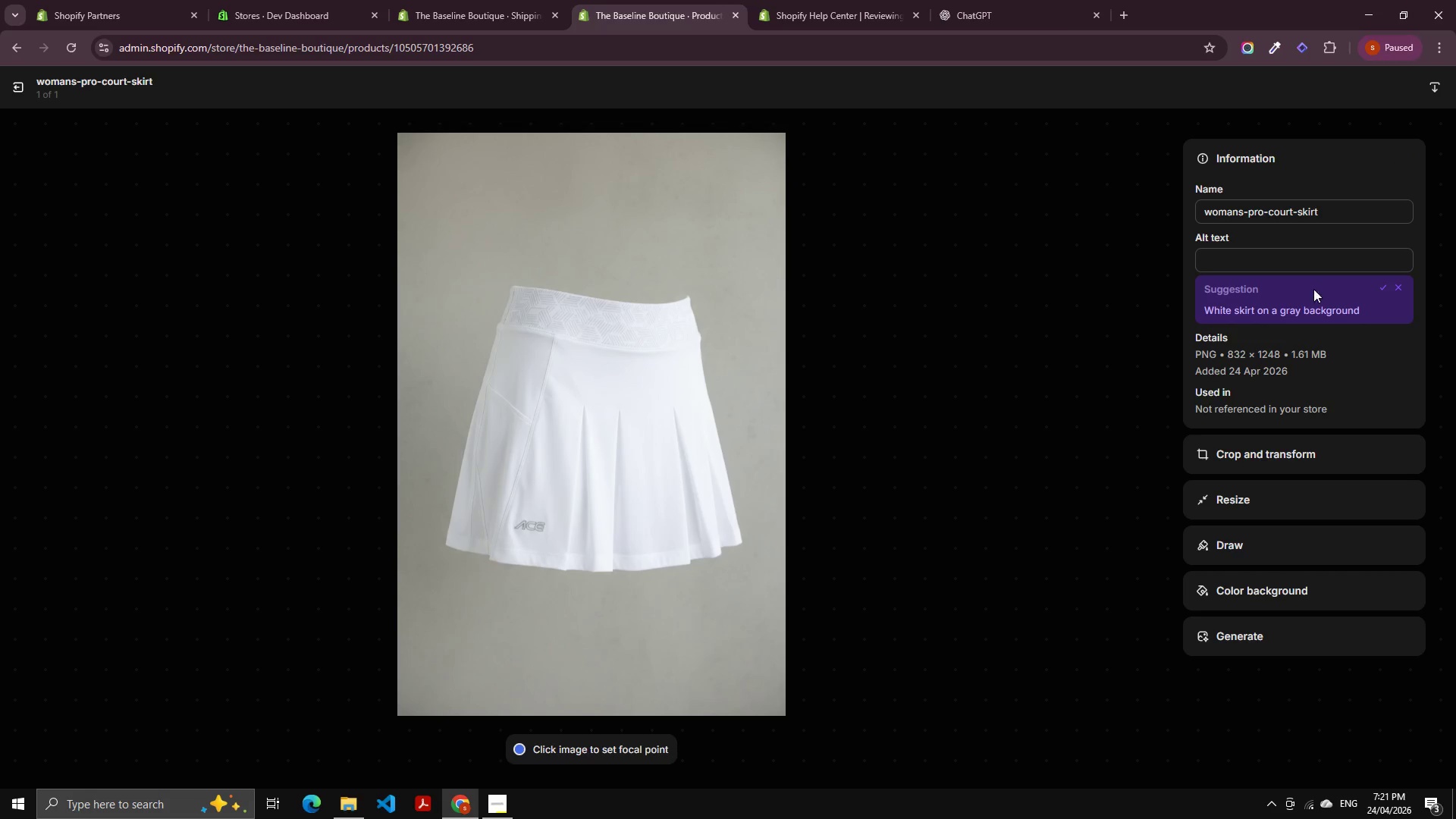 
left_click([1385, 282])
 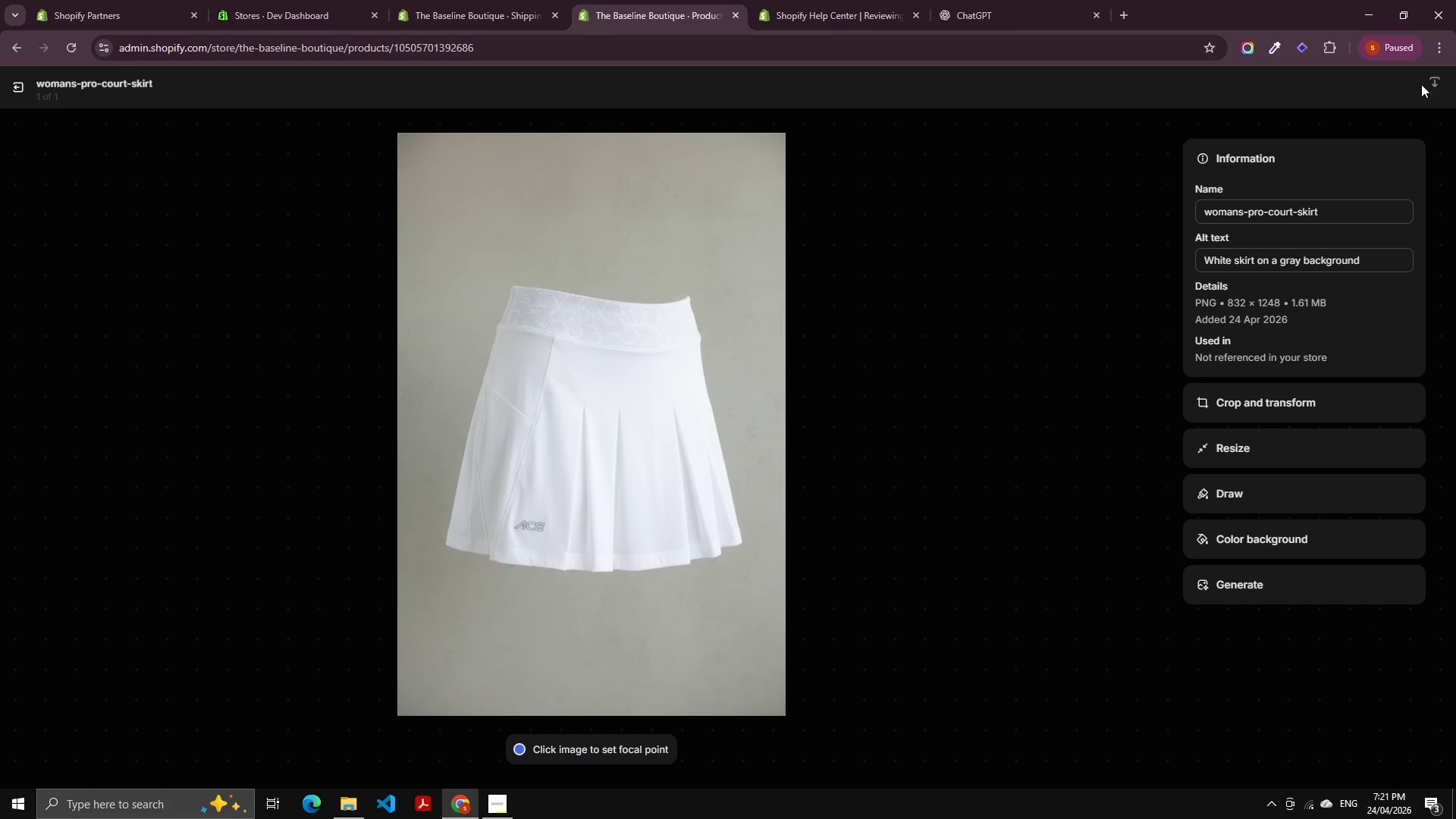 
left_click([1430, 86])
 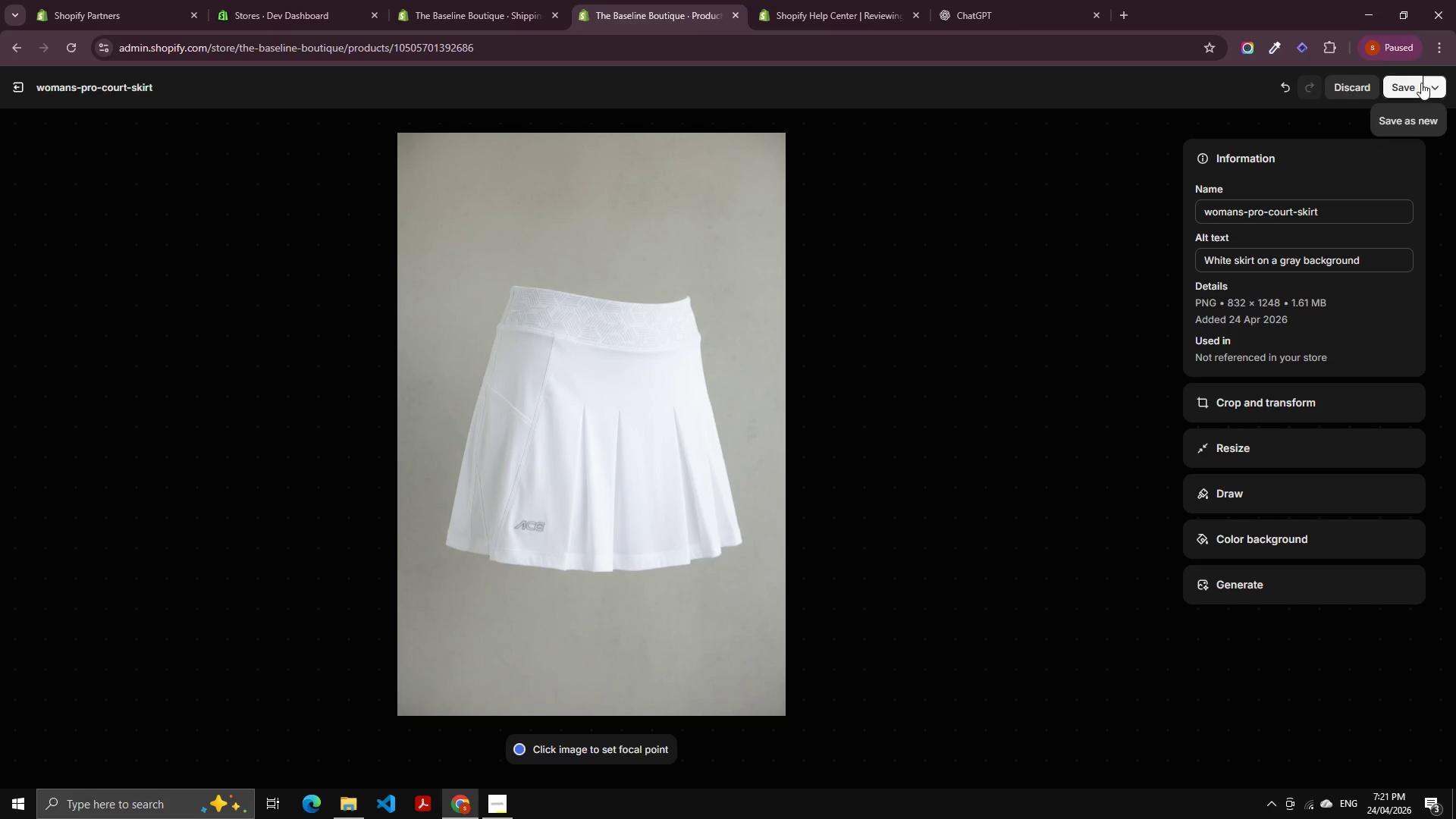 
left_click([1413, 80])
 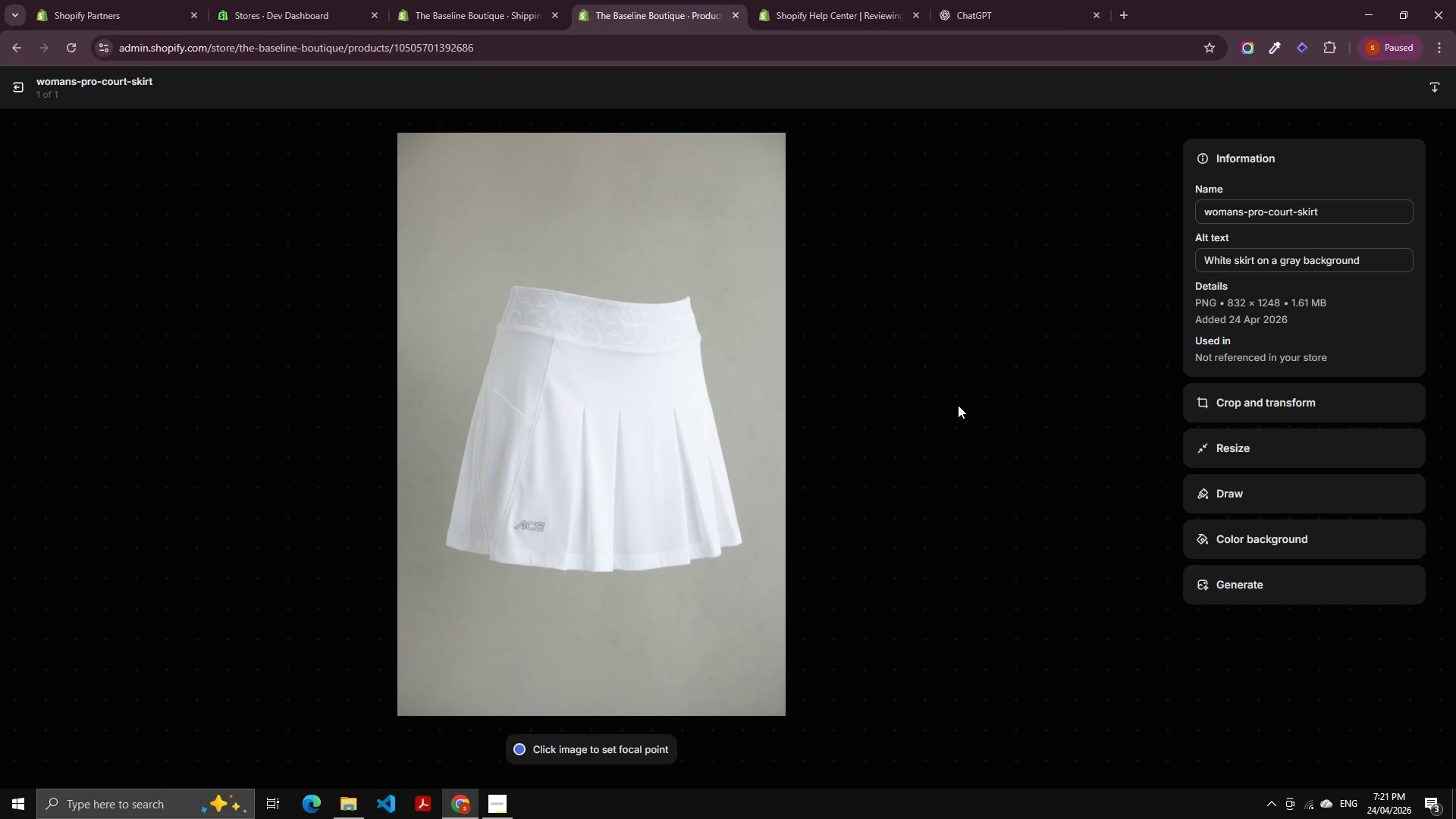 
left_click([20, 84])
 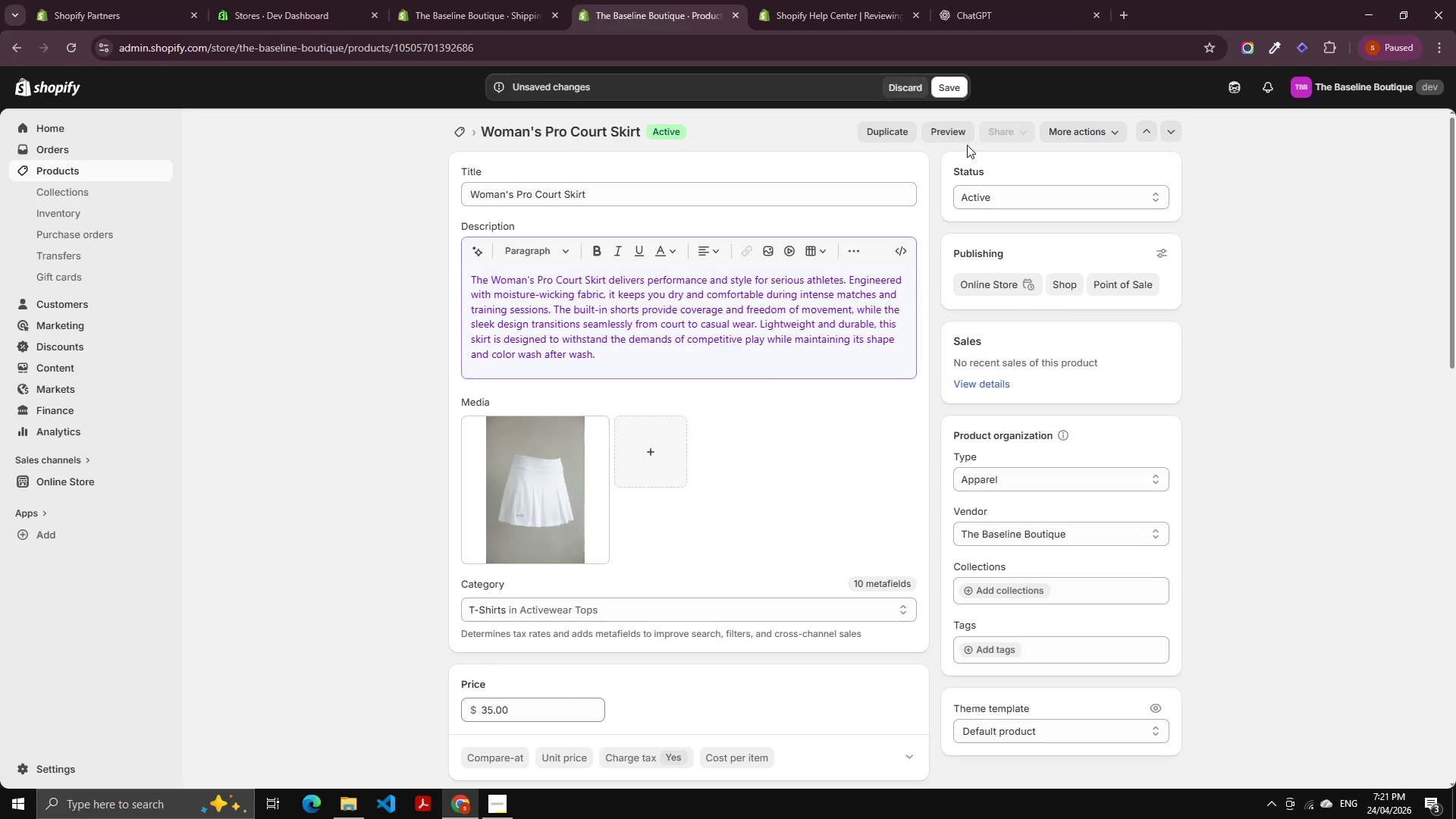 
left_click([946, 83])
 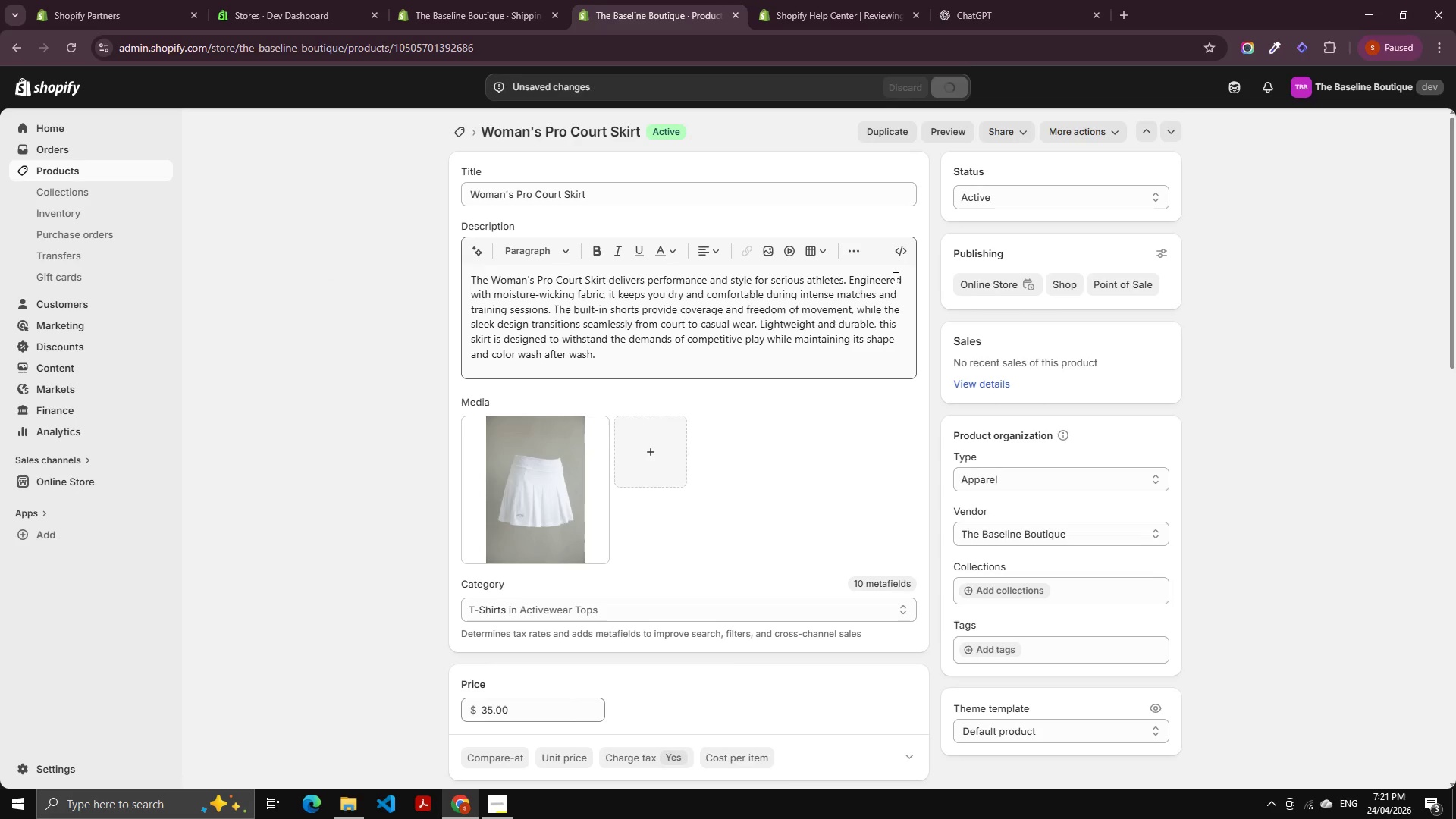 
scroll: coordinate [821, 563], scroll_direction: down, amount: 8.0
 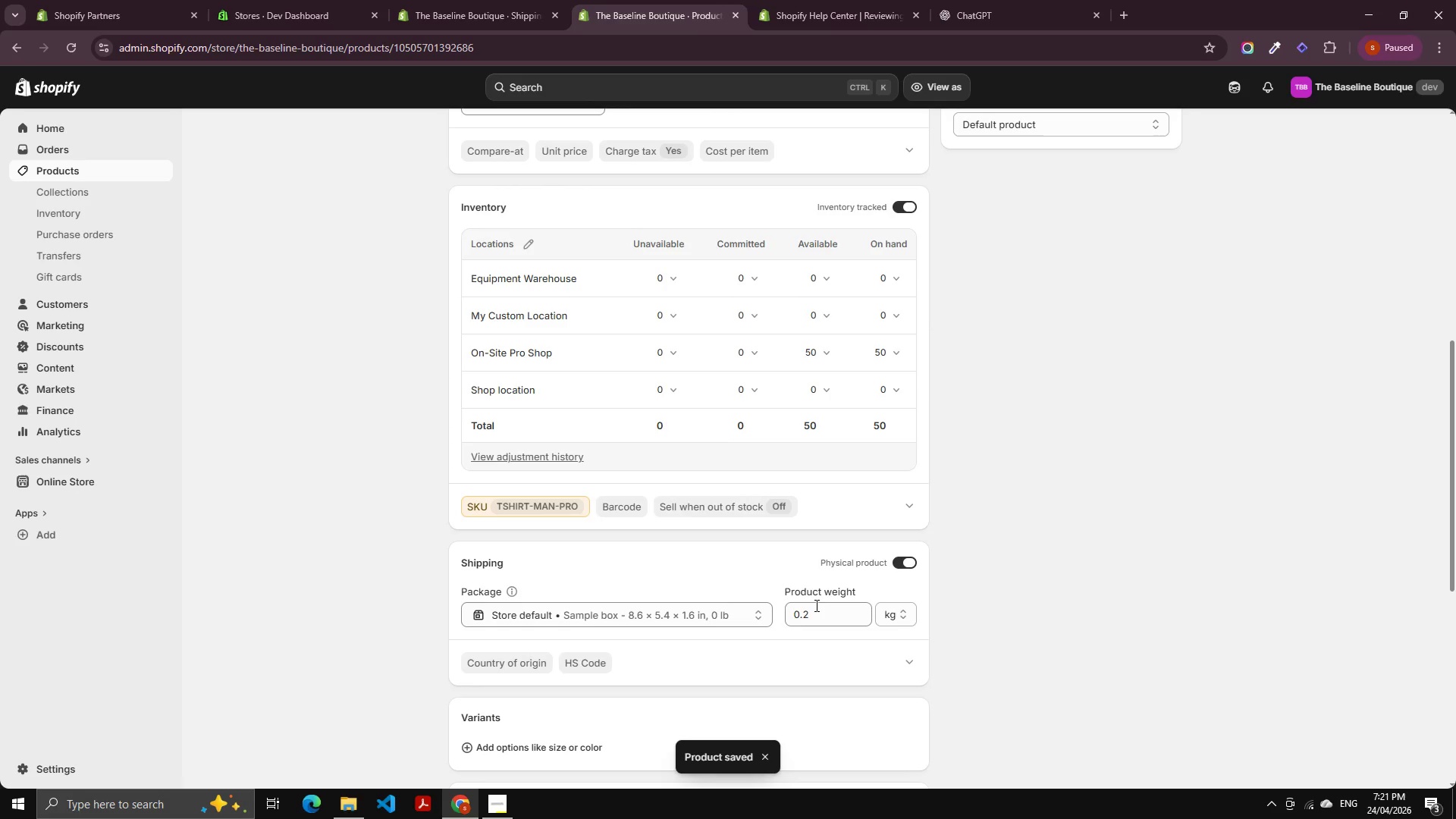 
double_click([819, 611])
 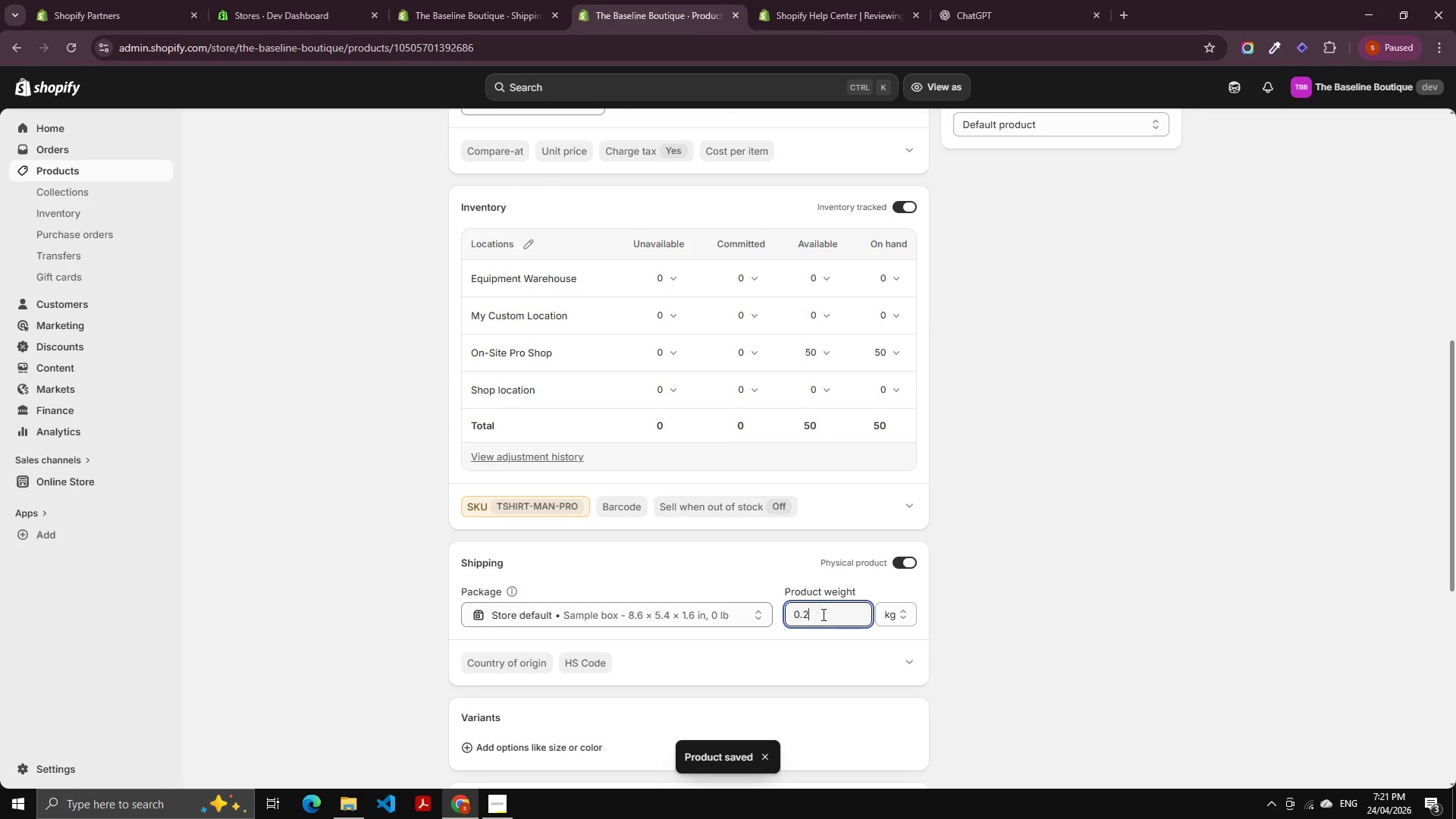 
key(Control+A)
 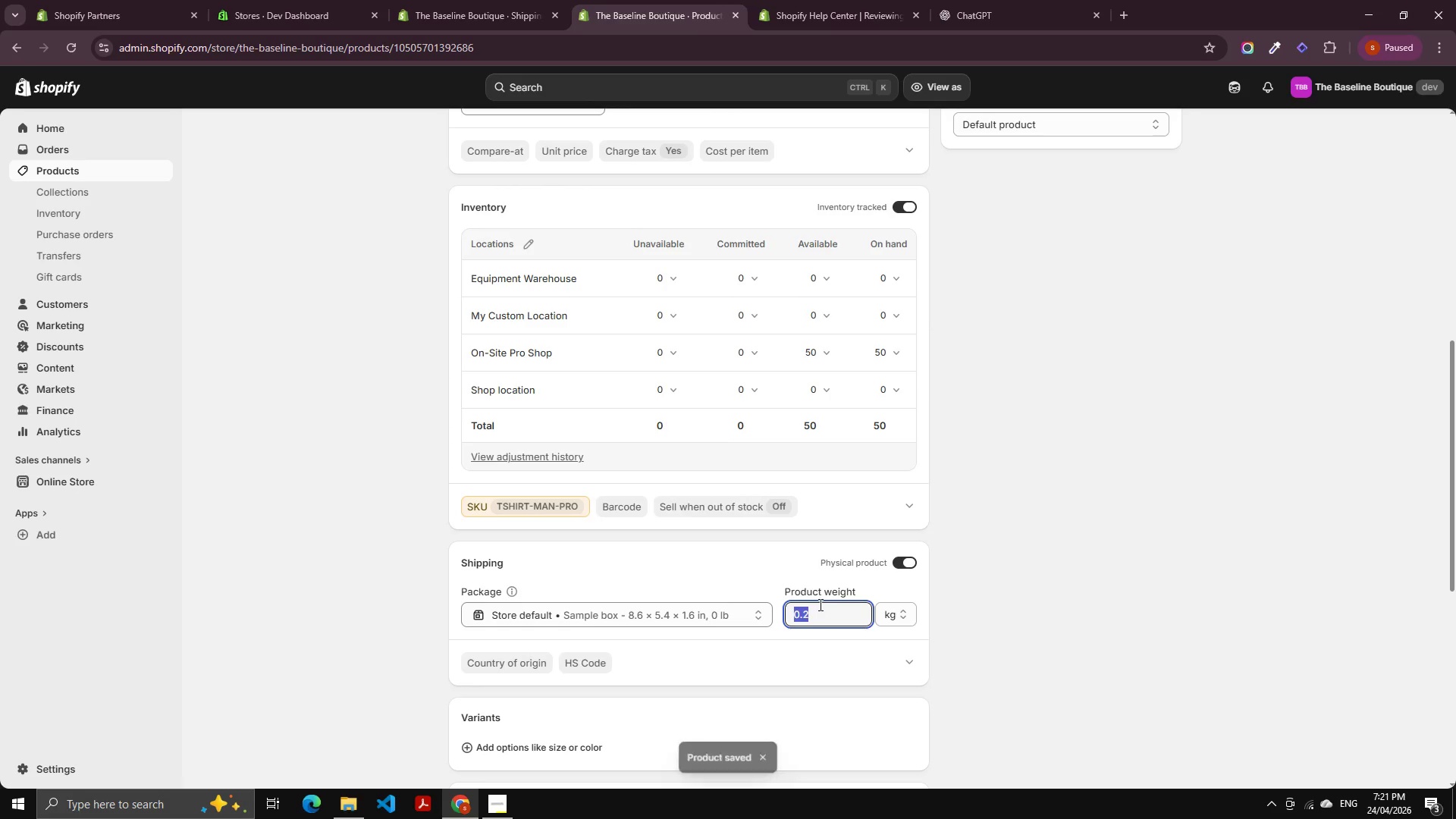 
key(Numpad0)
 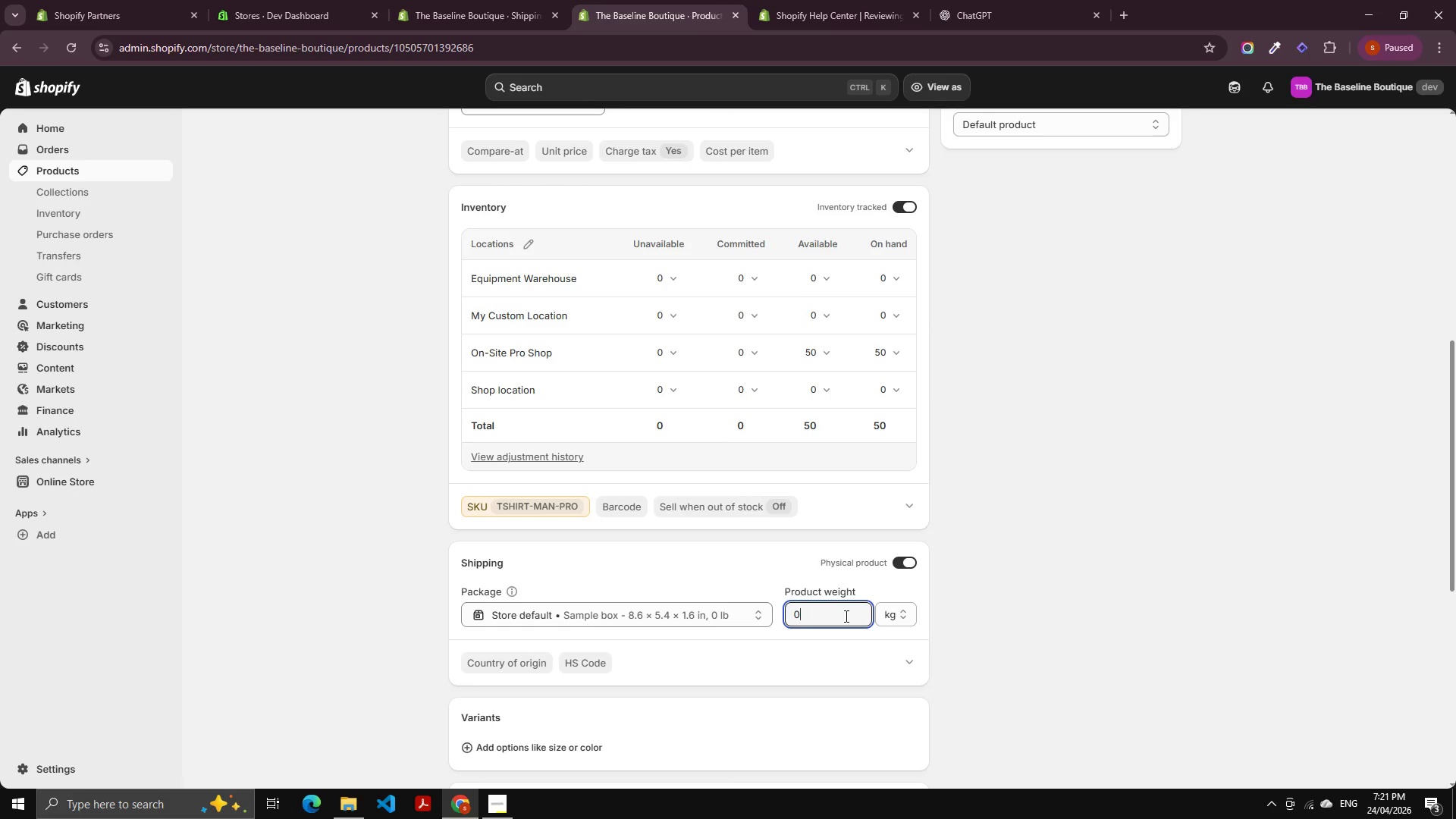 
key(Numpad2)
 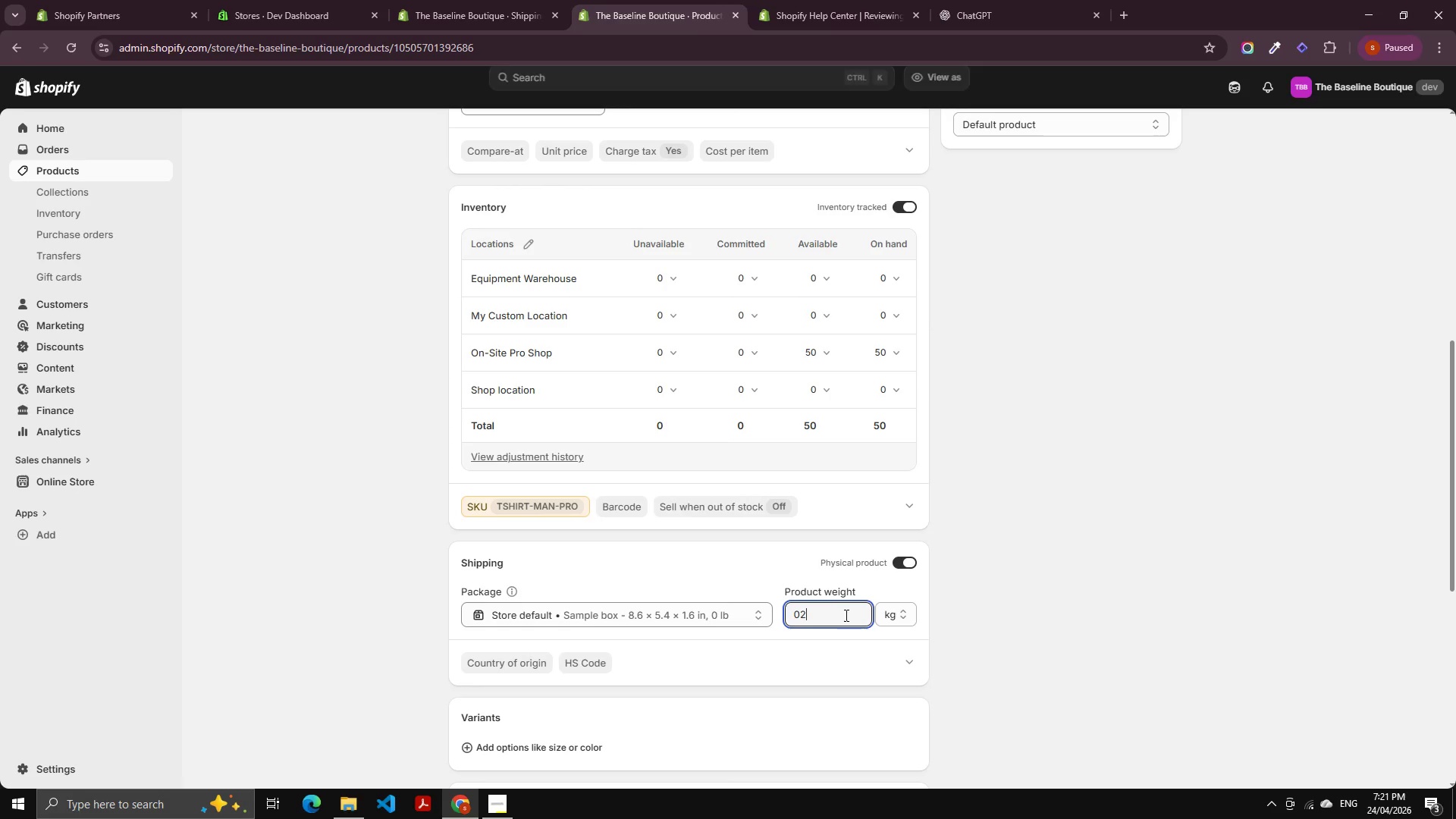 
key(Numpad1)
 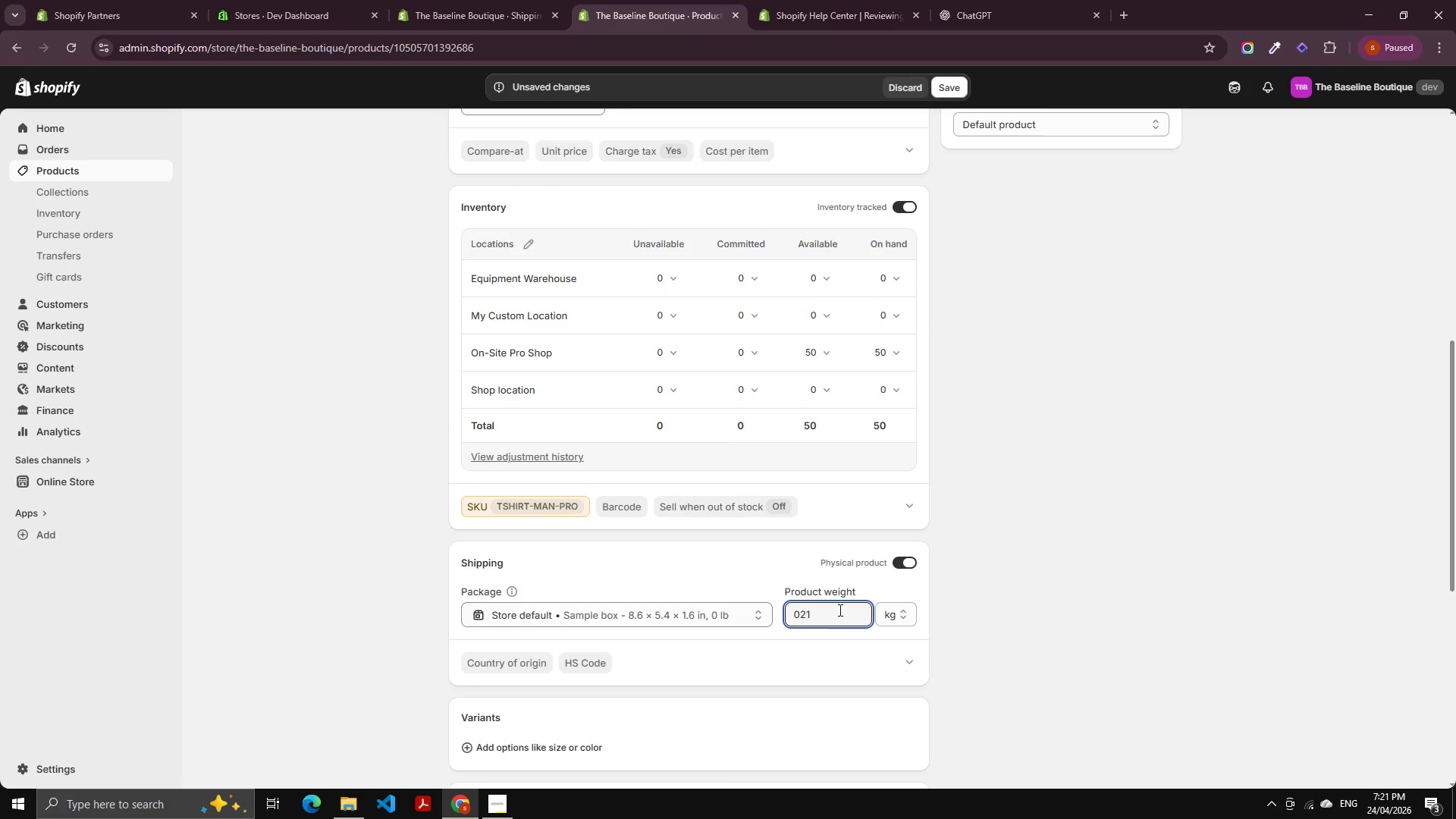 
key(Backspace)
 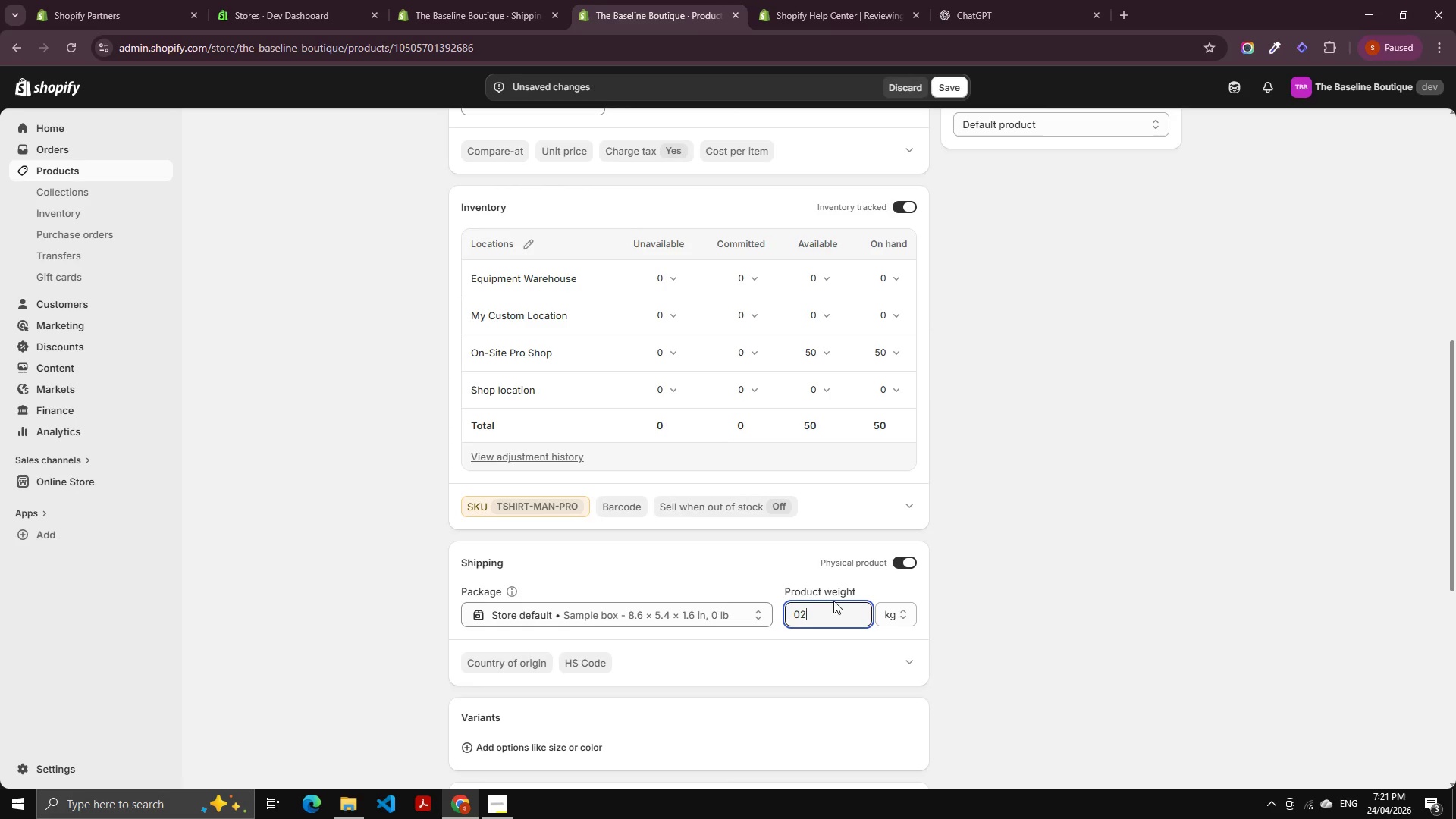 
key(Backspace)
 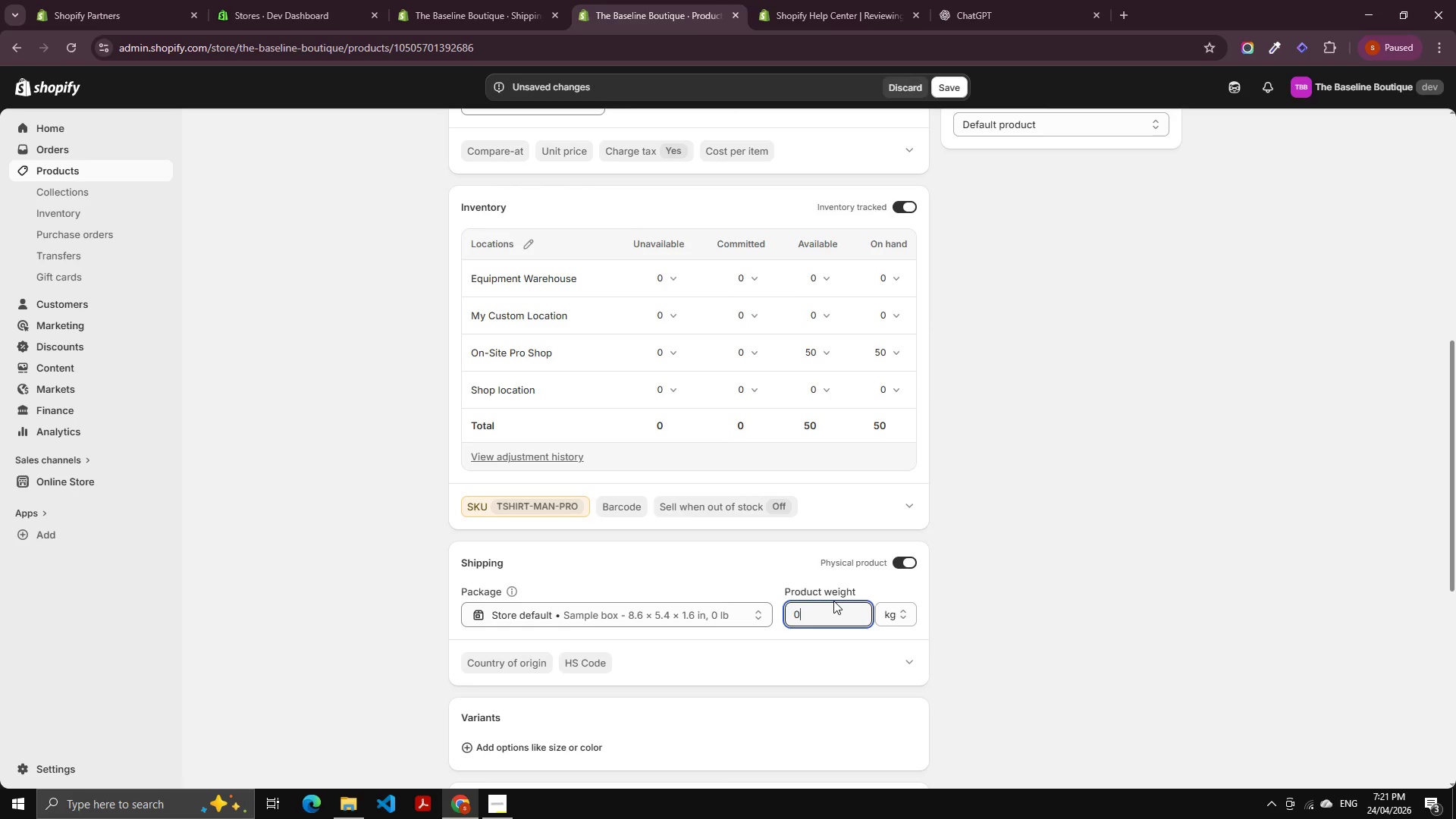 
key(Backspace)
 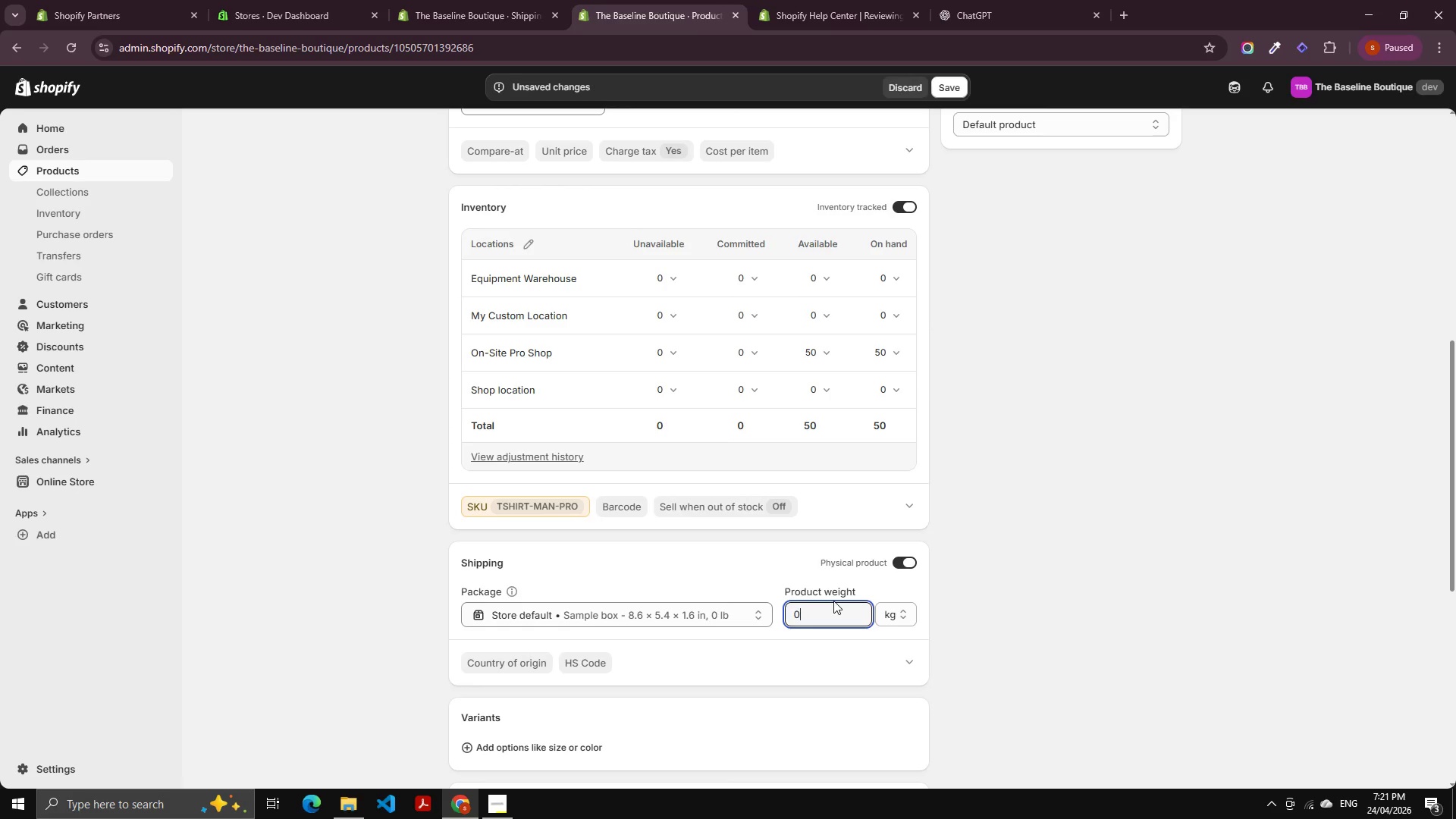 
key(Backspace)
 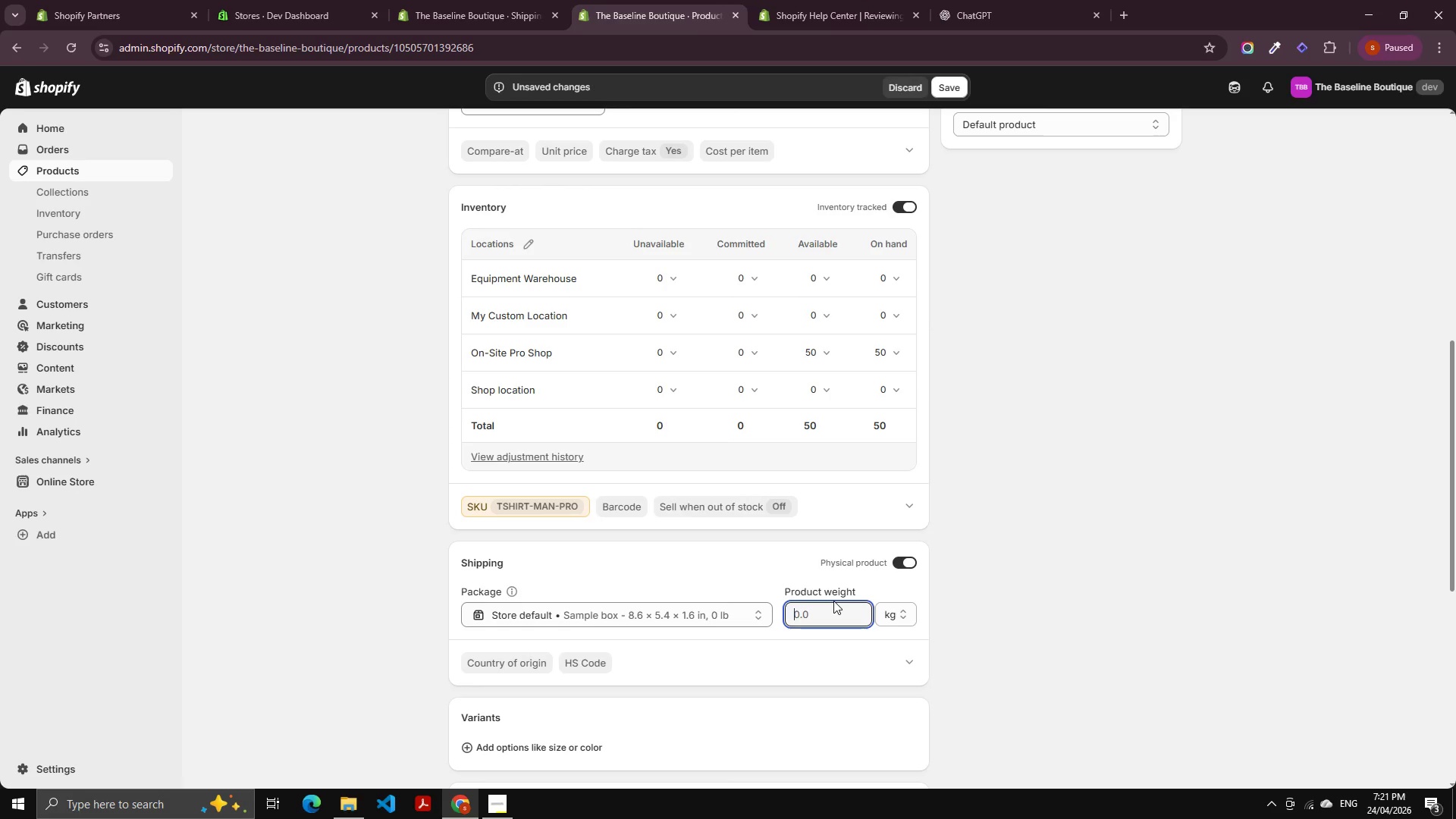 
key(Backspace)
 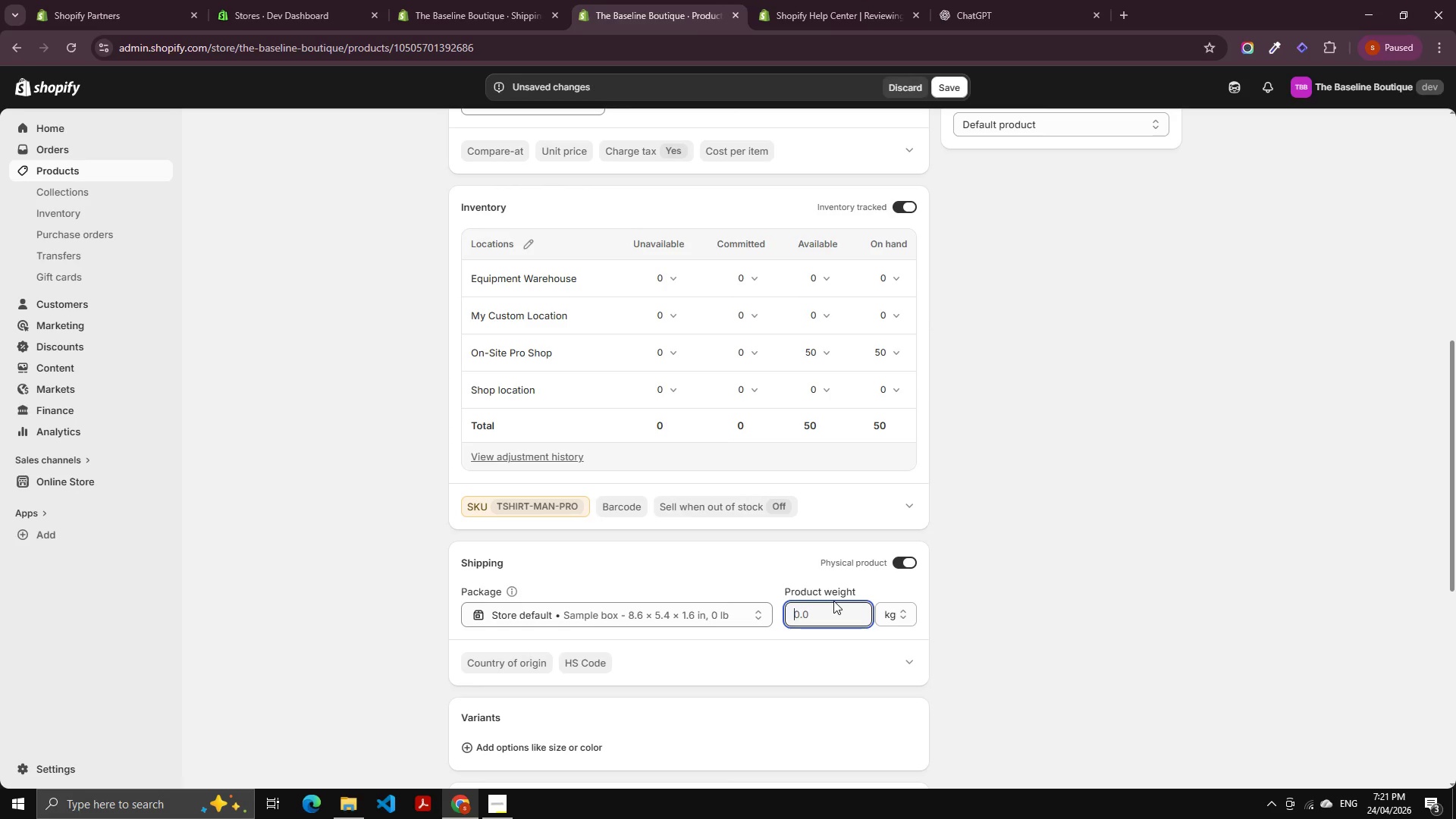 
key(Backspace)
 